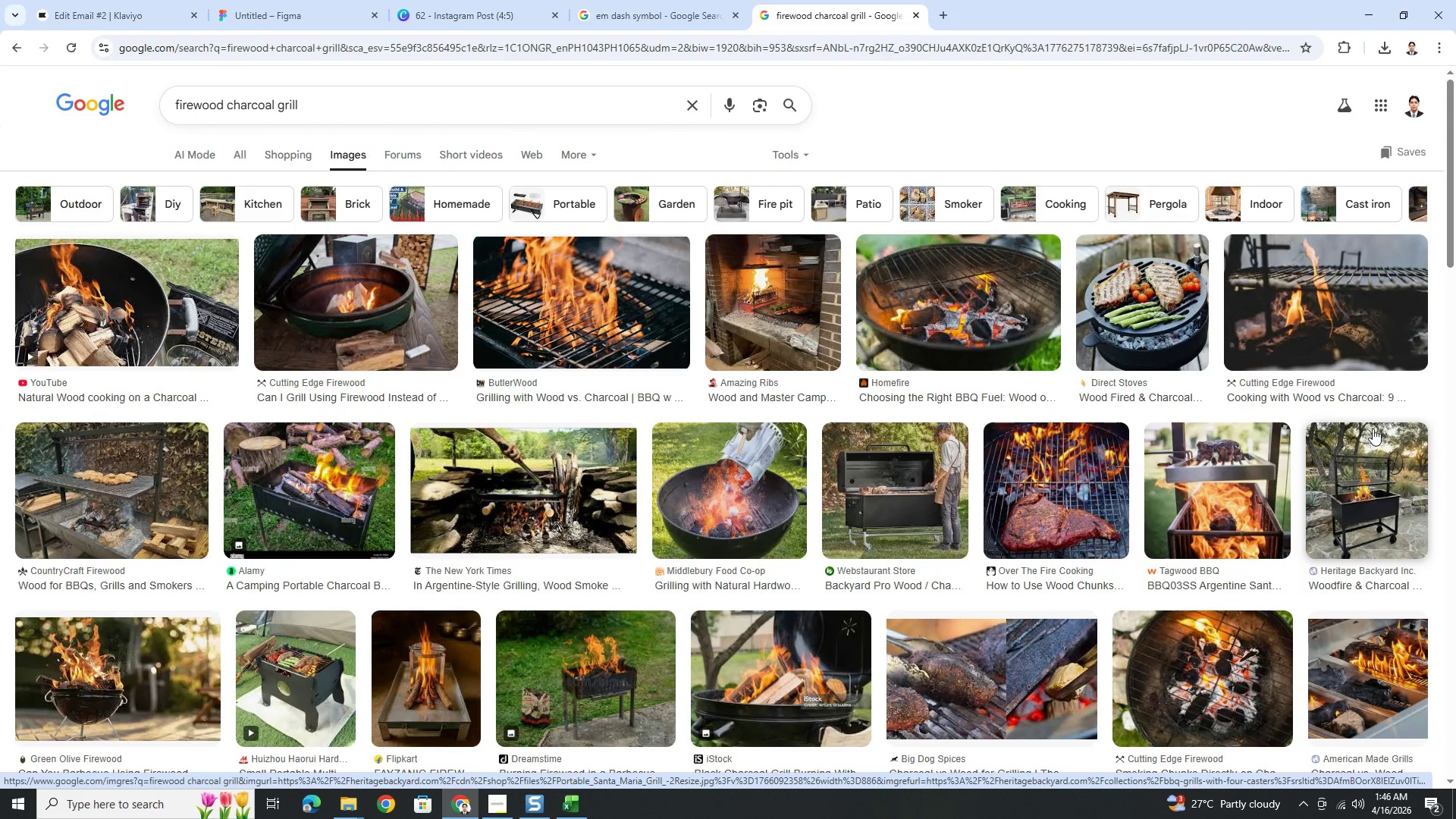 
left_click([610, 326])
 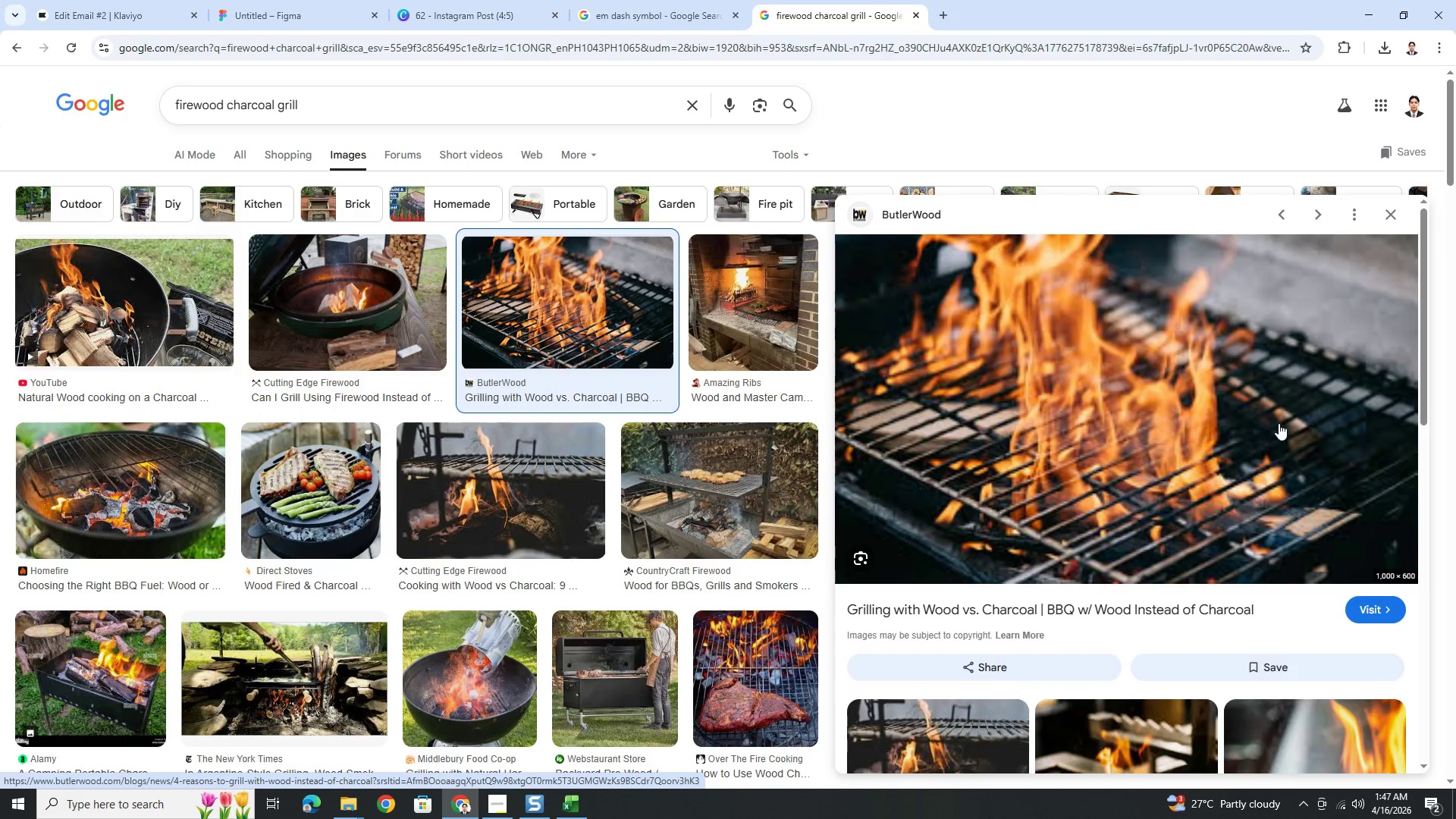 
scroll: coordinate [605, 599], scroll_direction: down, amount: 12.0
 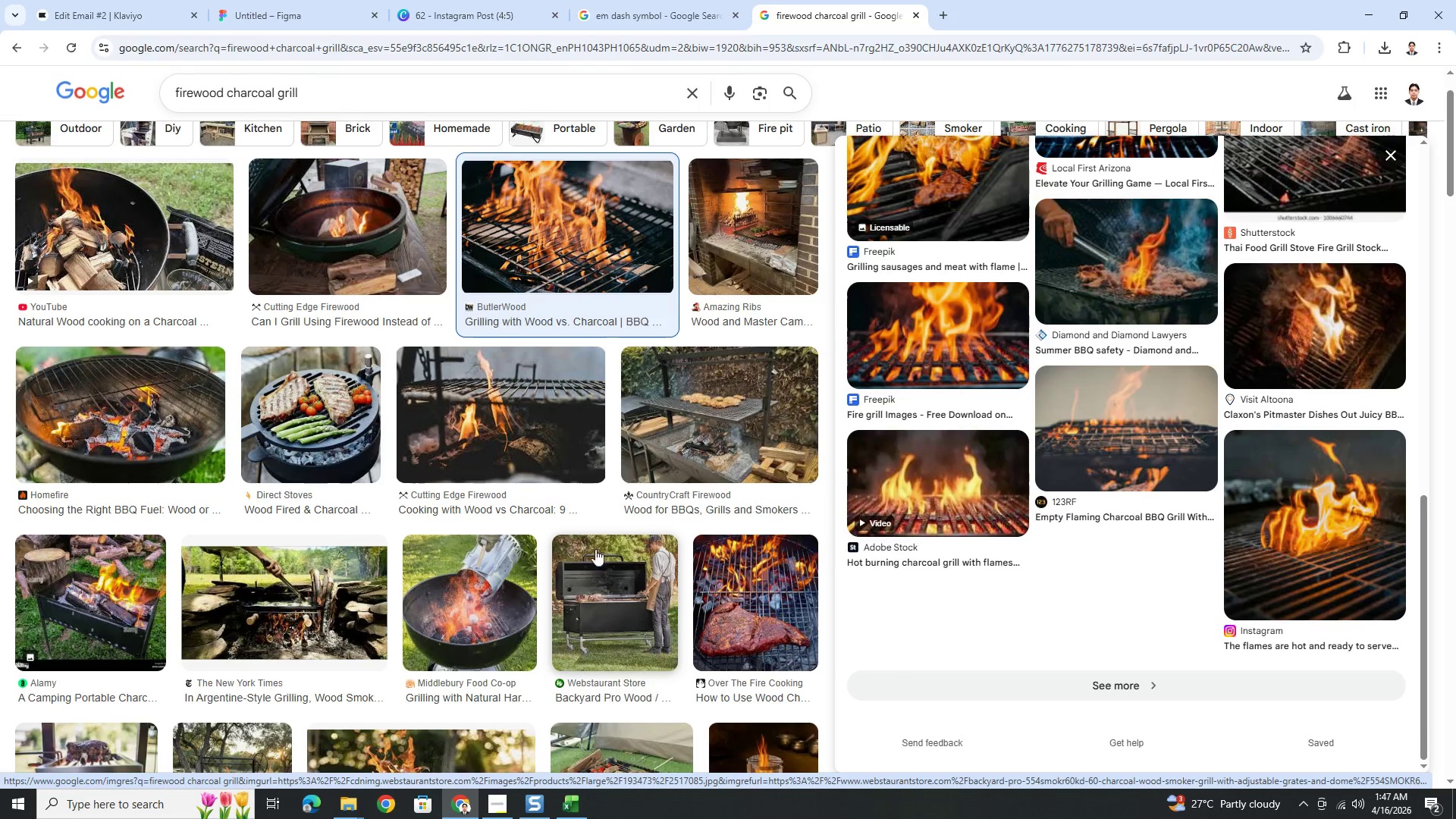 
scroll: coordinate [587, 523], scroll_direction: up, amount: 3.0
 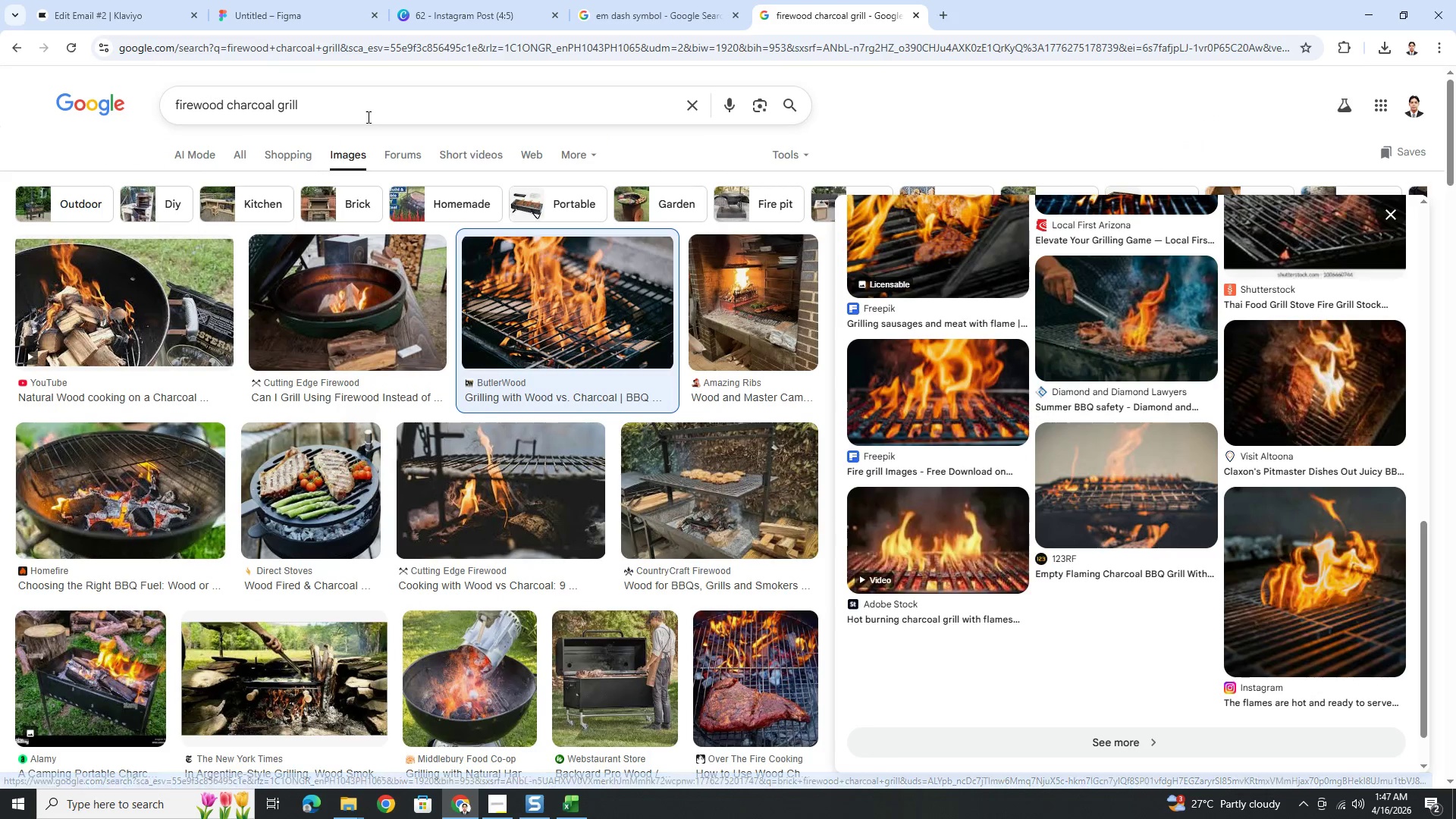 
left_click([369, 115])
 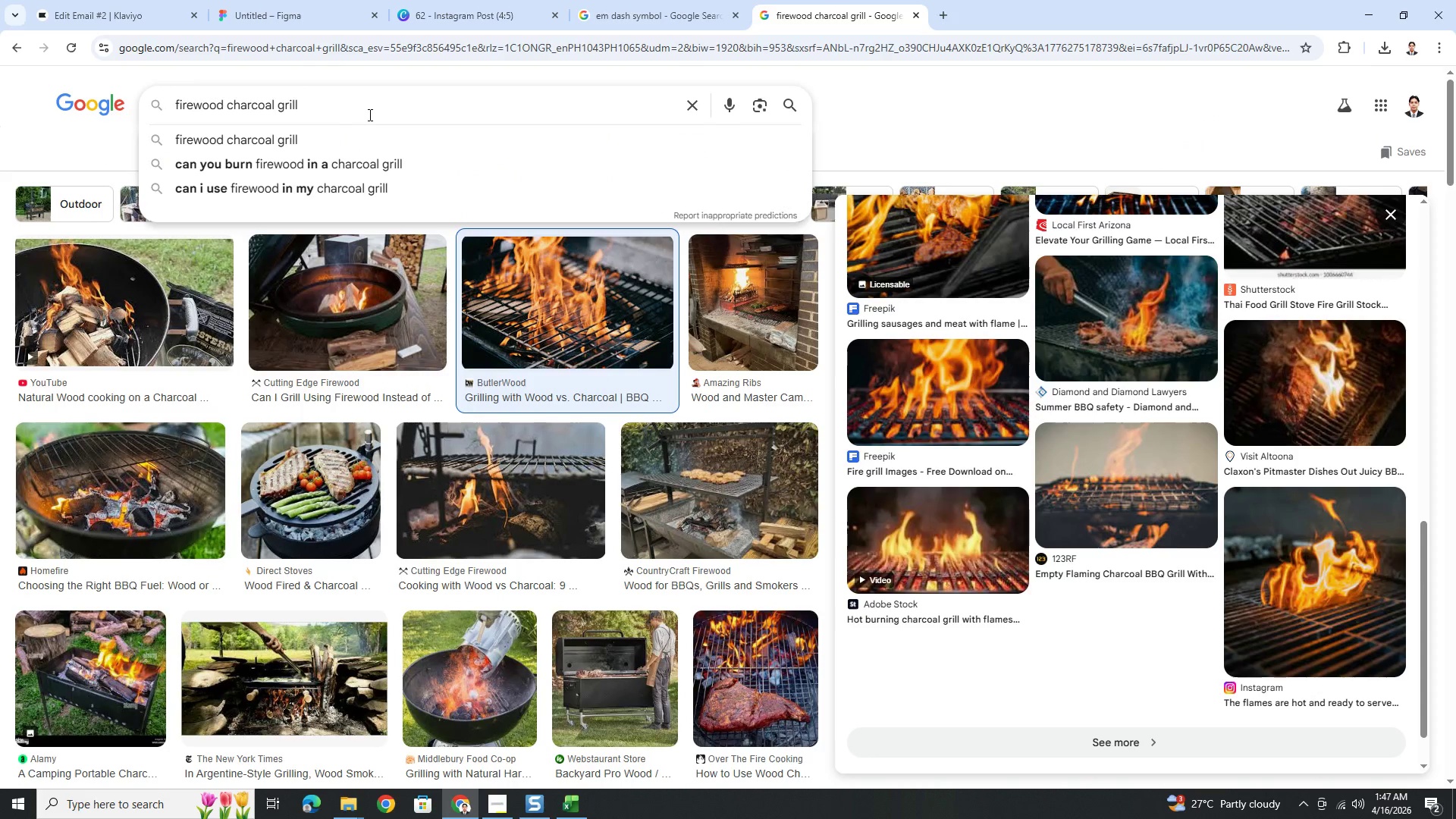 
type( with inf)
key(Backspace)
type(gredients)
 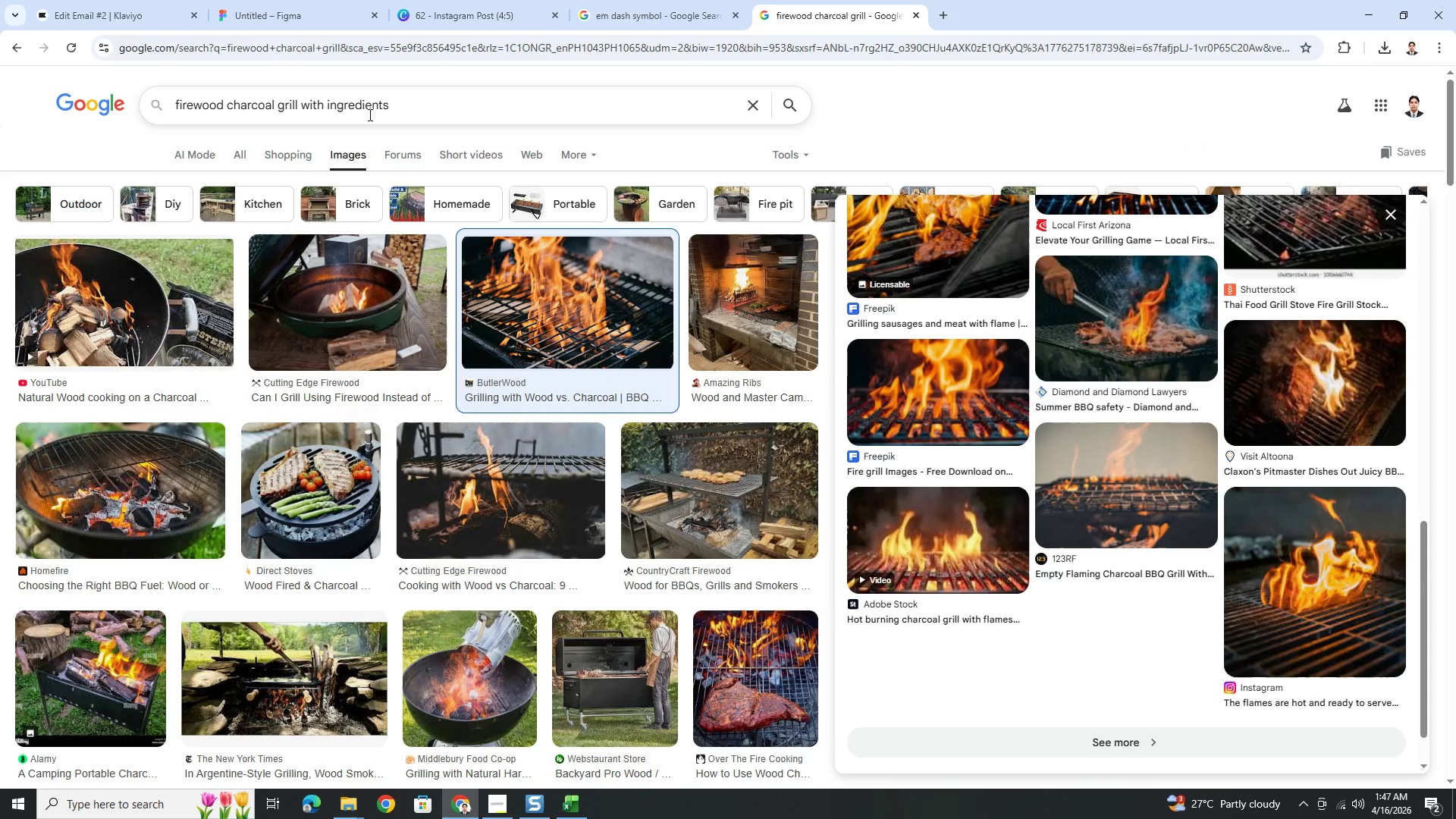 
key(Enter)
 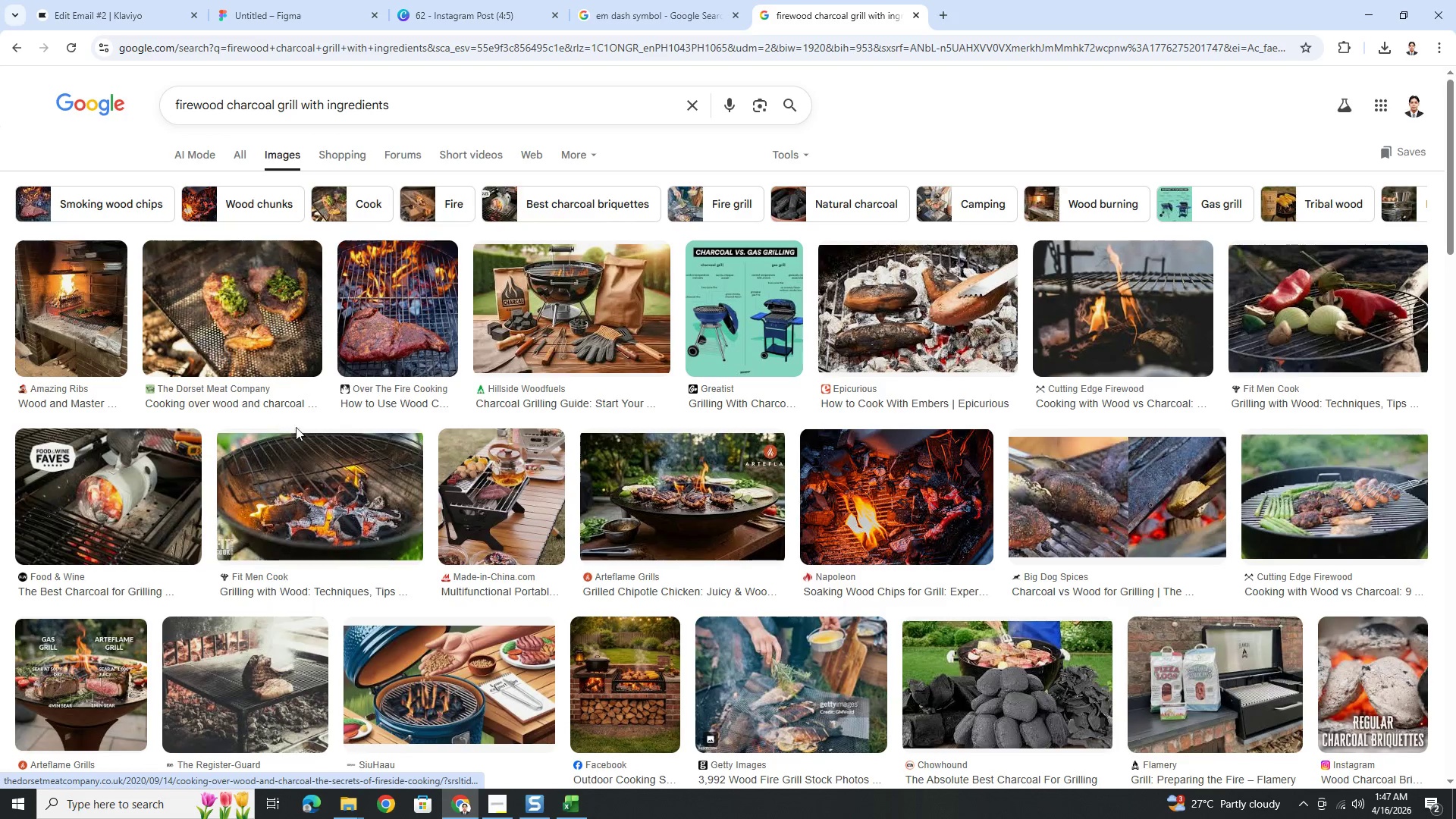 
wait(9.33)
 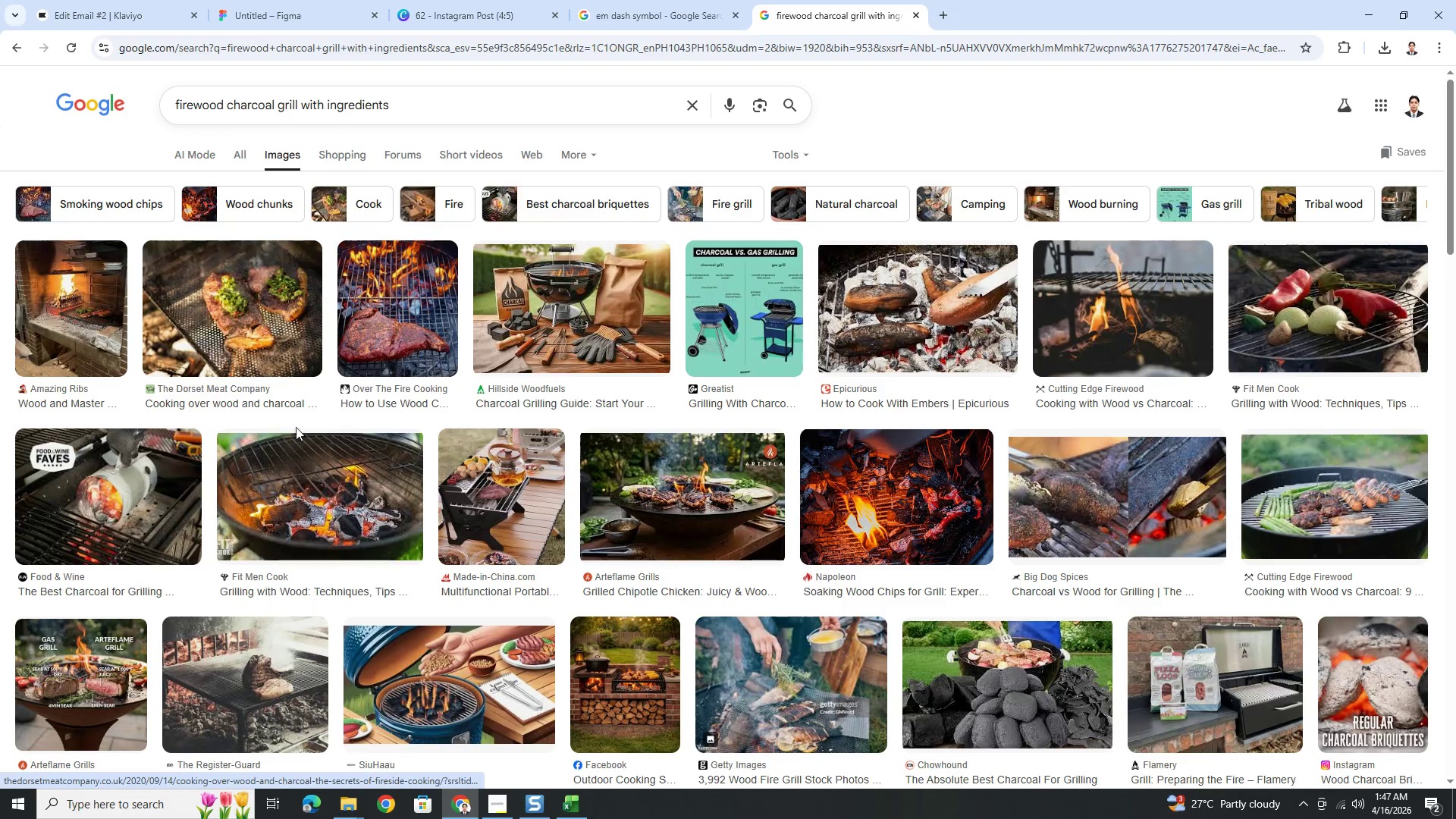 
left_click([50, 303])
 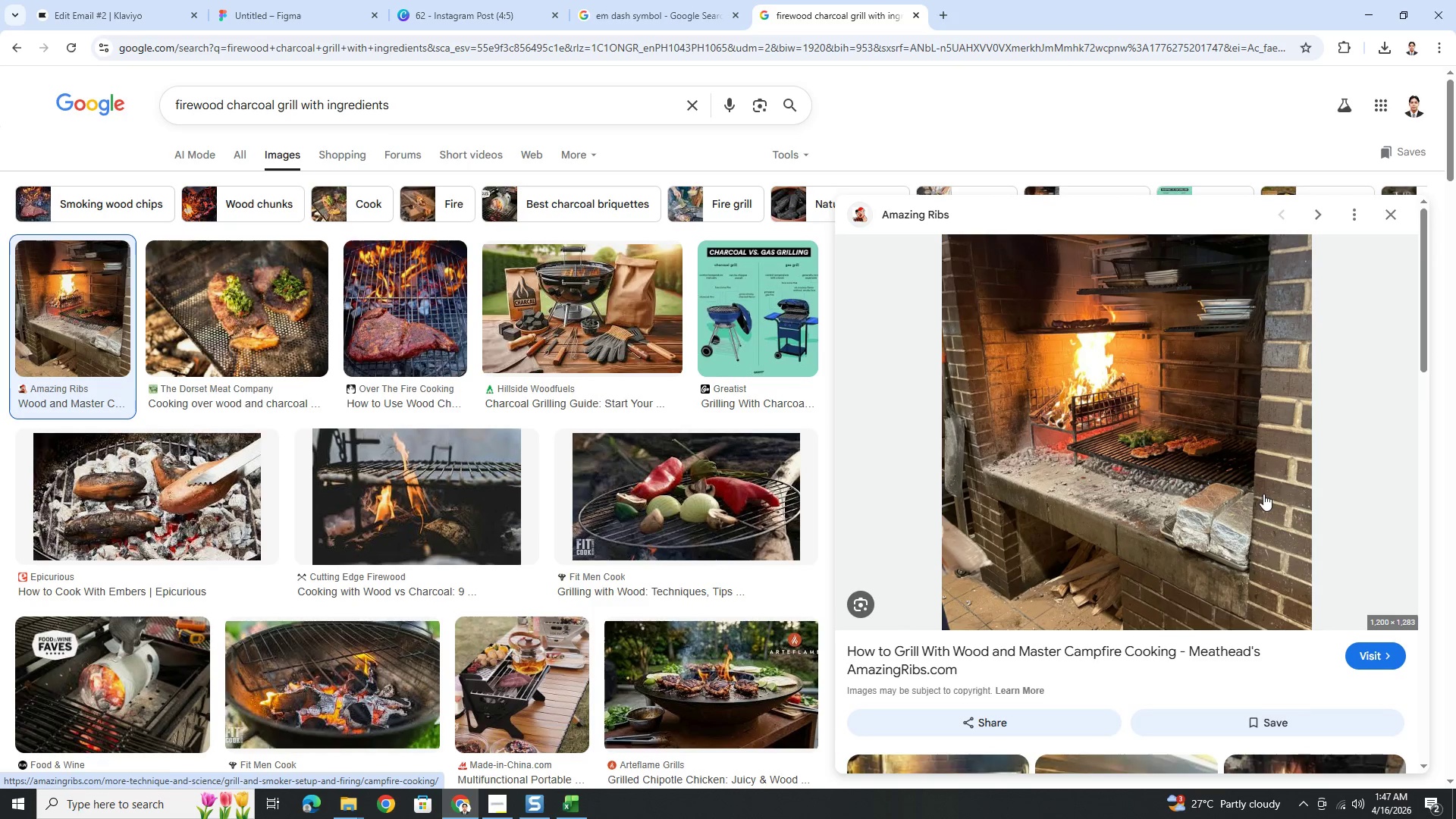 
wait(5.83)
 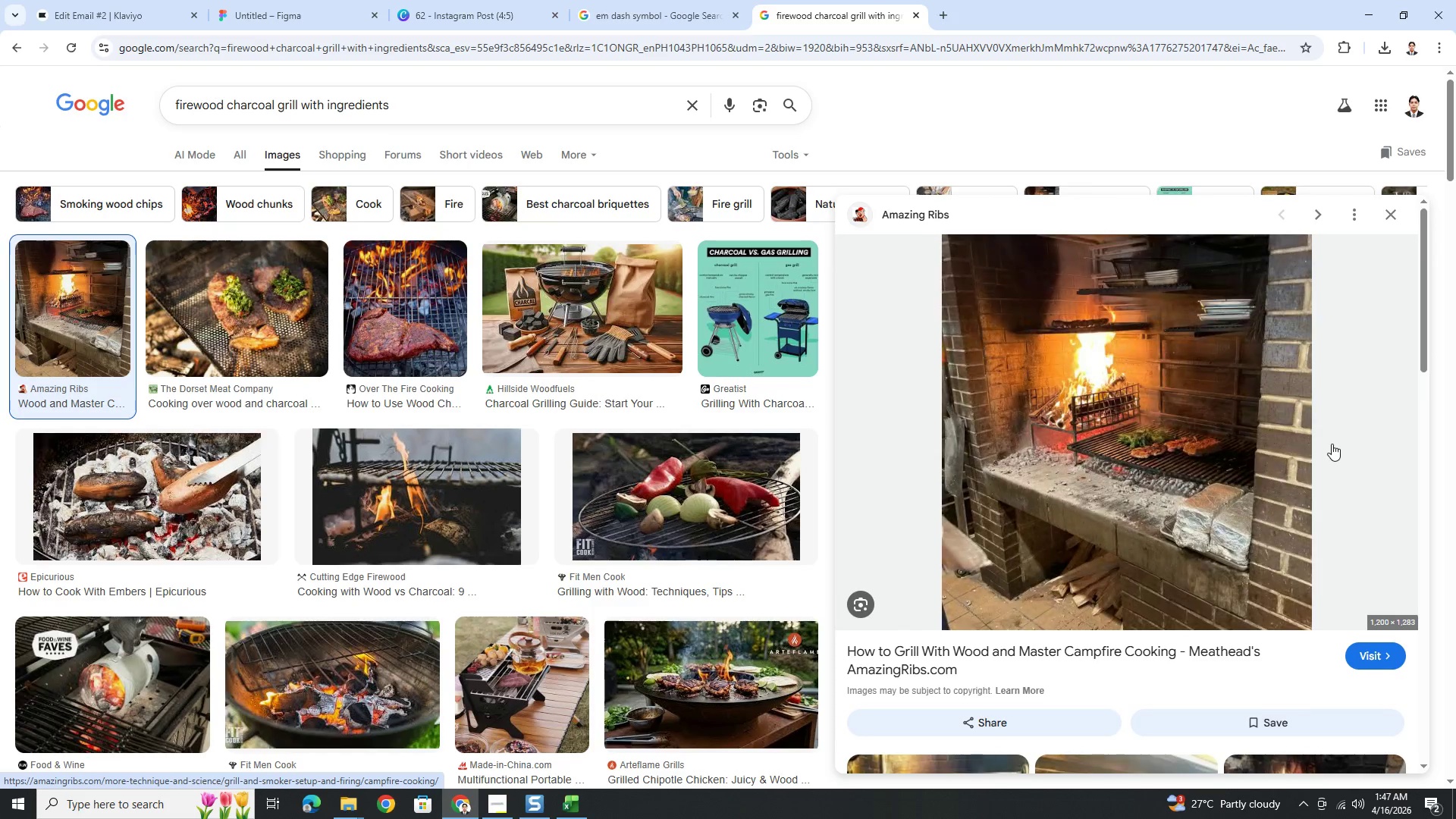 
scroll: coordinate [1172, 491], scroll_direction: down, amount: 1.0
 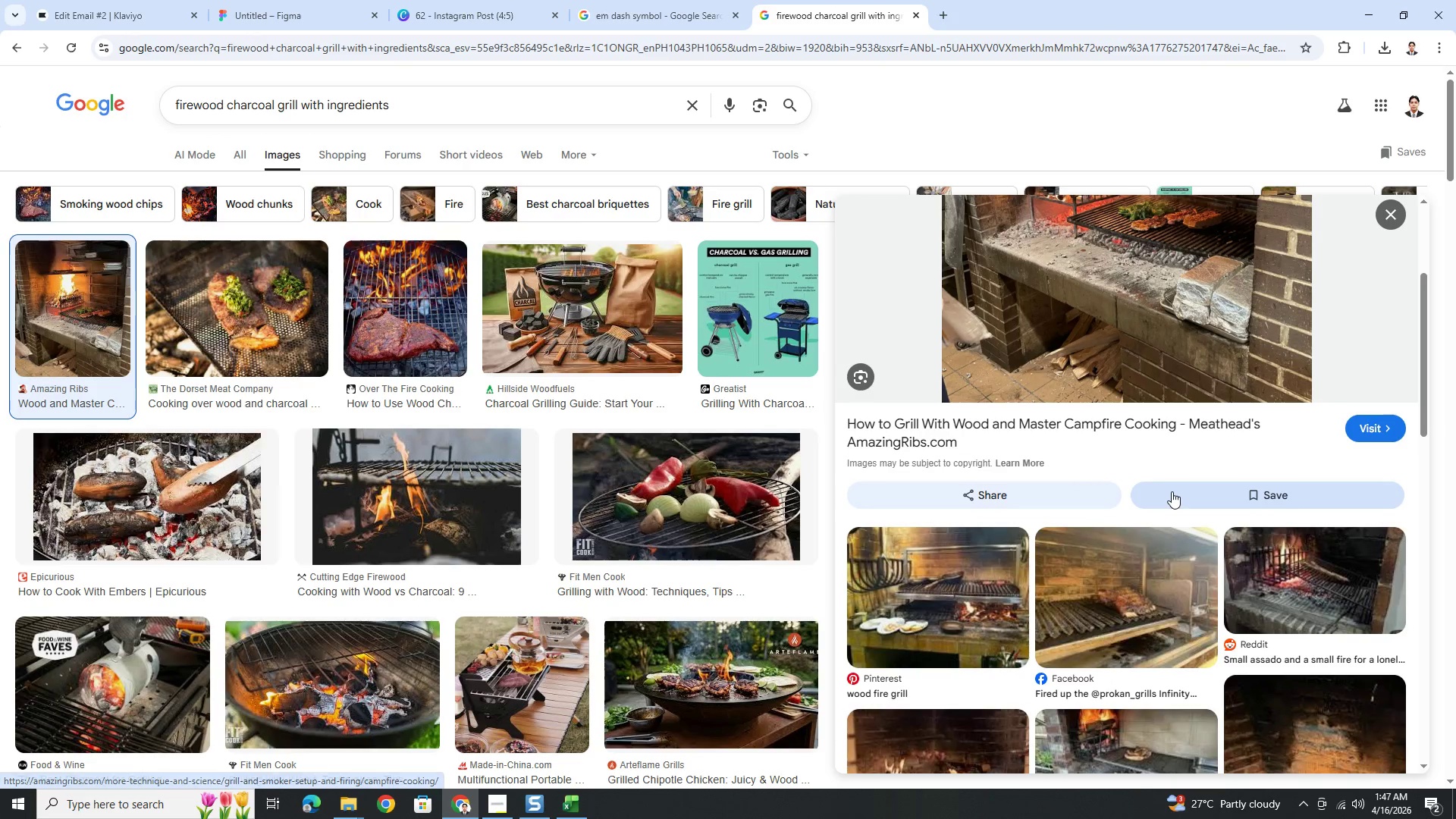 
scroll: coordinate [1172, 491], scroll_direction: up, amount: 3.0
 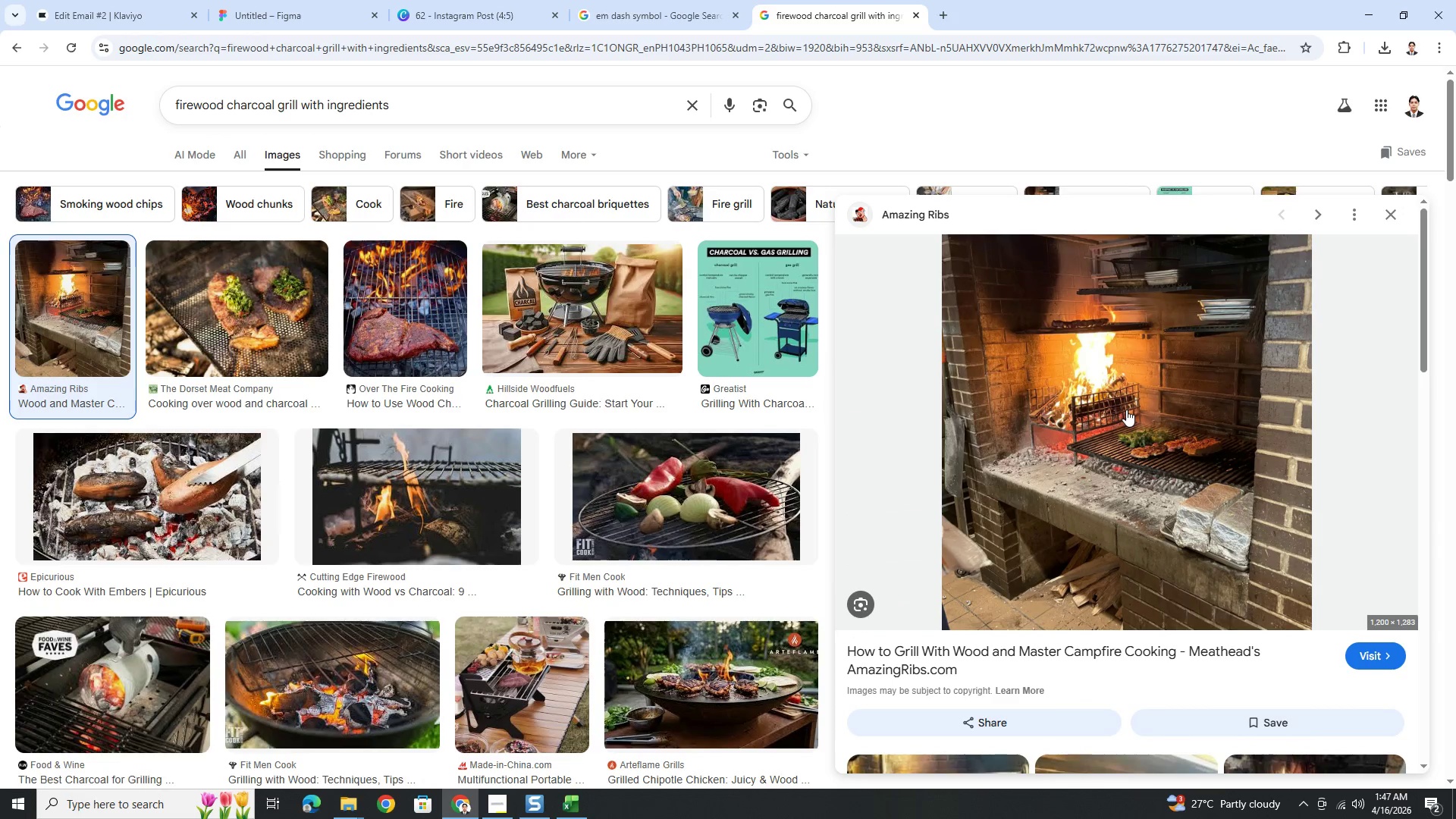 
right_click([1126, 410])
 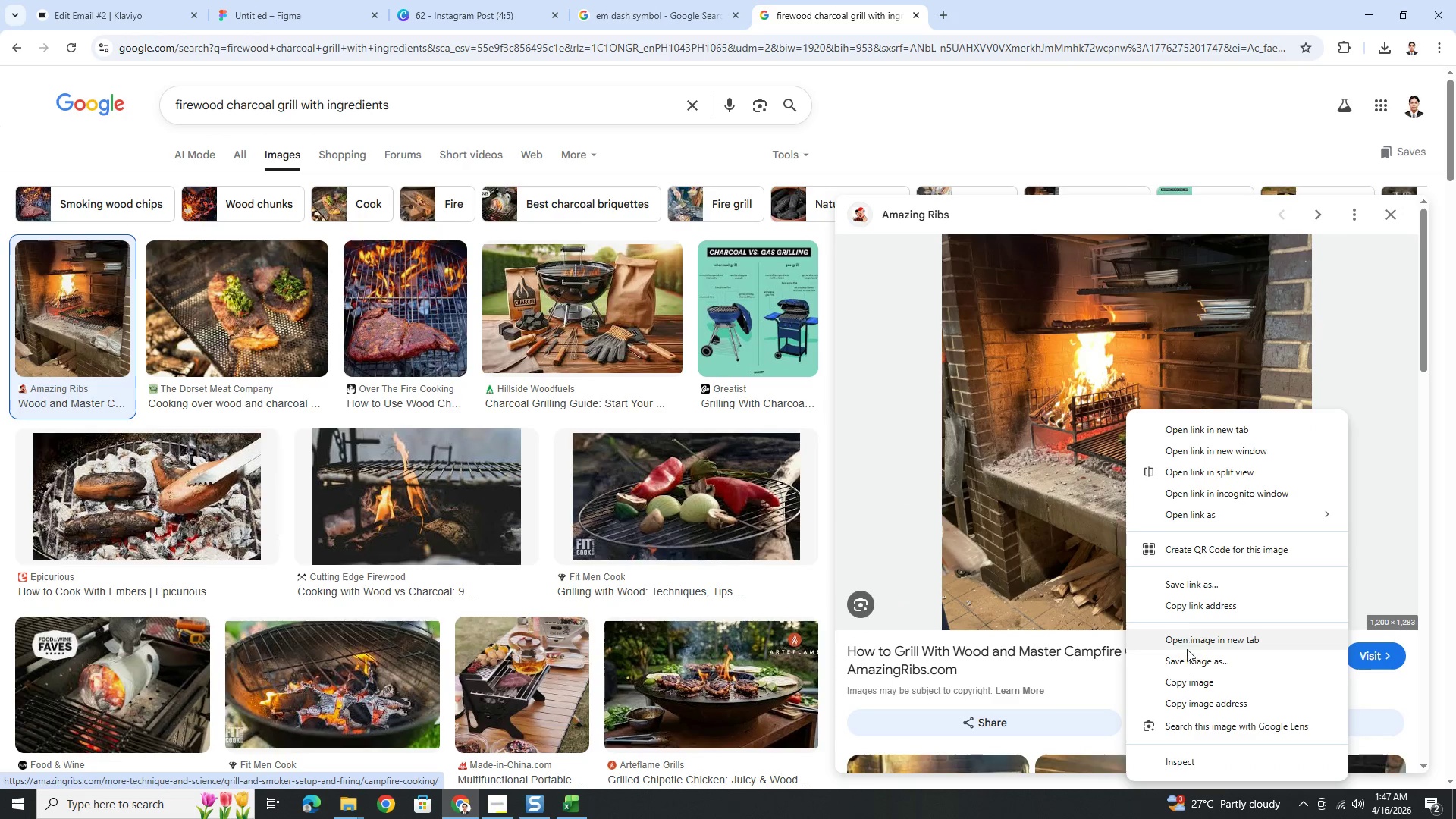 
left_click([1187, 682])
 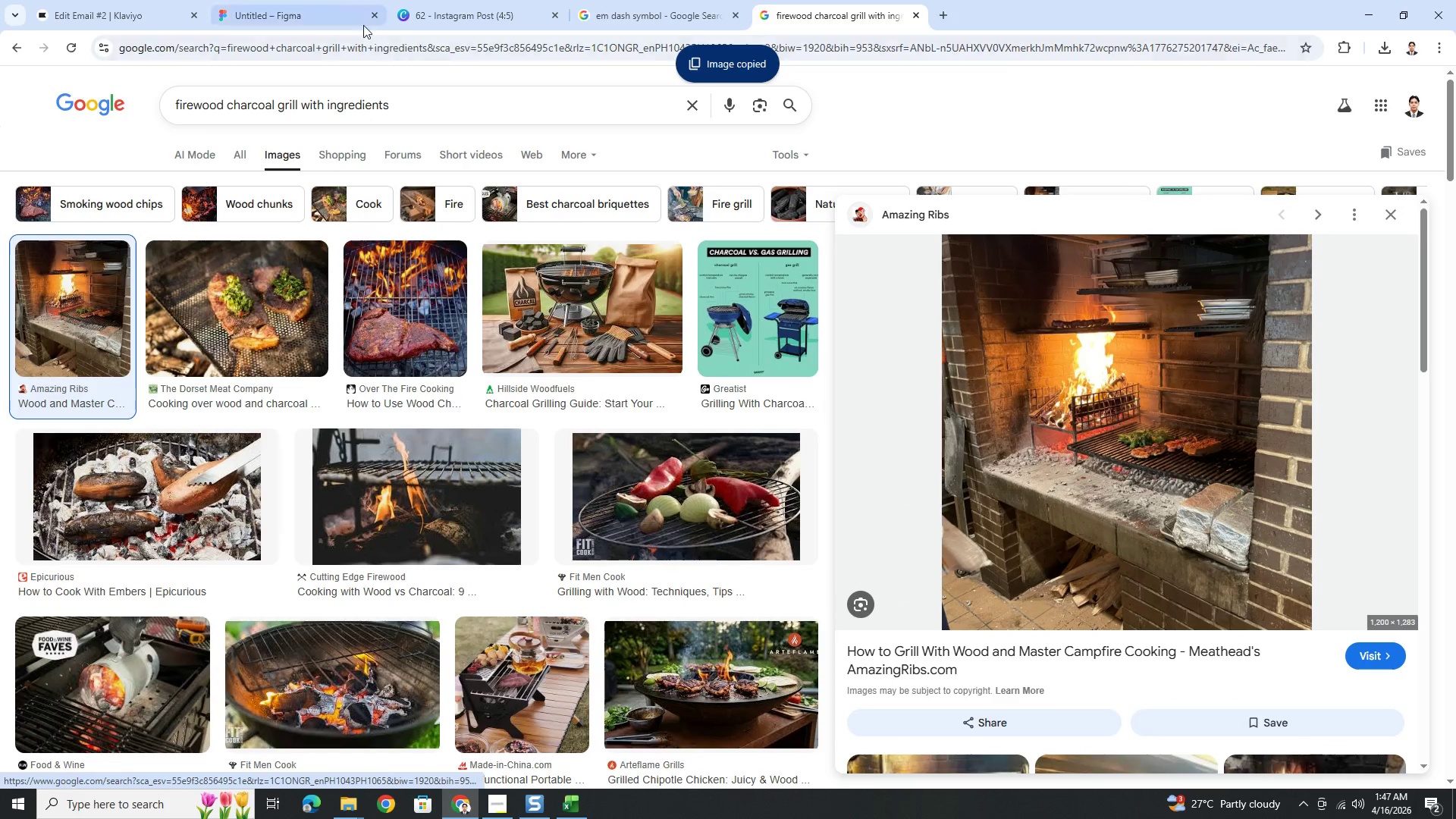 
left_click([279, 0])
 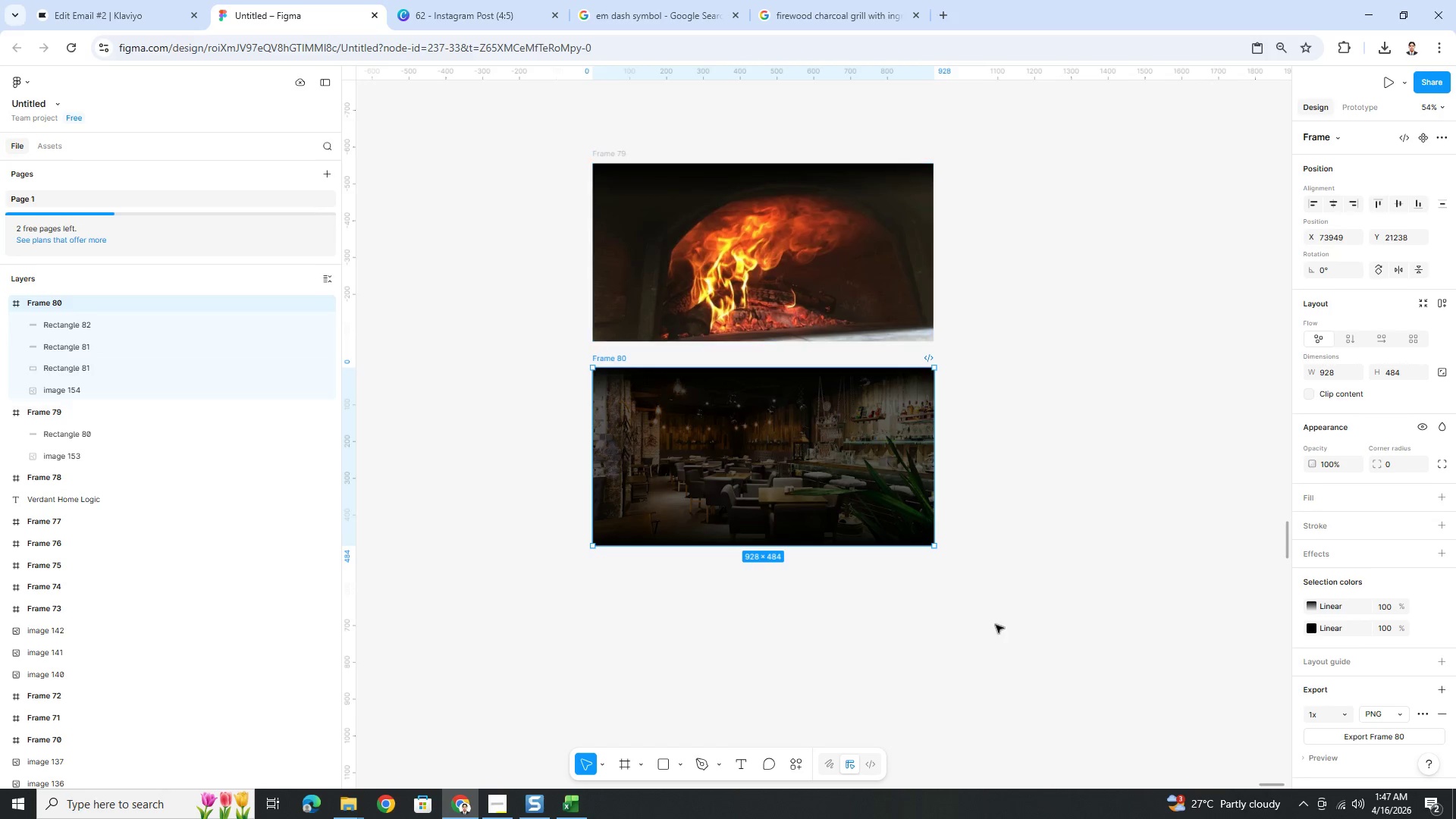 
left_click([997, 630])
 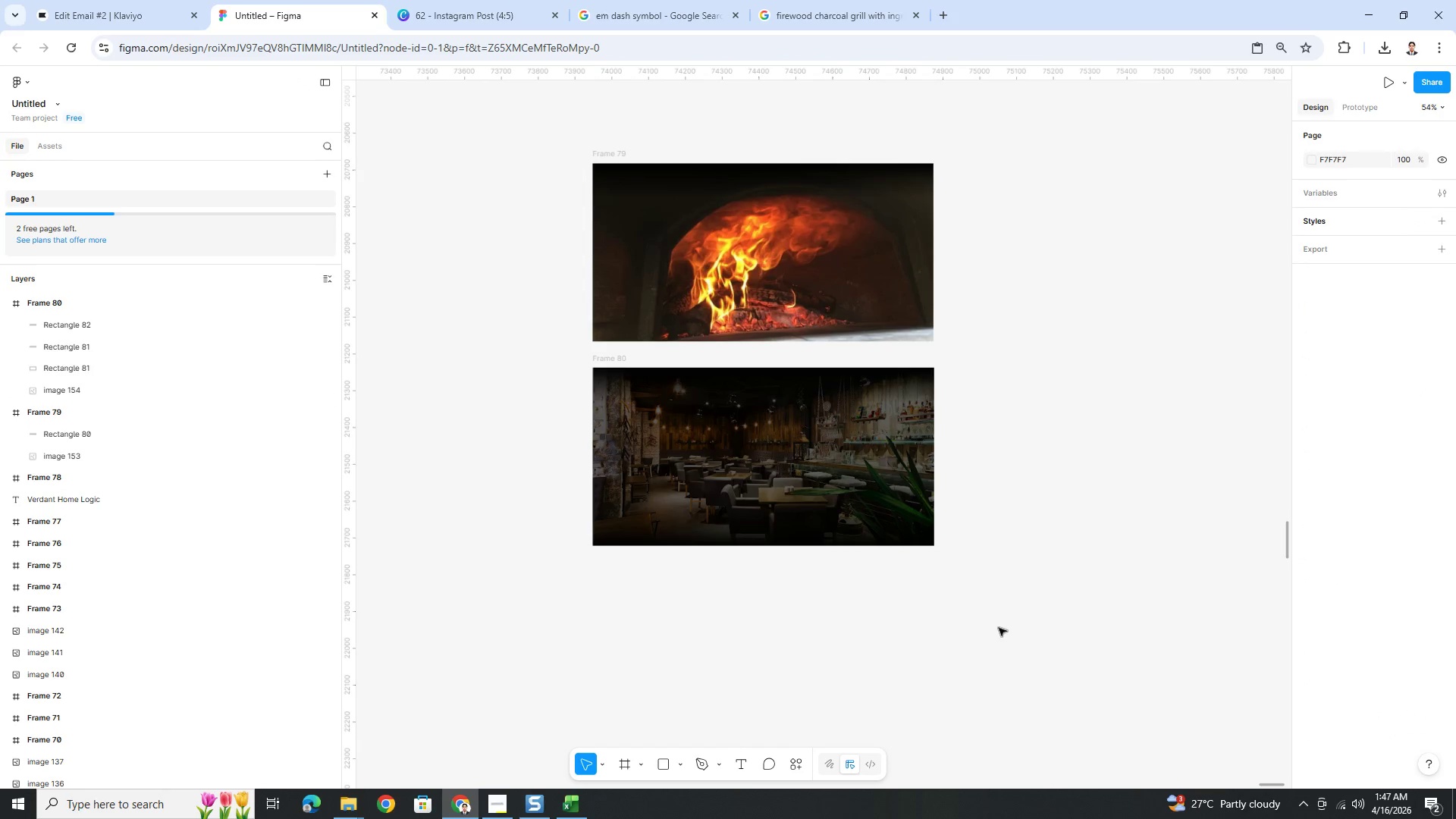 
key(Control+V)
 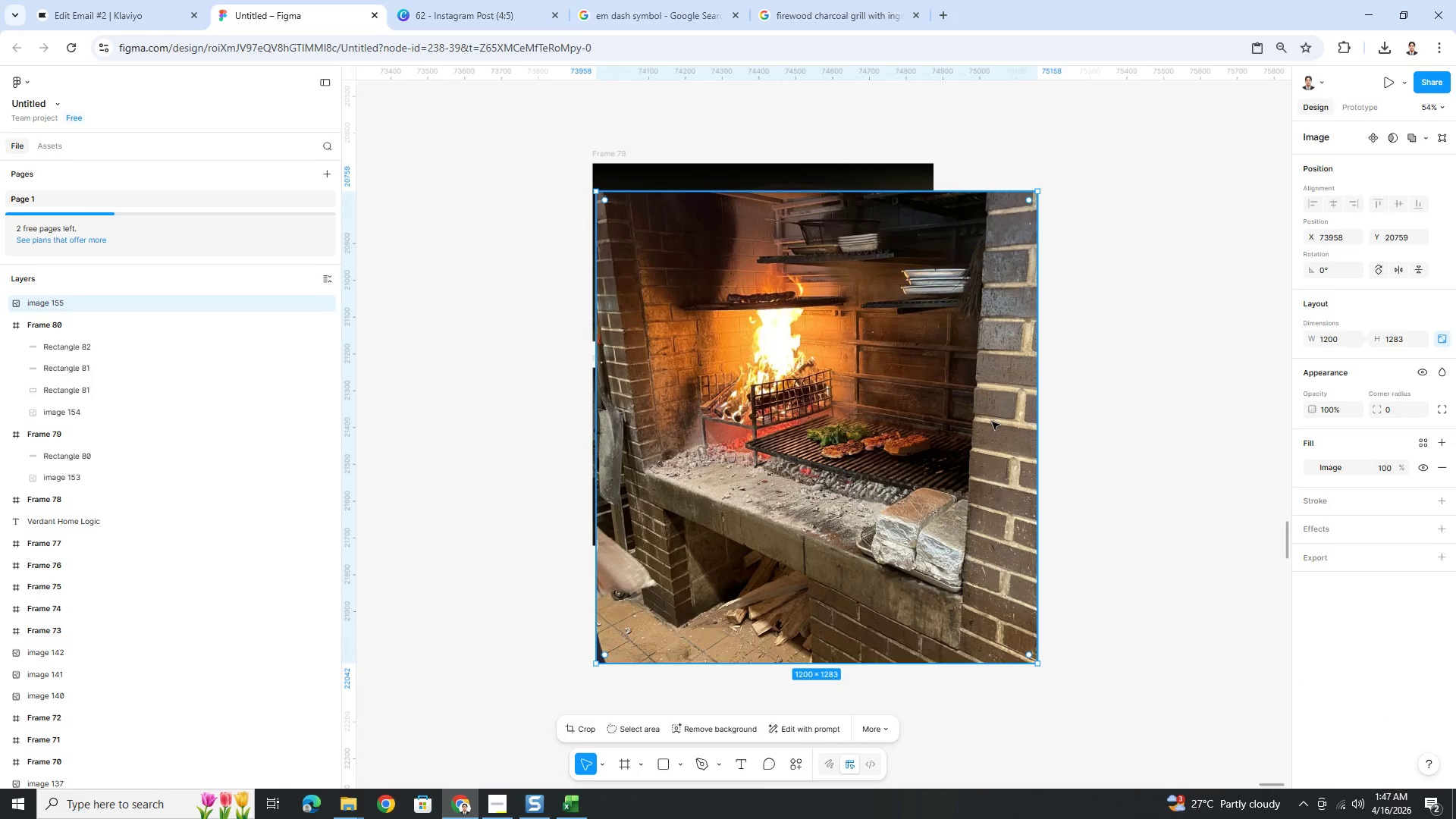 
left_click_drag(start_coordinate=[918, 390], to_coordinate=[1034, 615])
 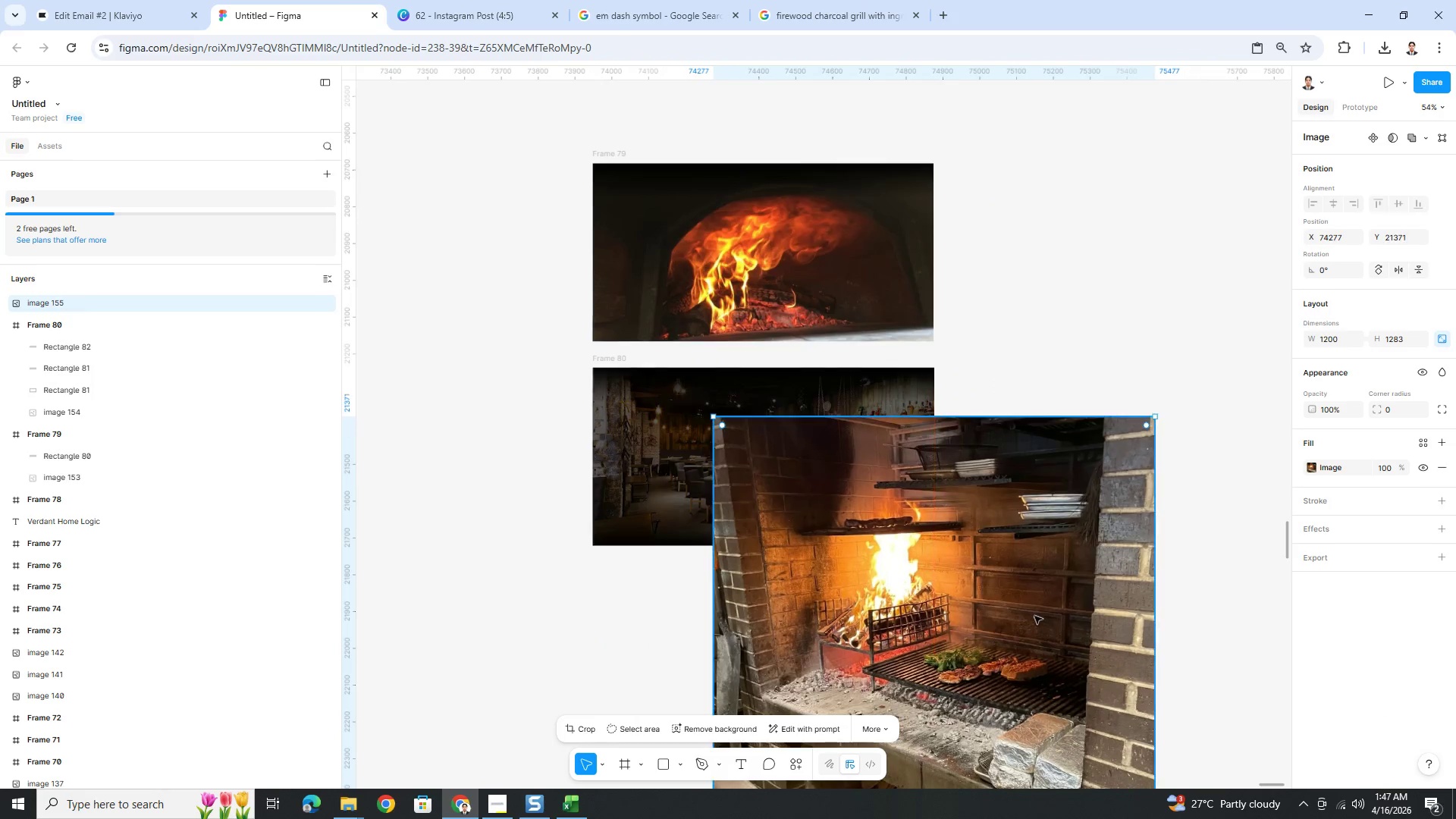 
hold_key(key=ControlLeft, duration=0.95)
scroll: coordinate [1128, 648], scroll_direction: down, amount: 1.0
 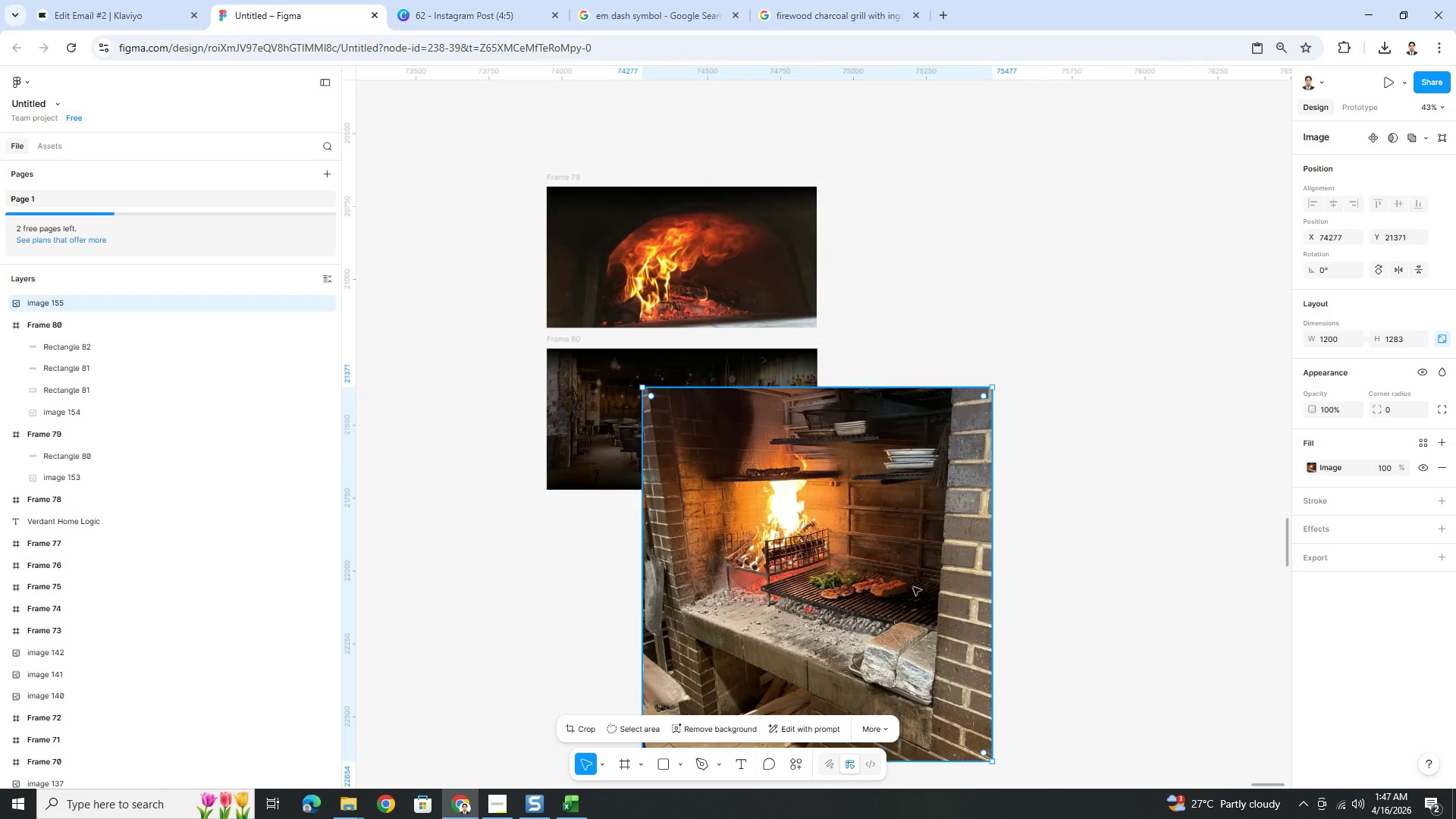 
left_click_drag(start_coordinate=[913, 586], to_coordinate=[1137, 412])
 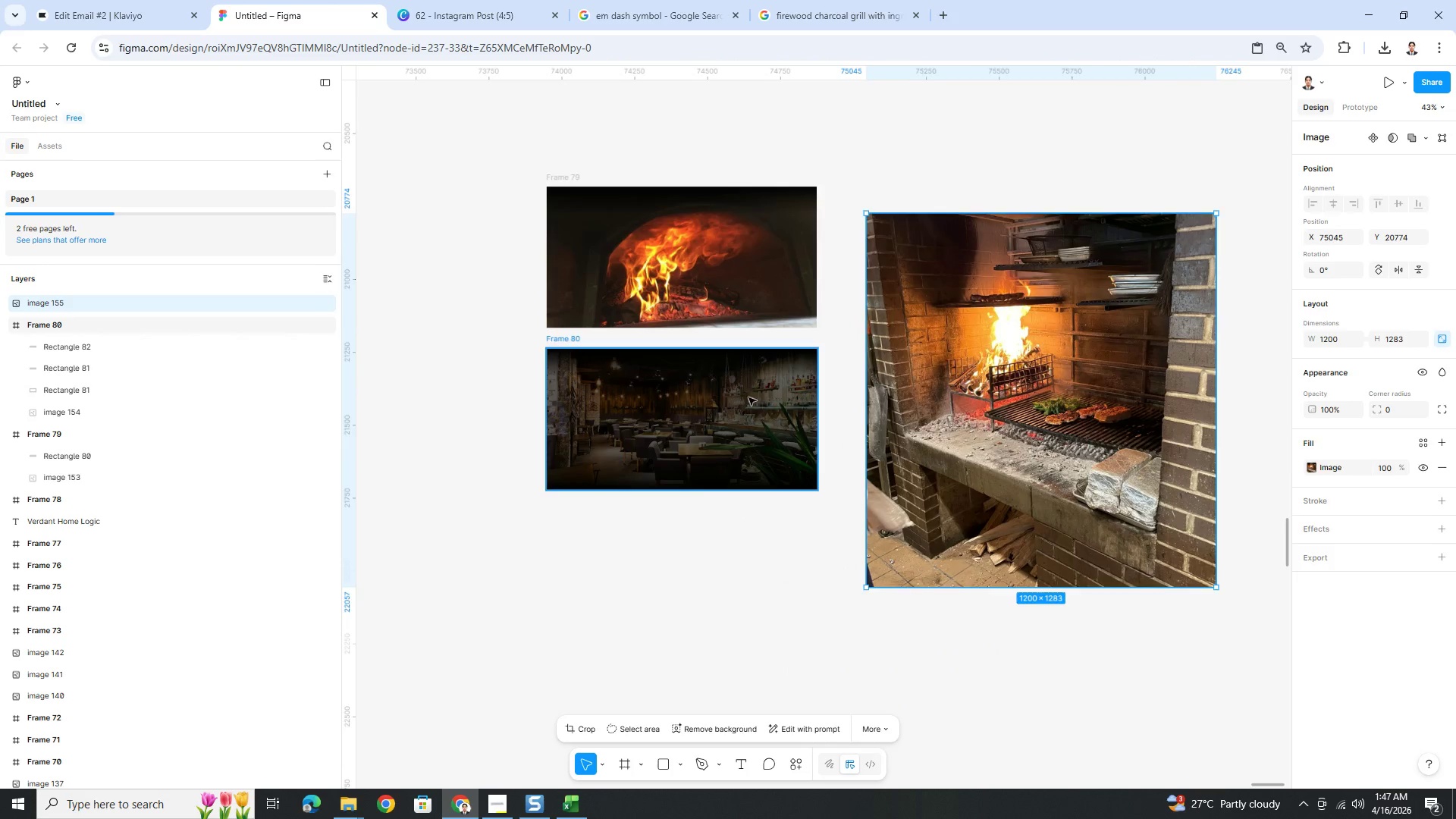 
double_click([746, 376])
 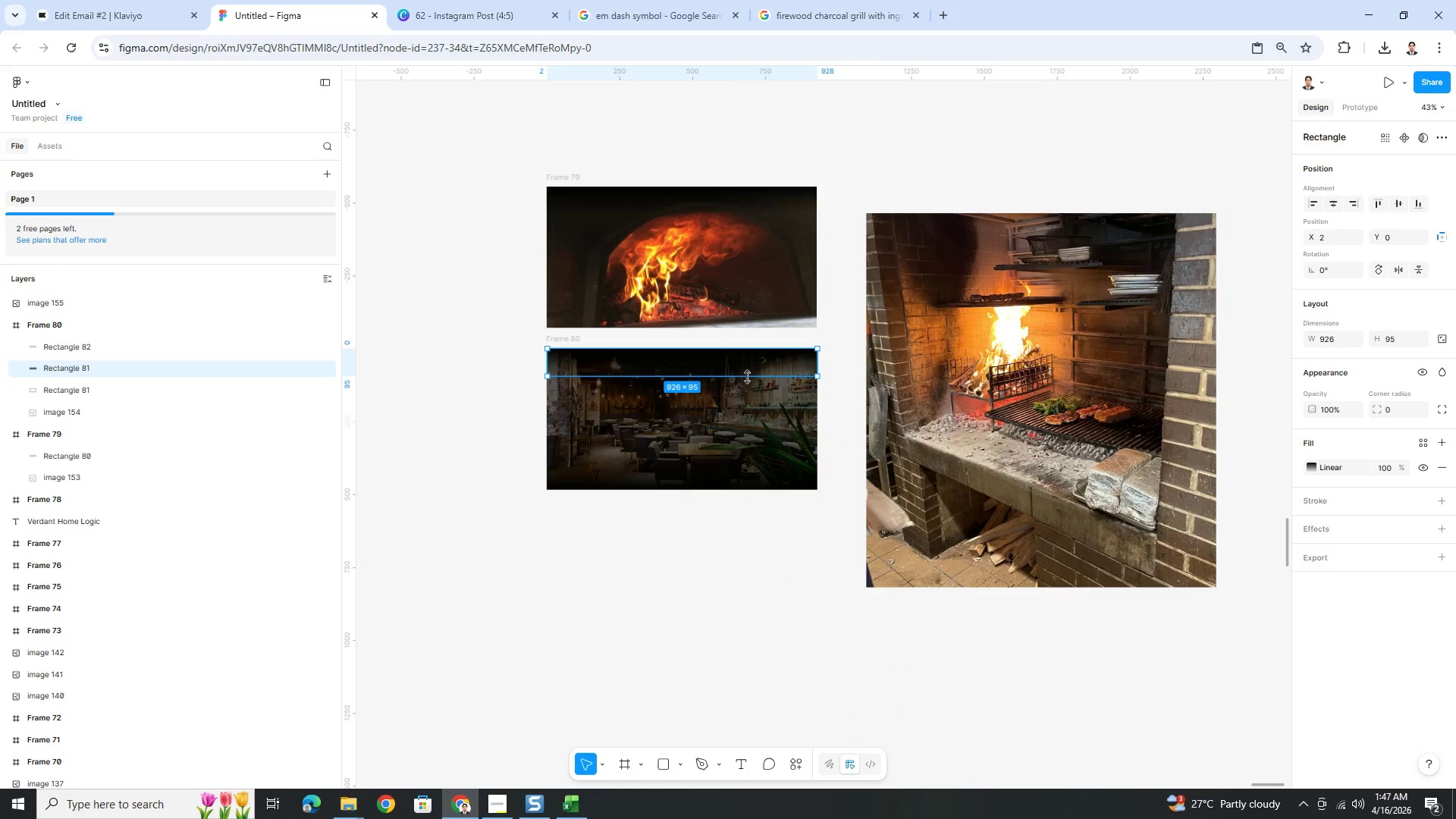 
key(Control+C)
 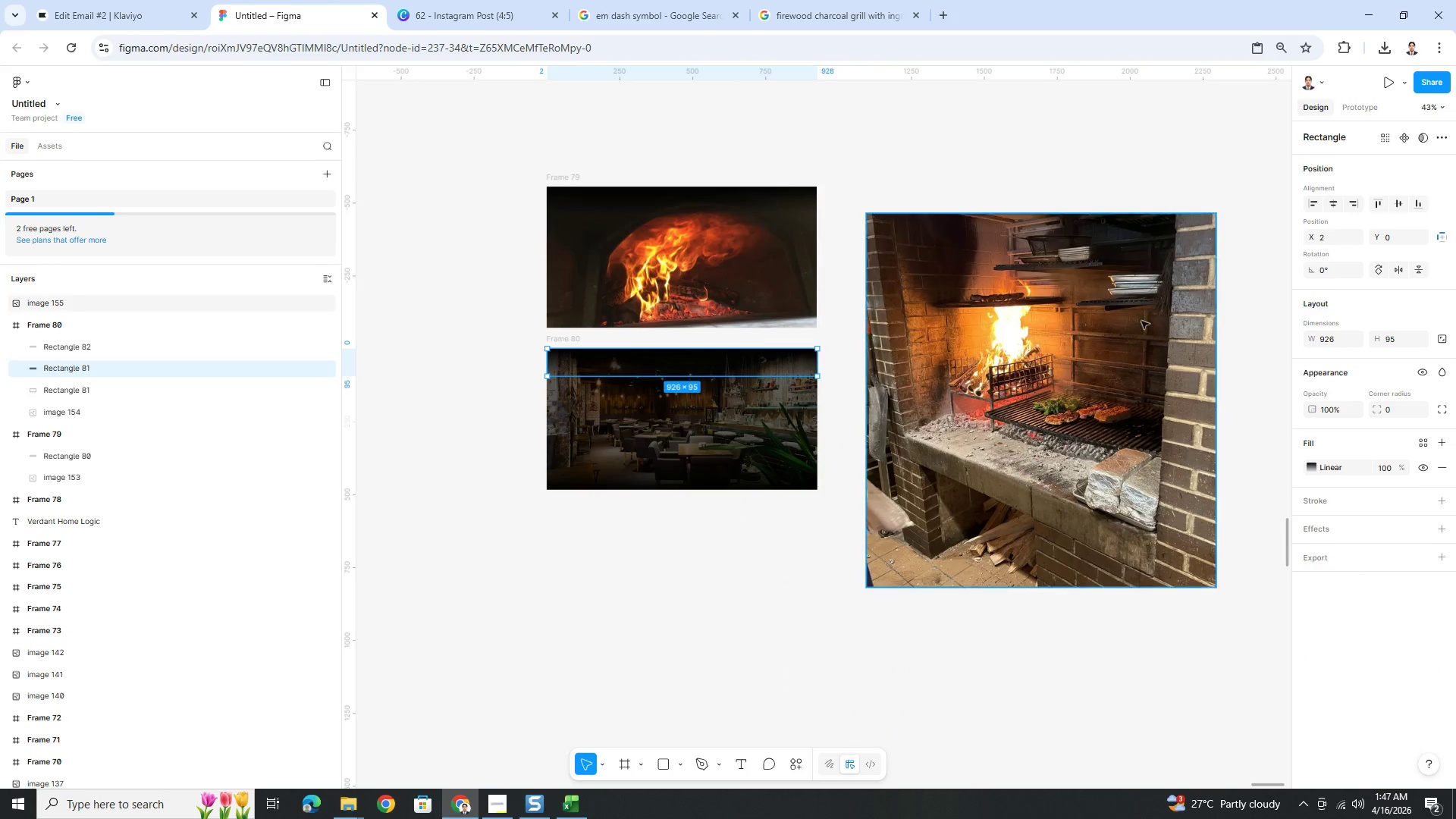 
left_click([1142, 320])
 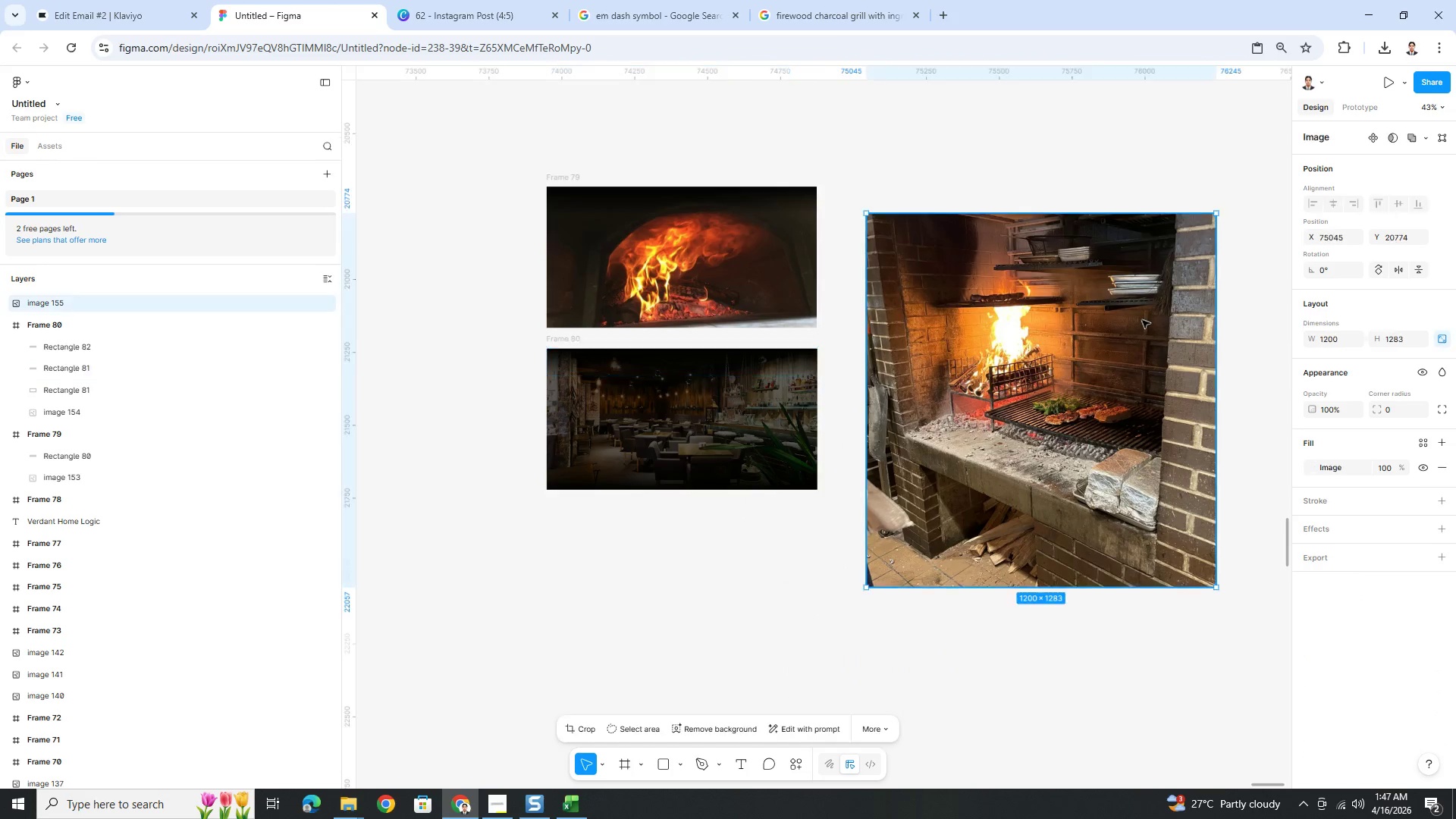 
key(Control+ControlLeft)
 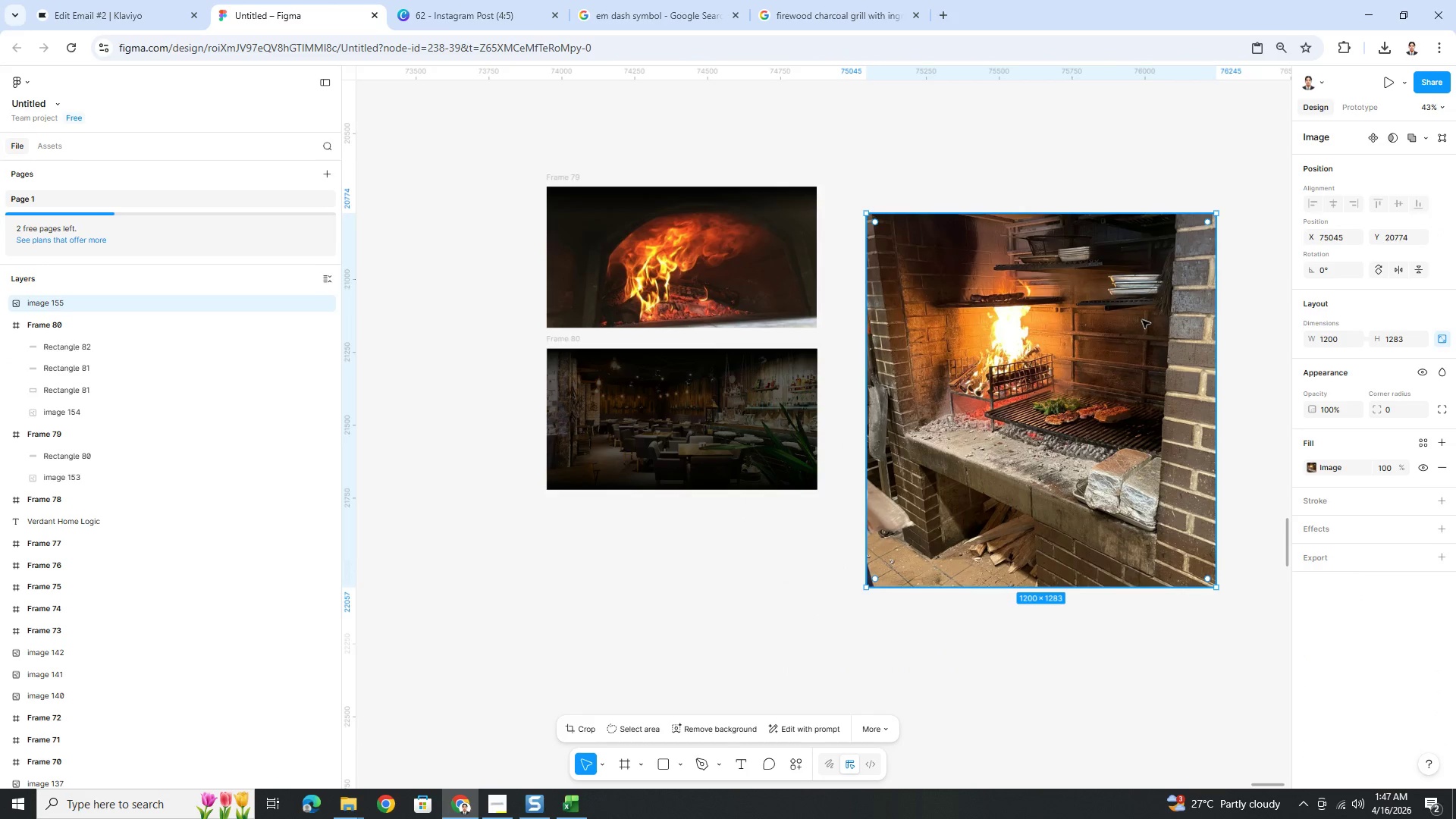 
key(Control+V)
 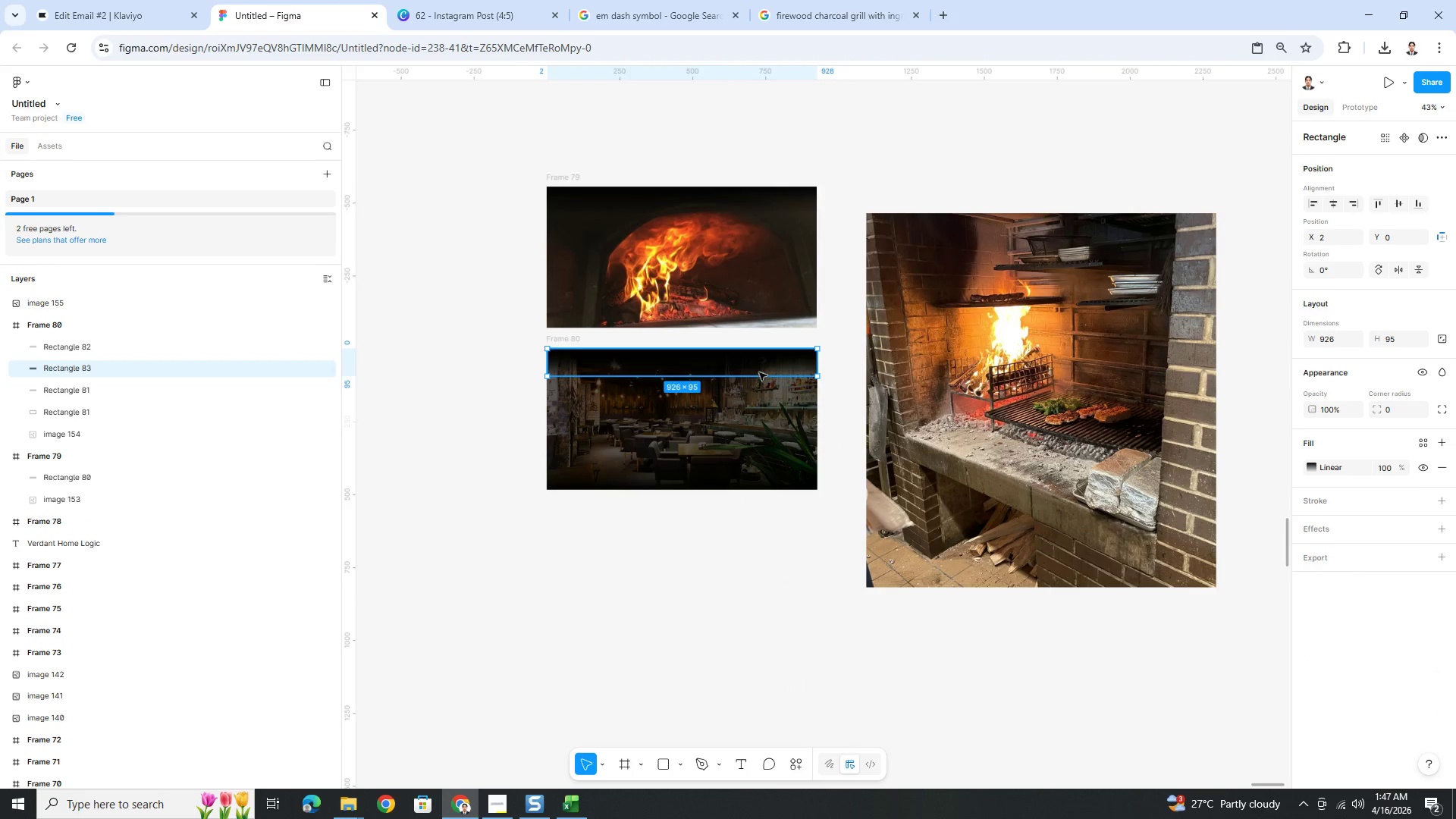 
left_click_drag(start_coordinate=[753, 370], to_coordinate=[1090, 258])
 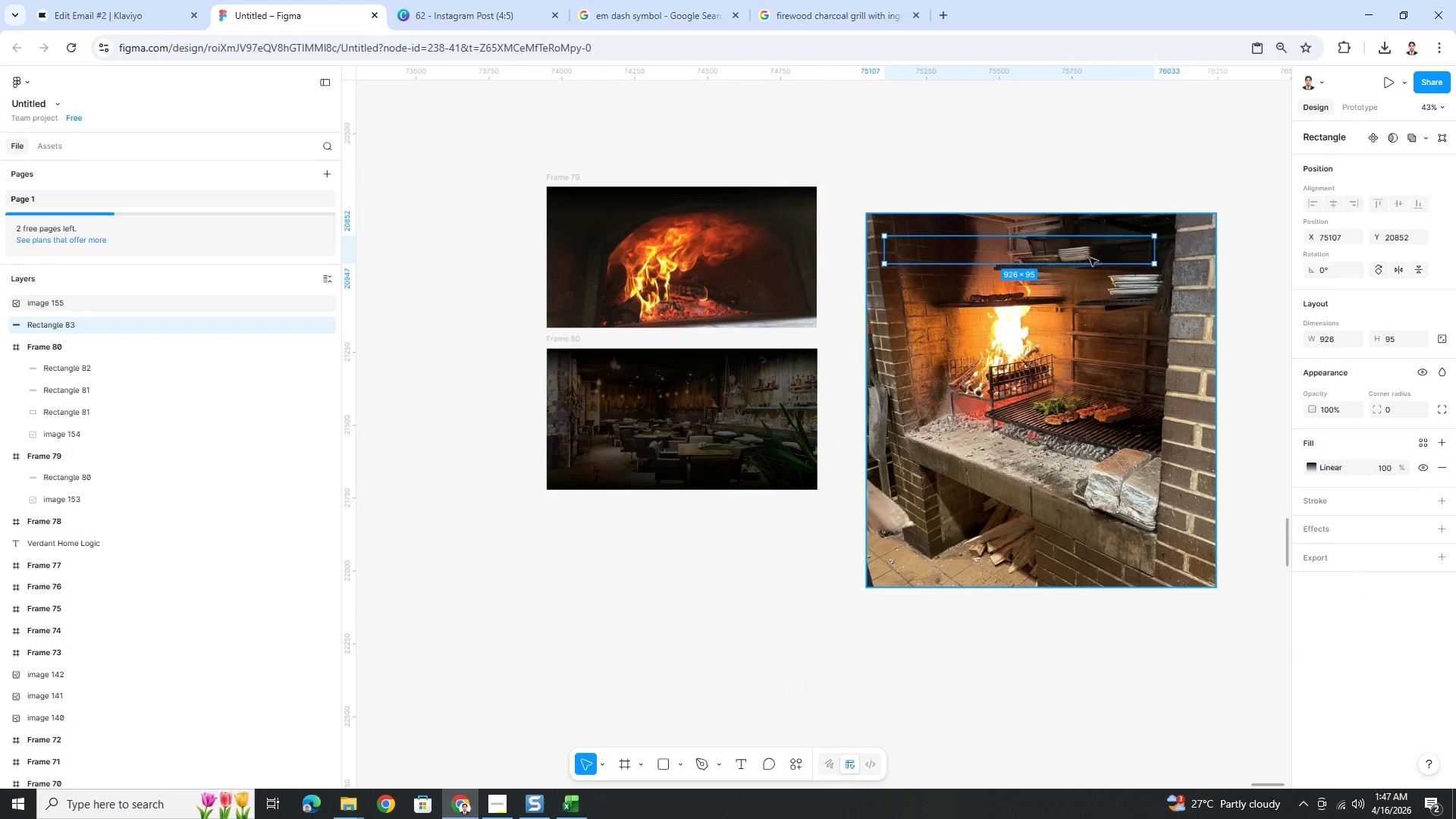 
key(Control+BracketRight)
 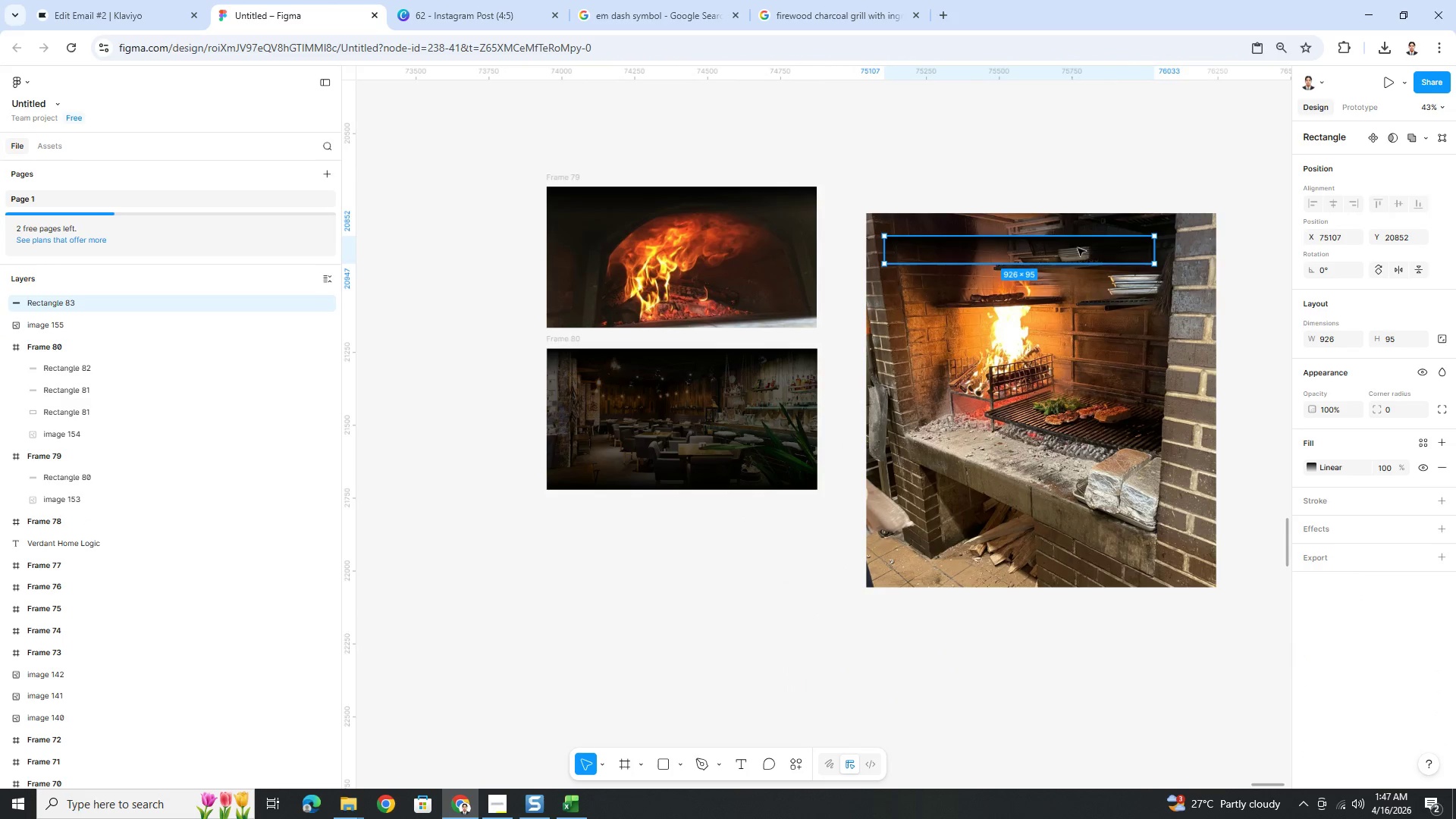 
left_click_drag(start_coordinate=[1072, 249], to_coordinate=[1051, 229])
 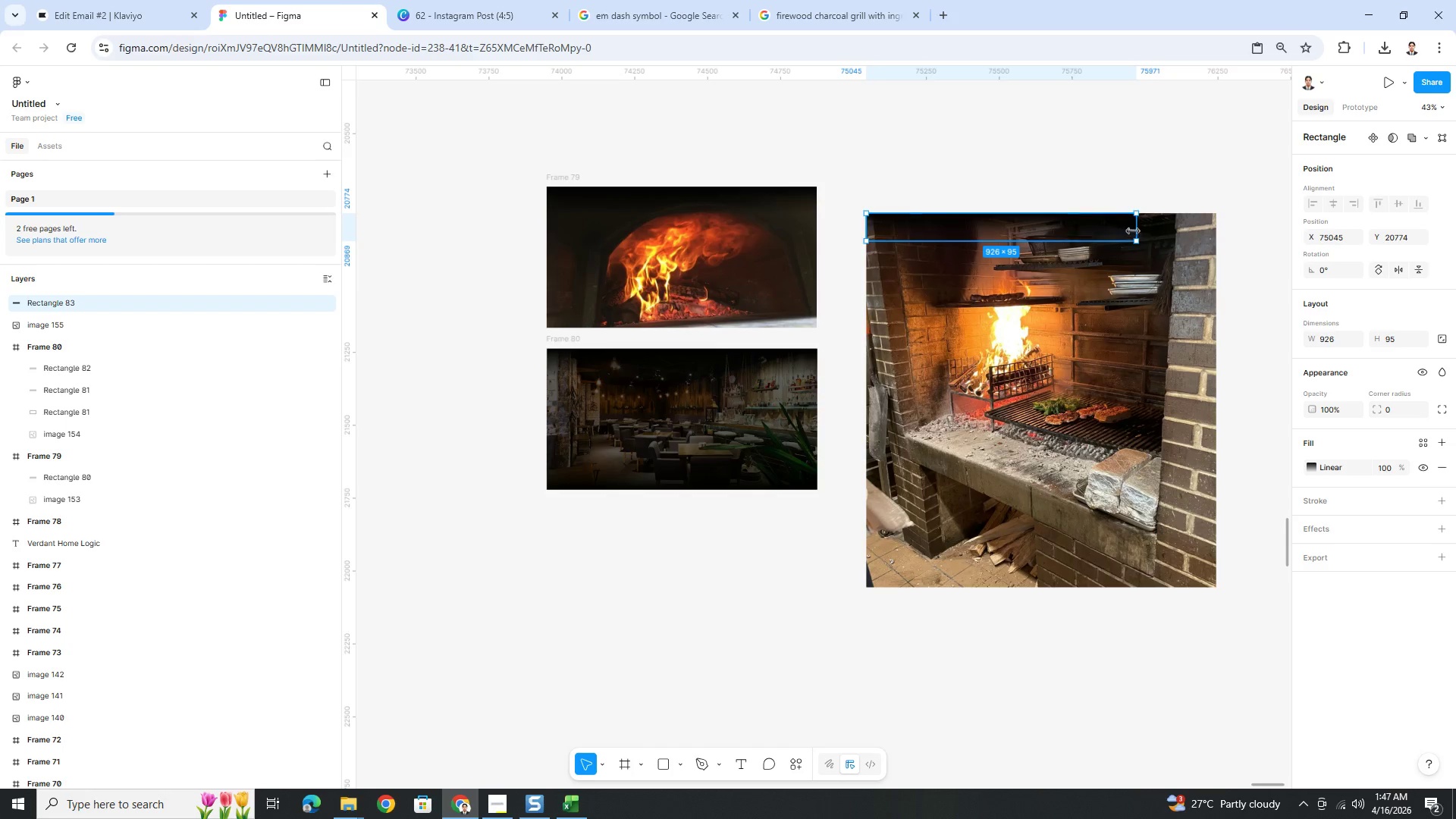 
left_click_drag(start_coordinate=[1133, 230], to_coordinate=[1215, 230])
 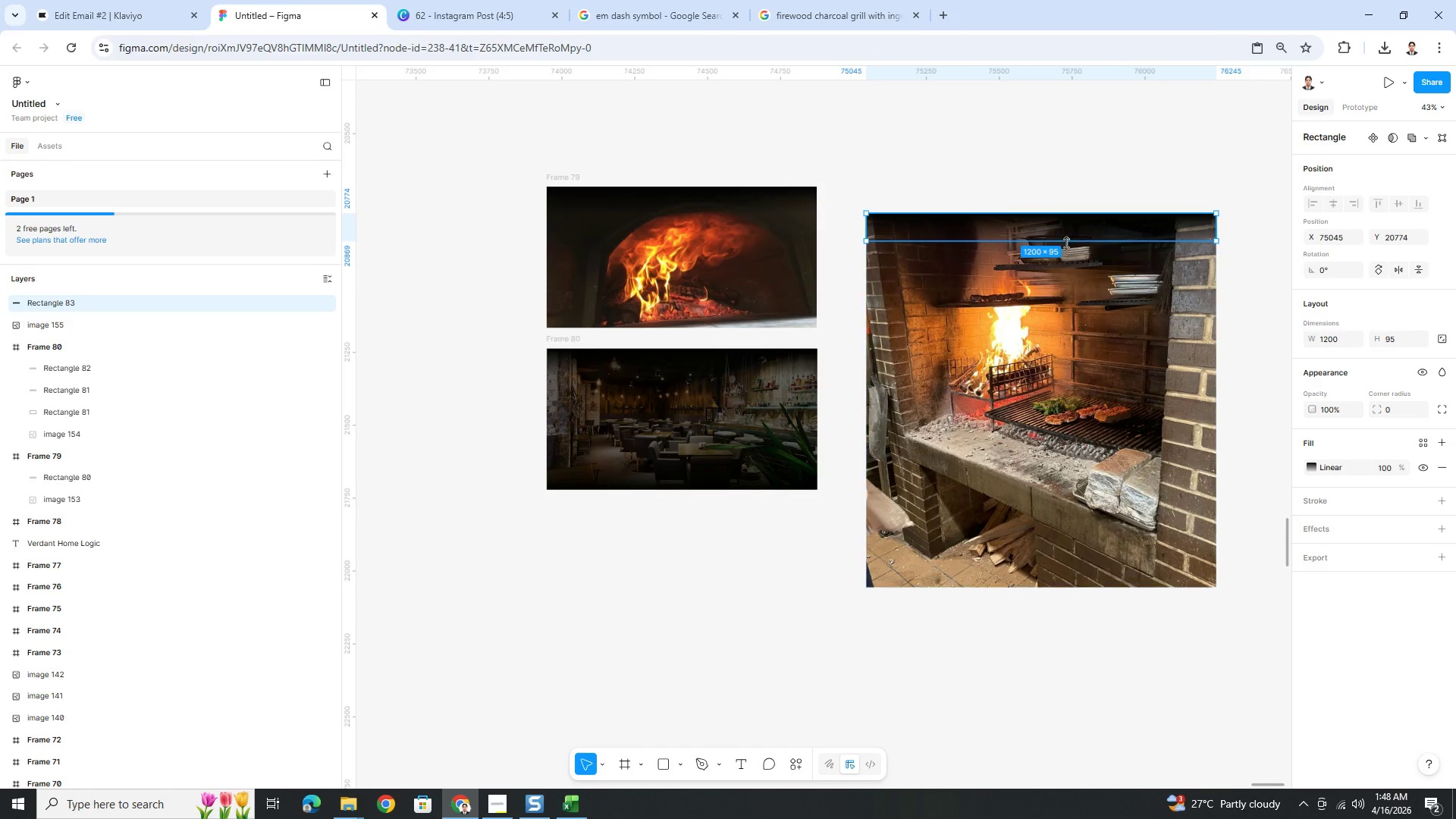 
left_click_drag(start_coordinate=[1065, 243], to_coordinate=[1073, 328])
 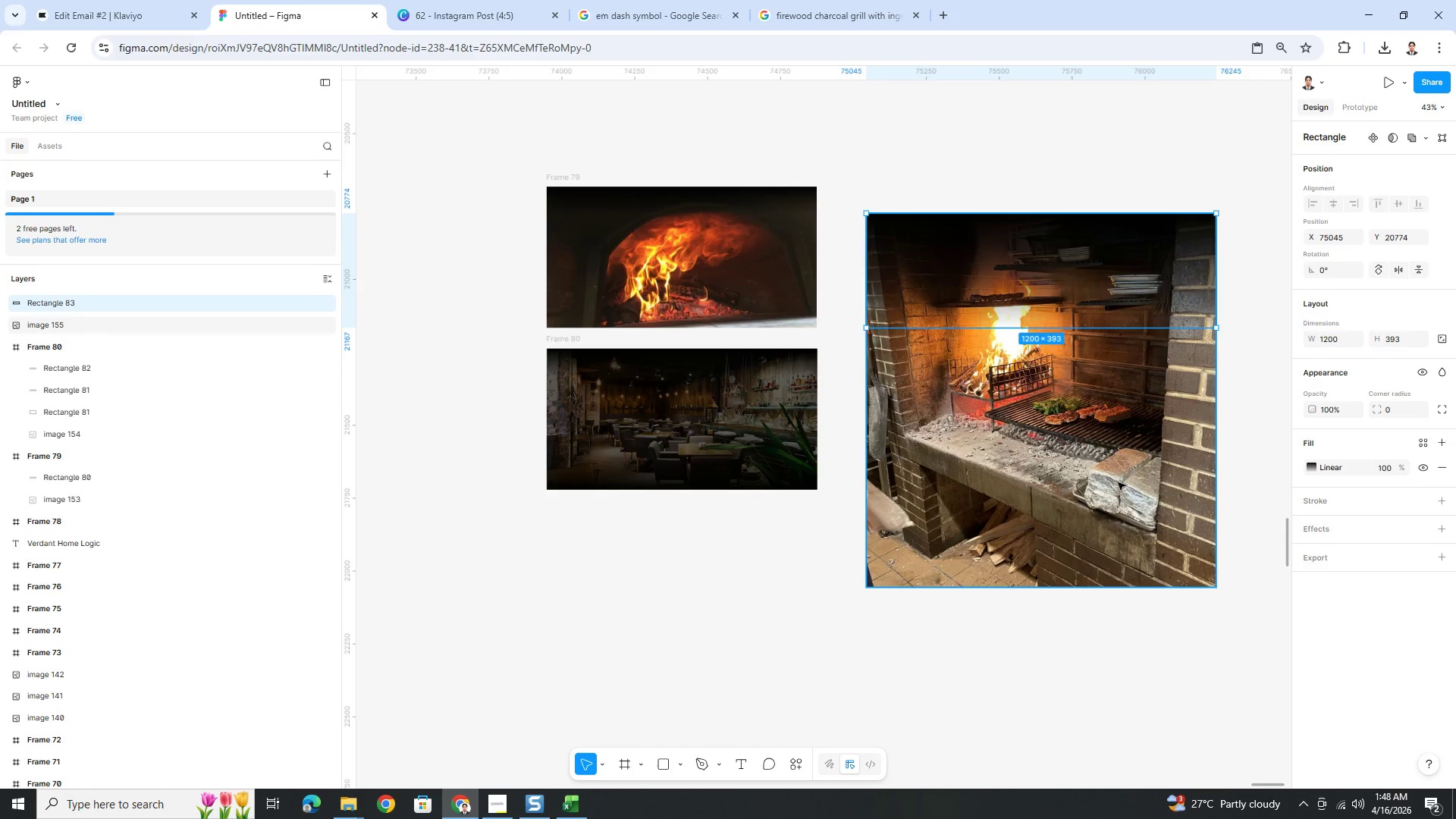 
left_click([1118, 486])
 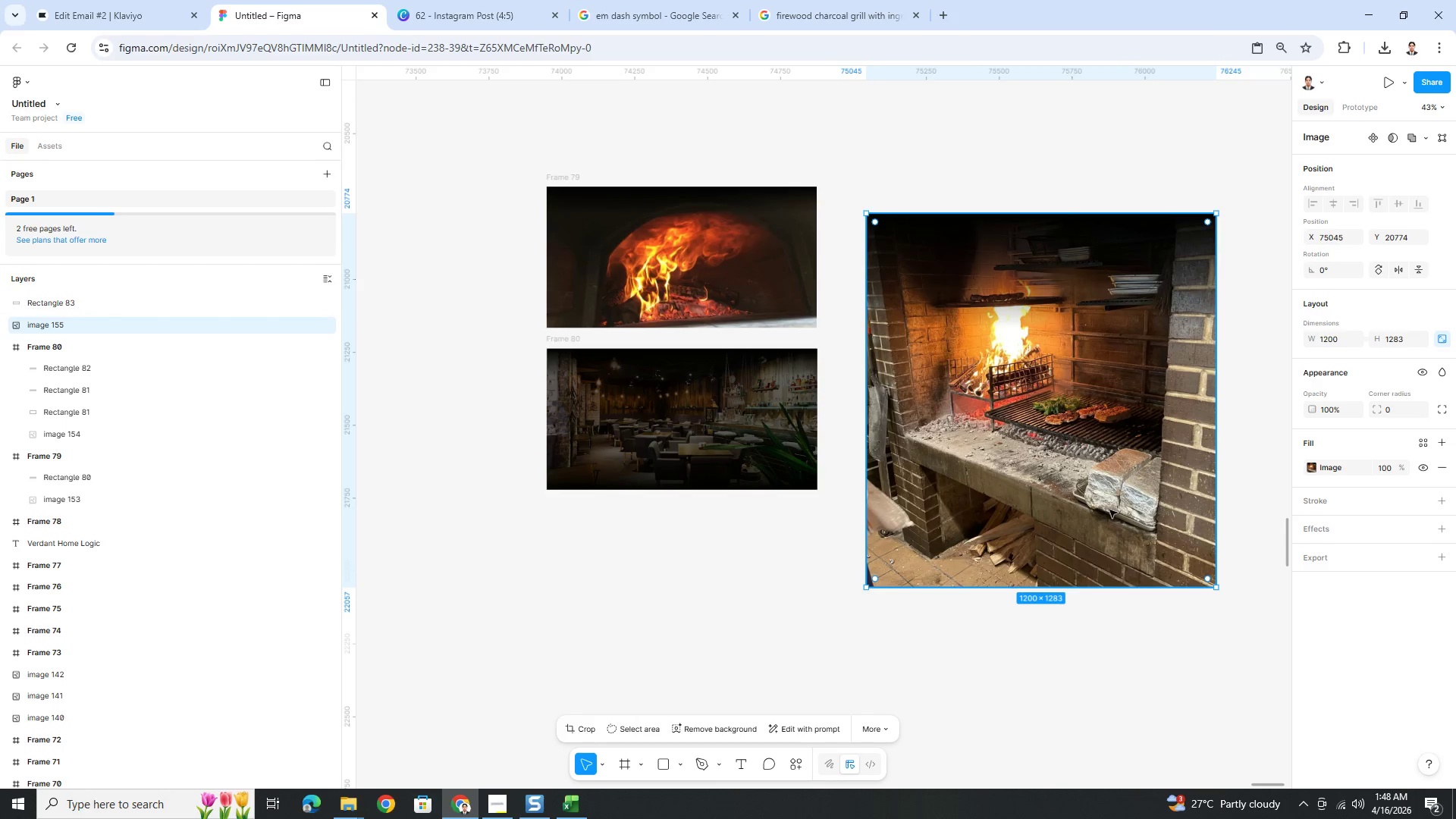 
double_click([1109, 510])
 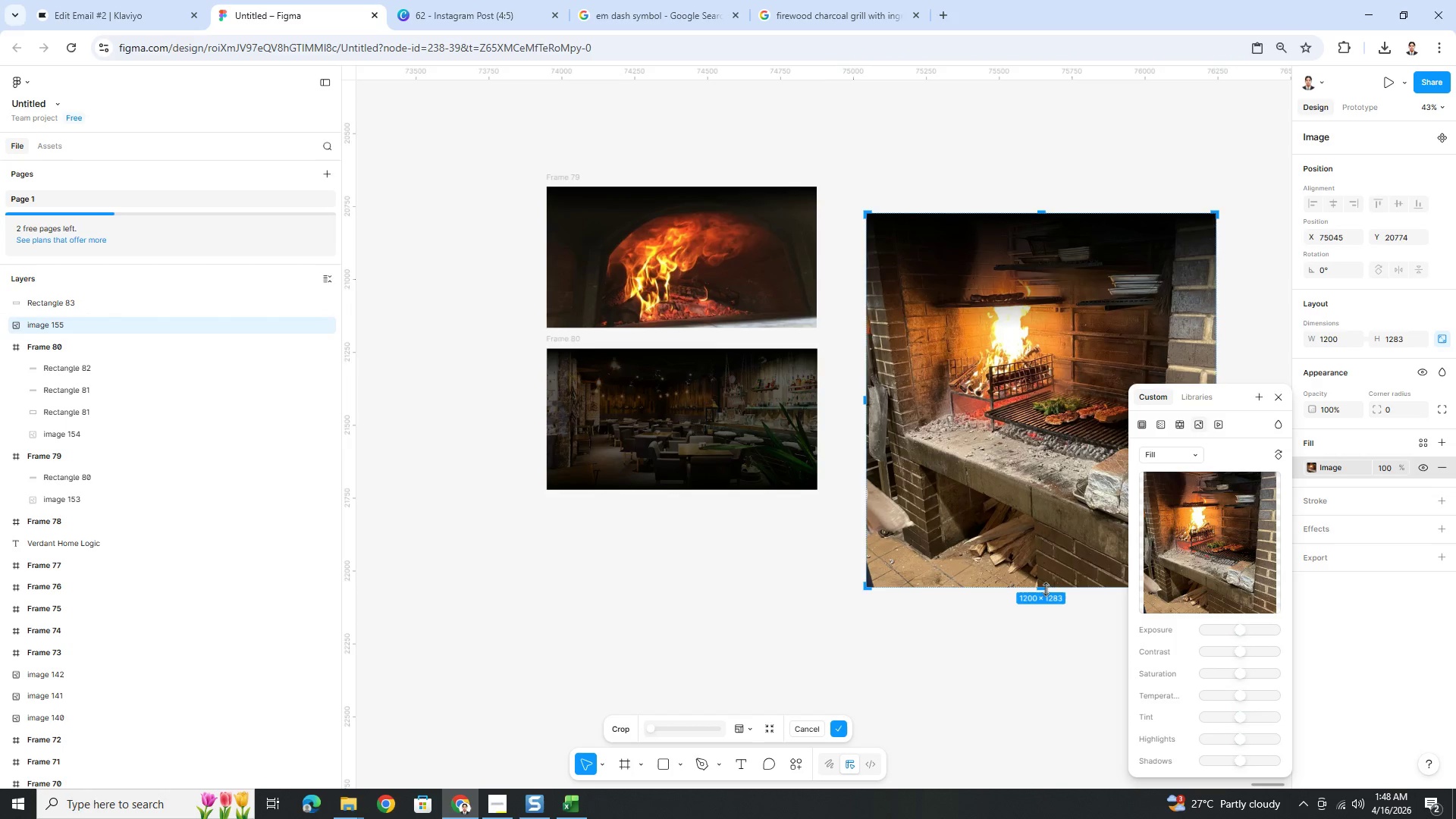 
left_click_drag(start_coordinate=[1043, 588], to_coordinate=[1043, 414])
 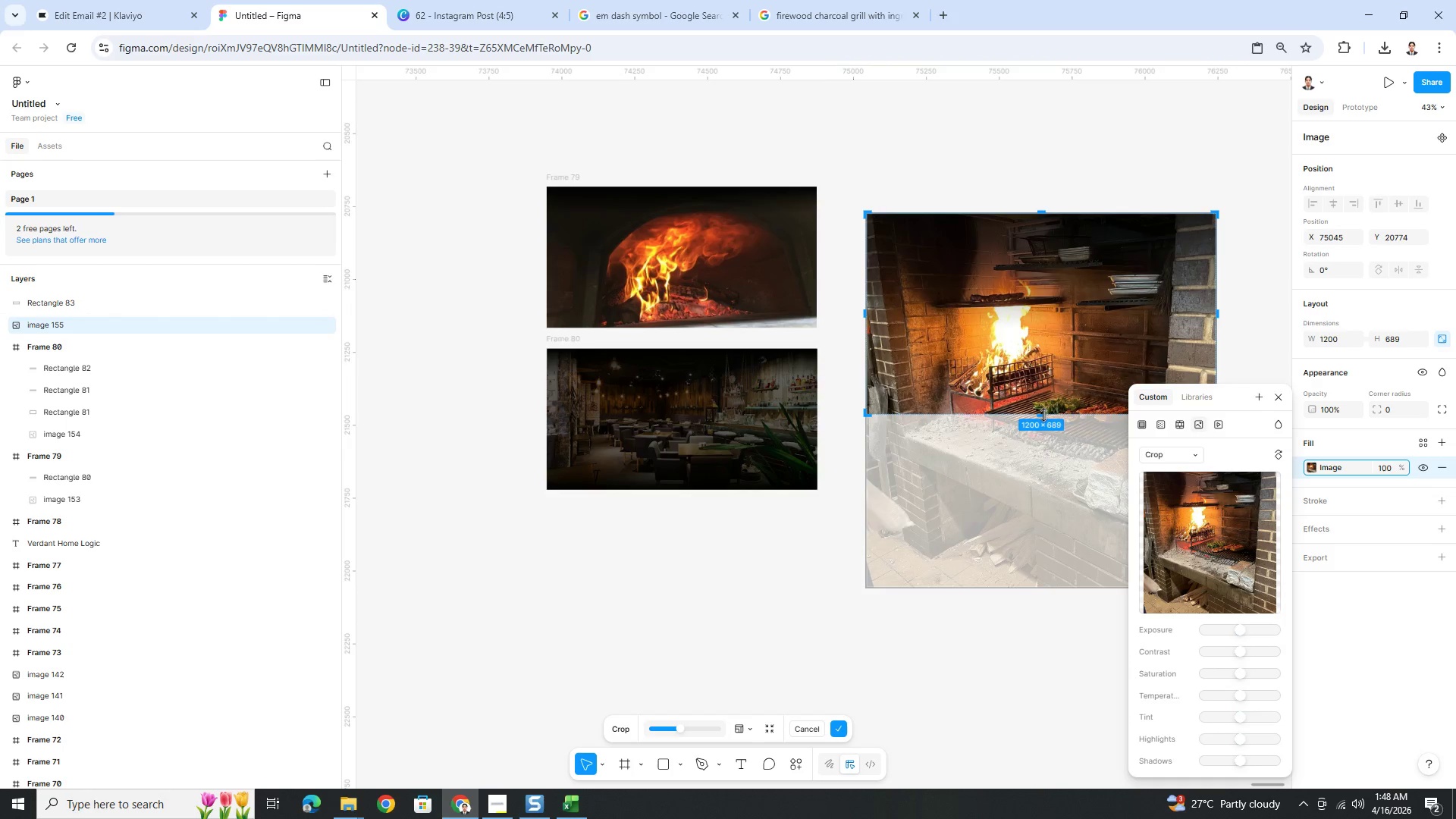 
key(Shift+ShiftRight)
 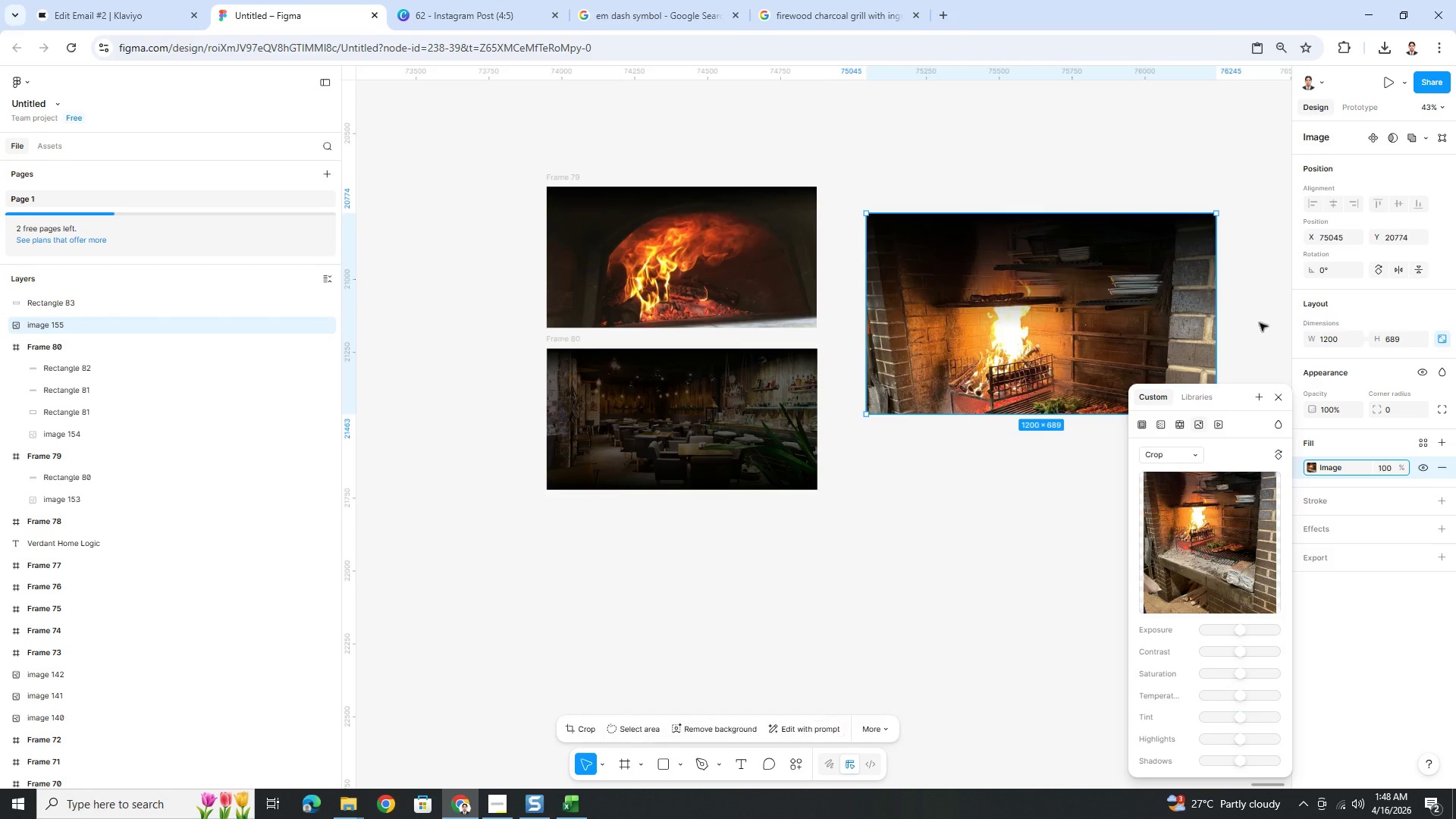 
double_click([1260, 323])
 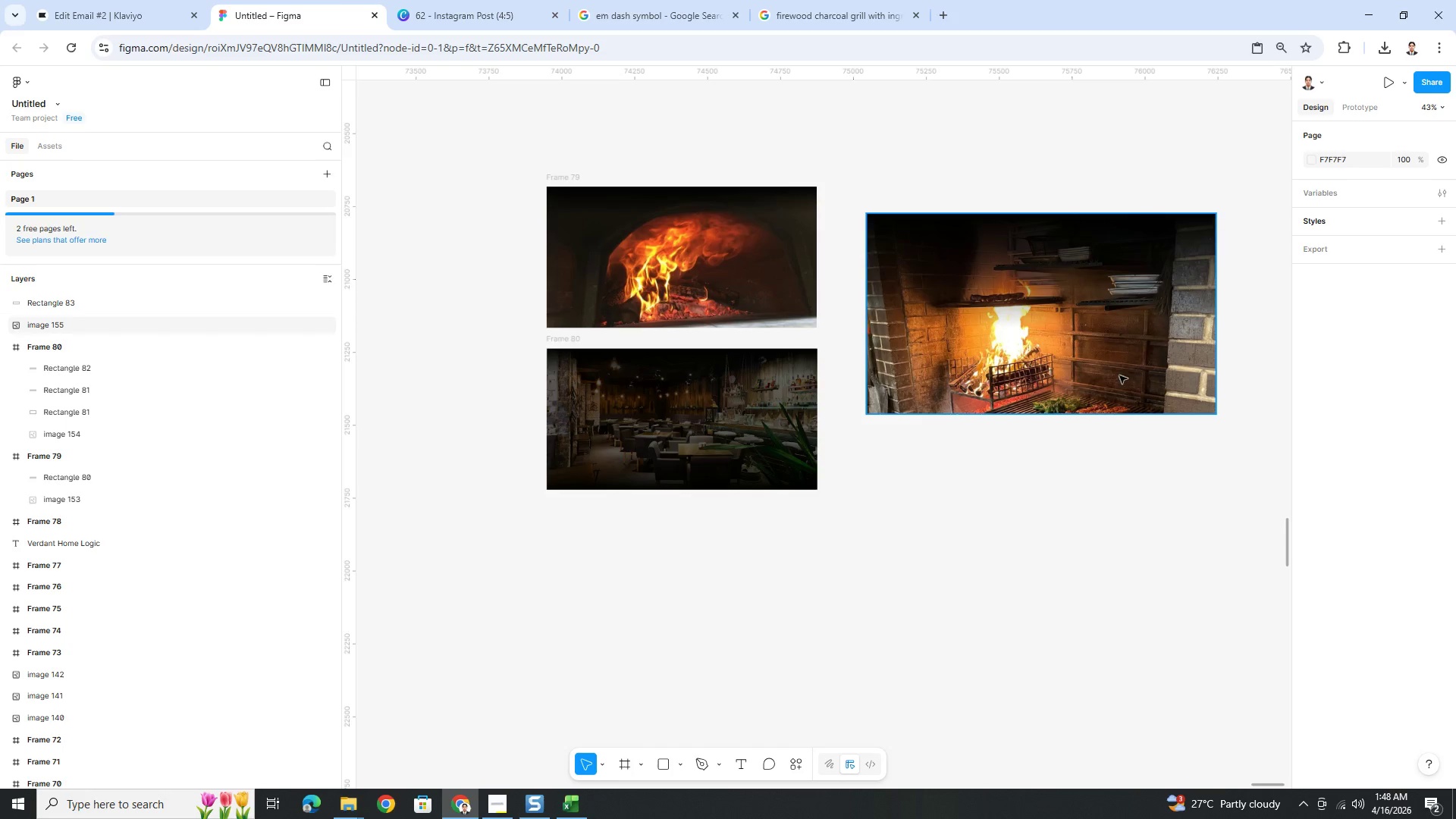 
double_click([1117, 378])
 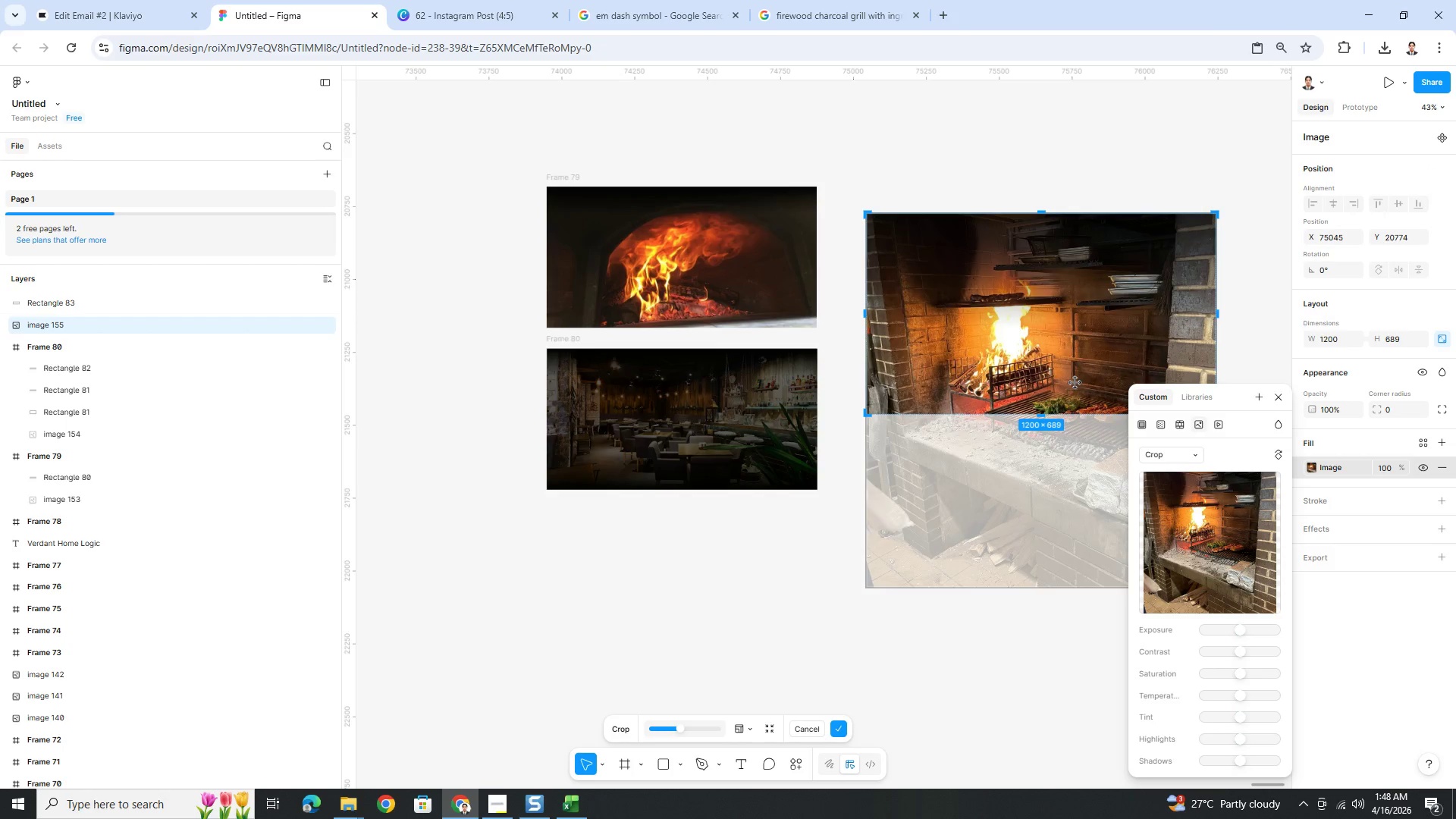 
left_click_drag(start_coordinate=[1075, 381], to_coordinate=[1071, 325])
 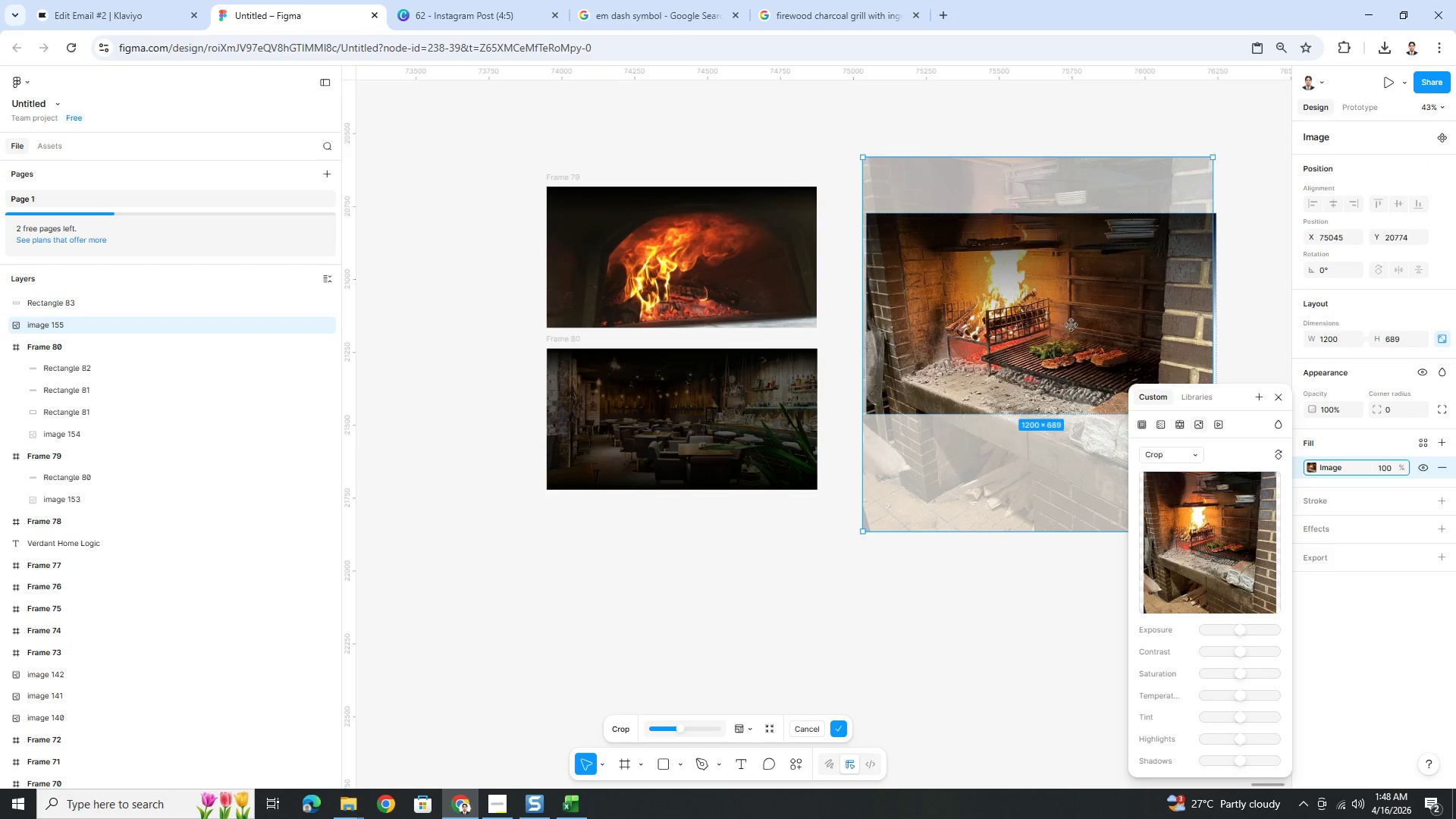 
left_click([1071, 325])
 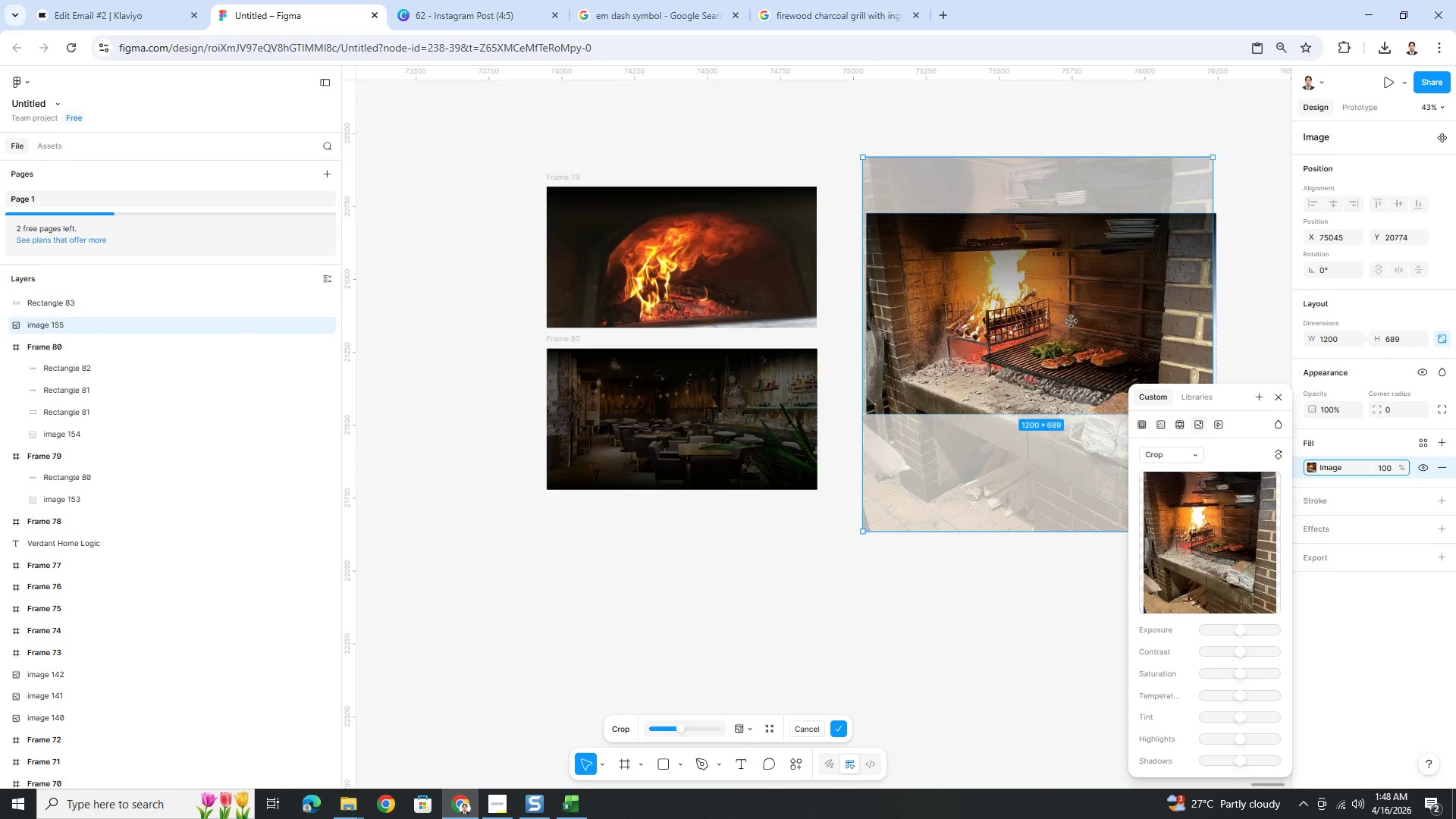 
left_click_drag(start_coordinate=[1071, 321], to_coordinate=[1050, 343])
 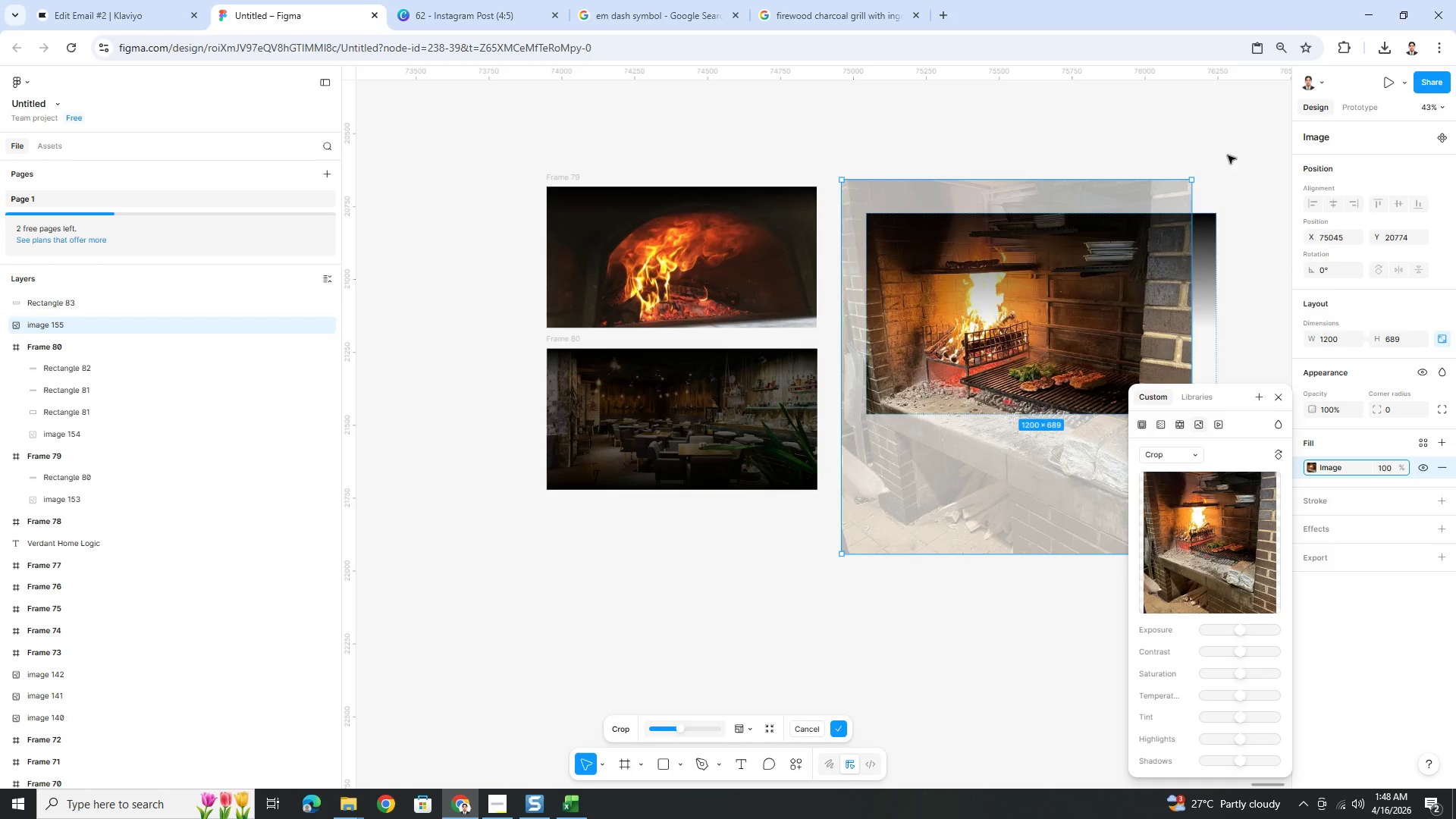 
left_click([1230, 151])
 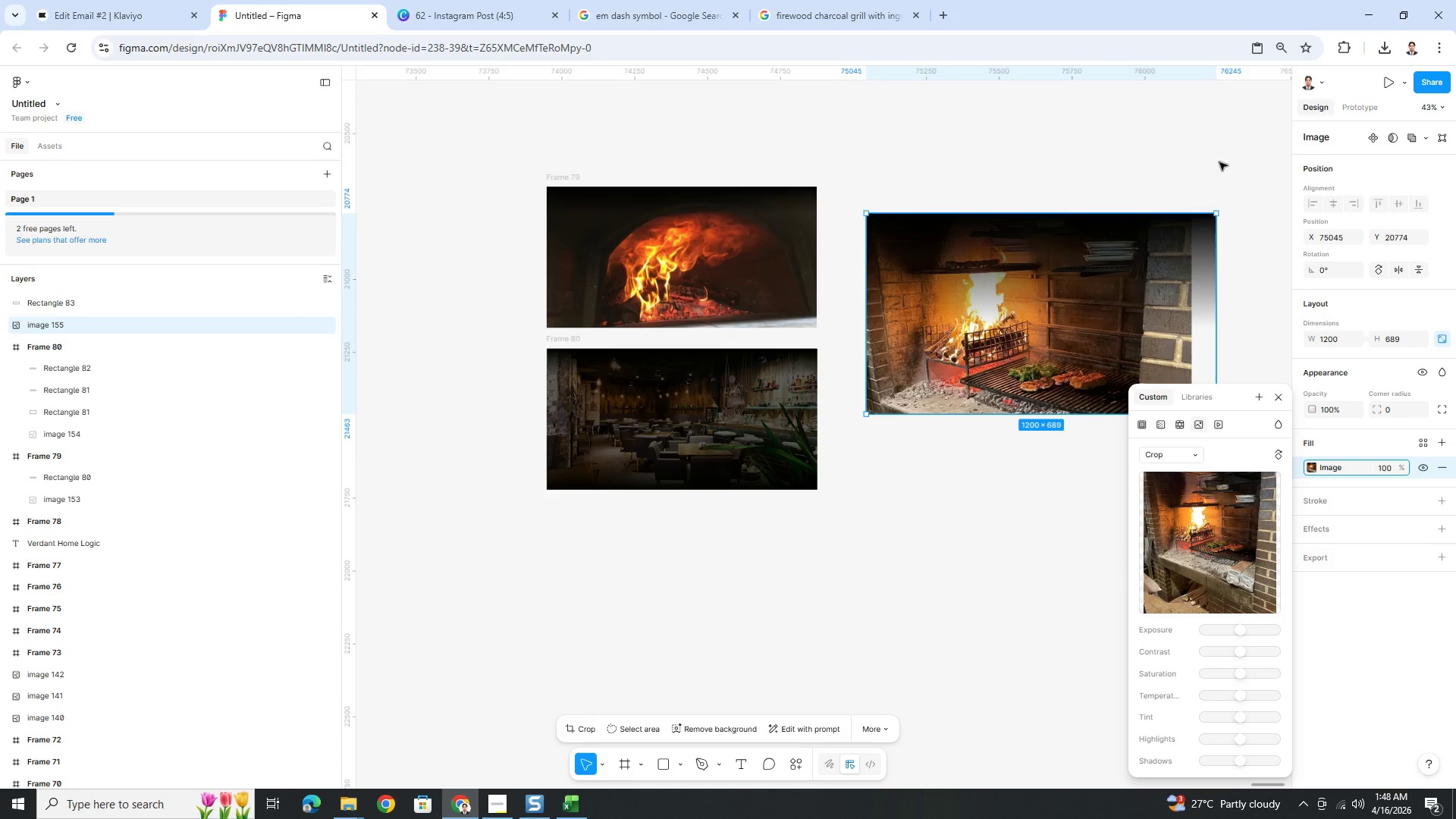 
left_click([1216, 163])
 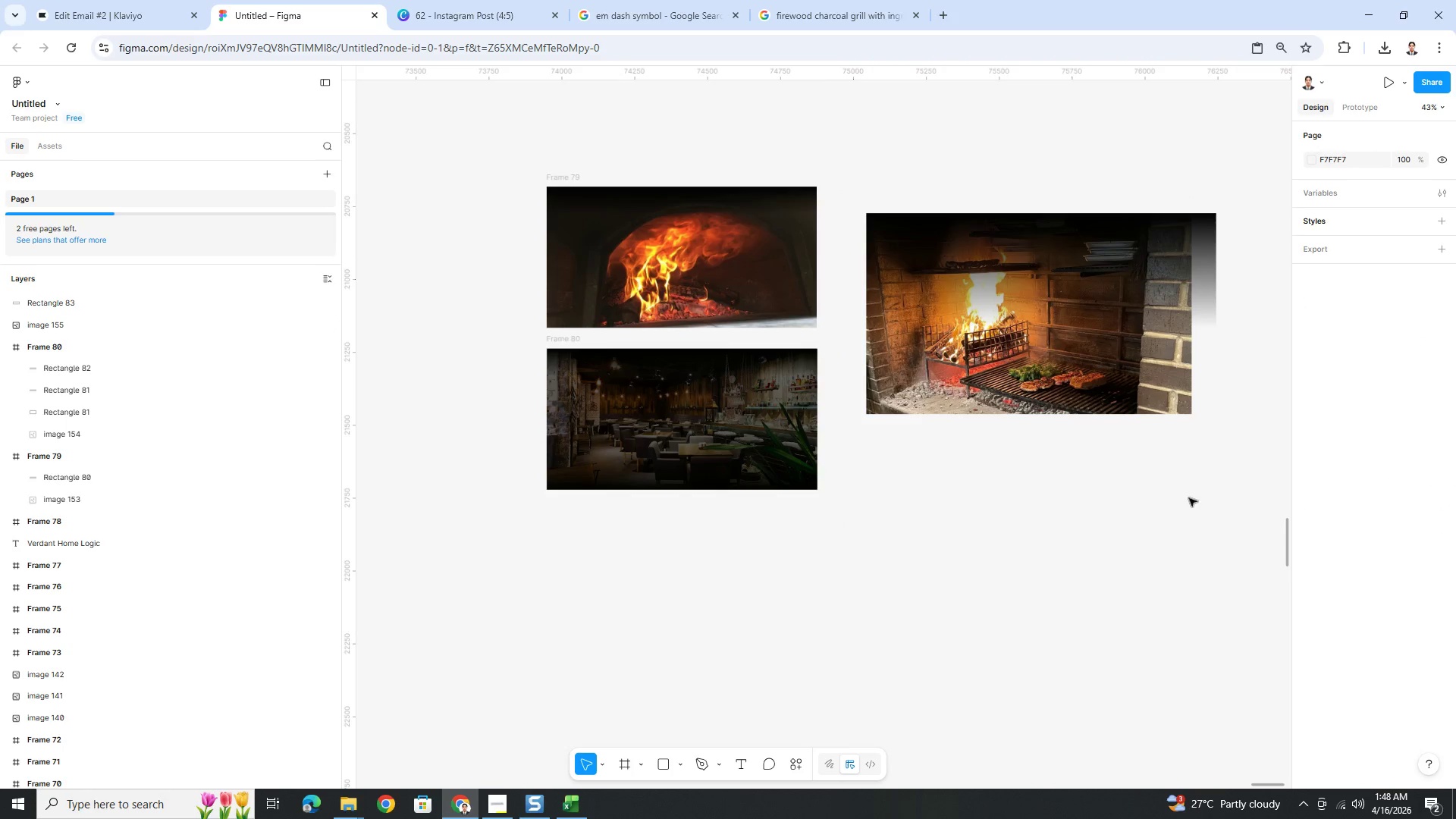 
left_click([1091, 278])
 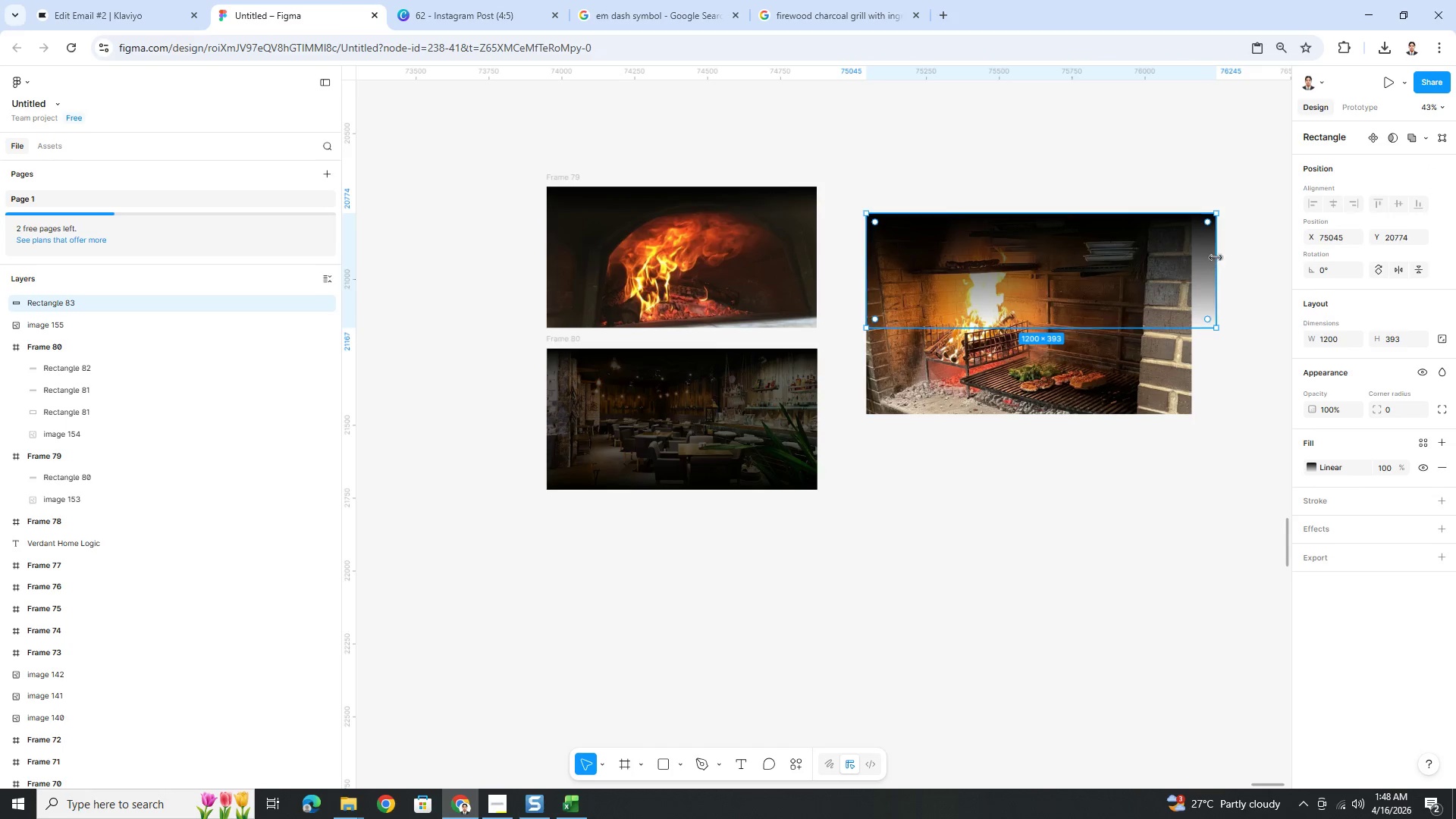 
left_click_drag(start_coordinate=[1216, 257], to_coordinate=[1153, 252])
 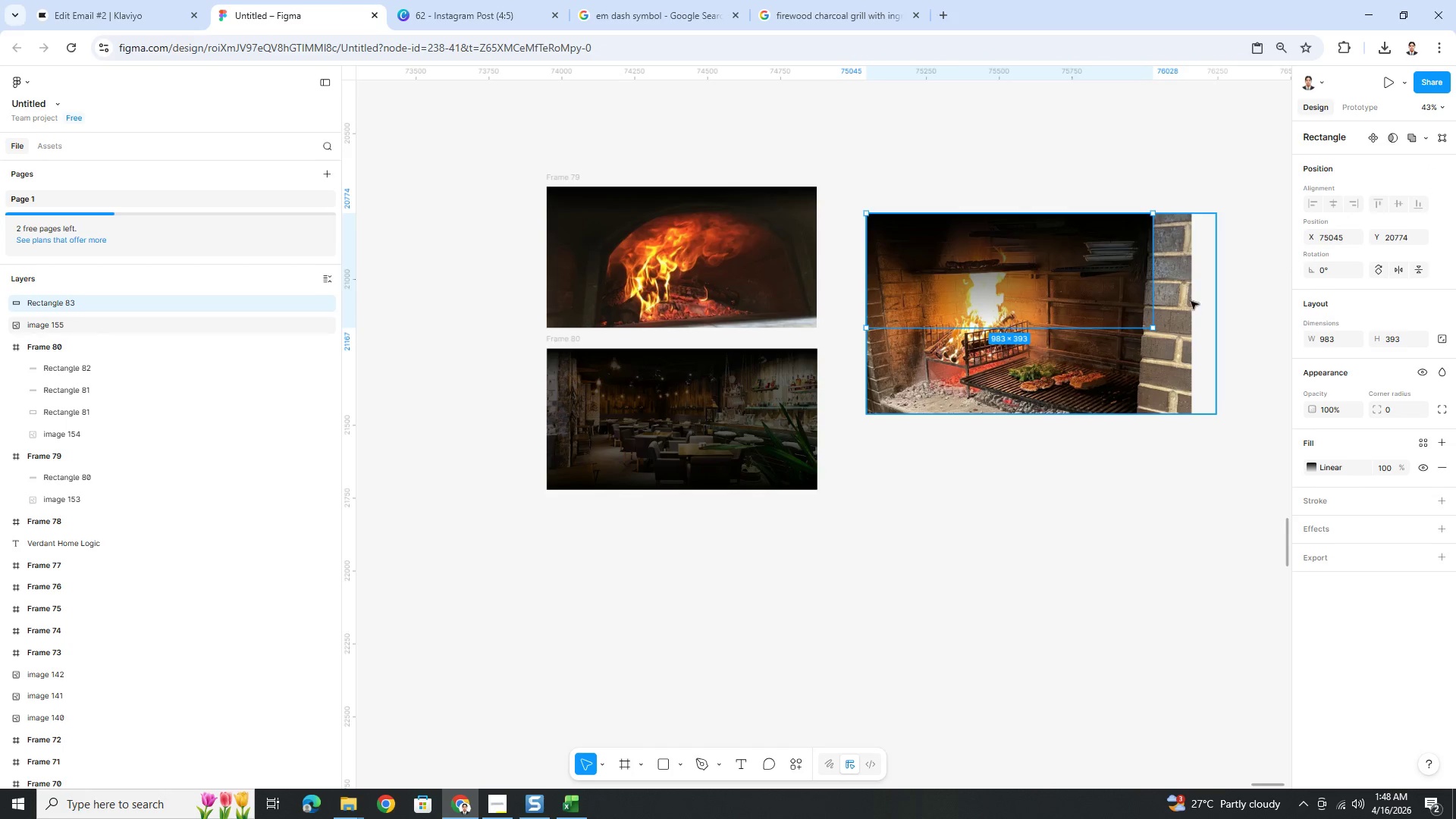 
key(Control+Z)
 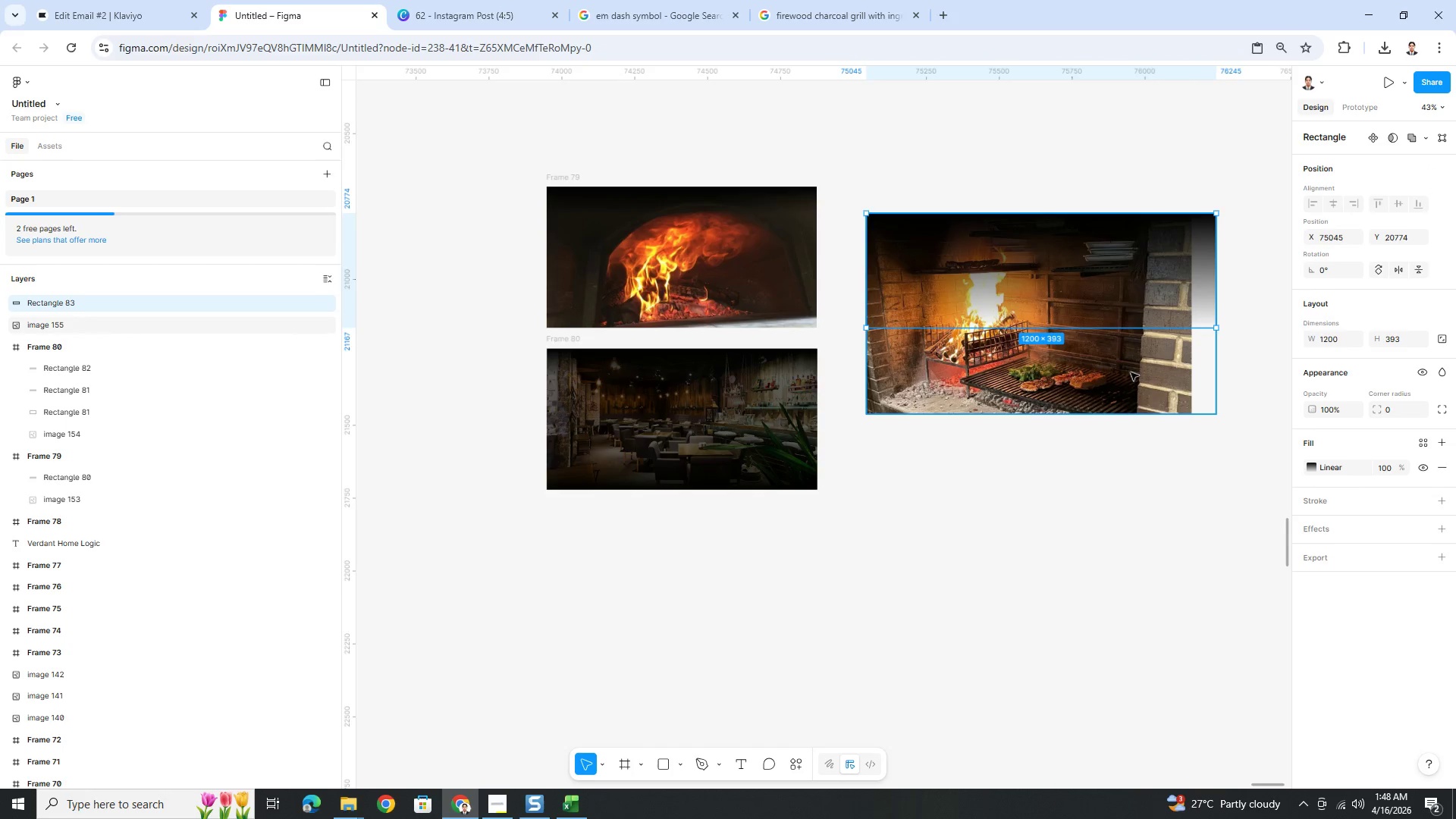 
double_click([1131, 372])
 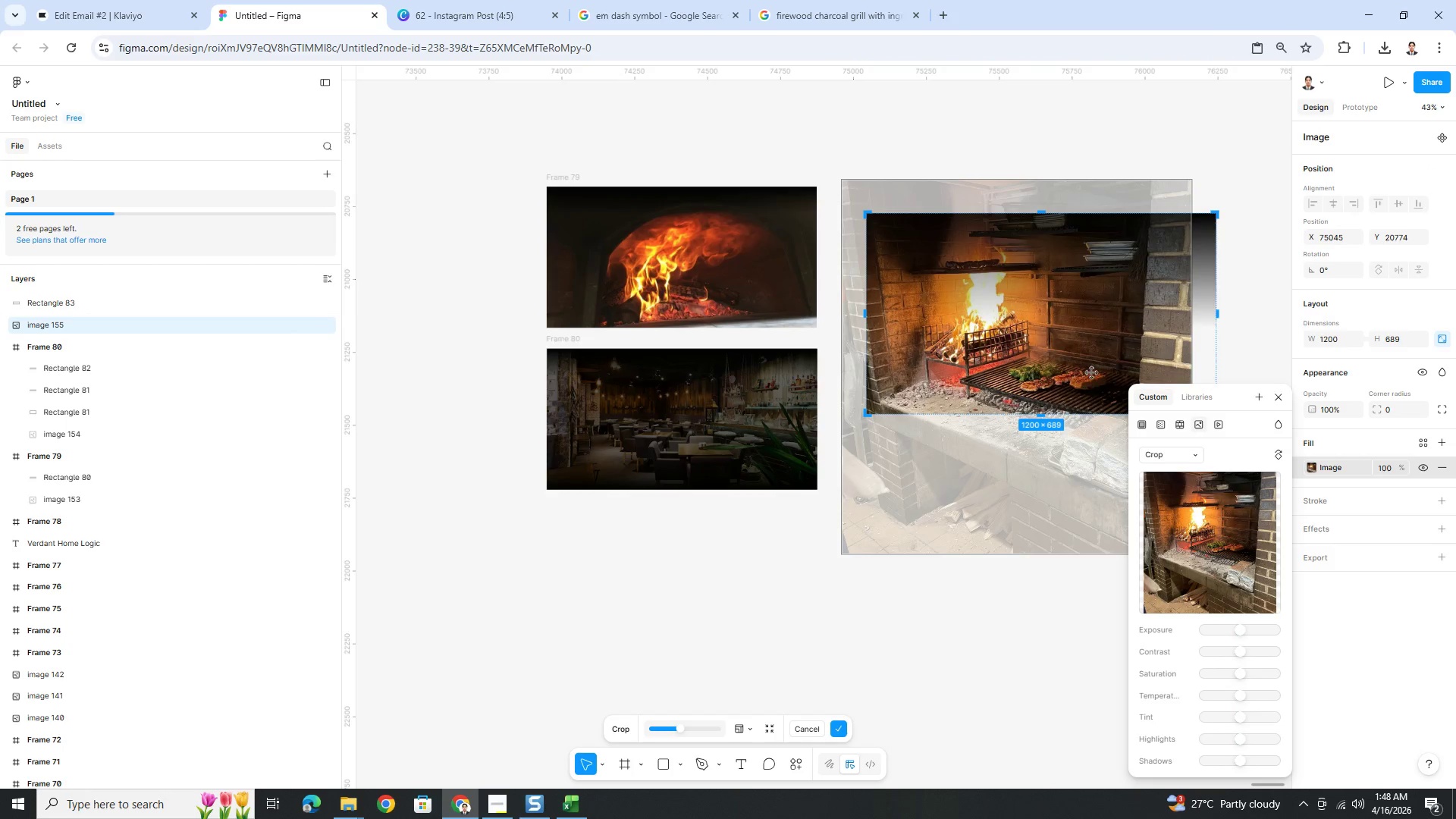 
left_click_drag(start_coordinate=[1085, 371], to_coordinate=[1108, 369])
 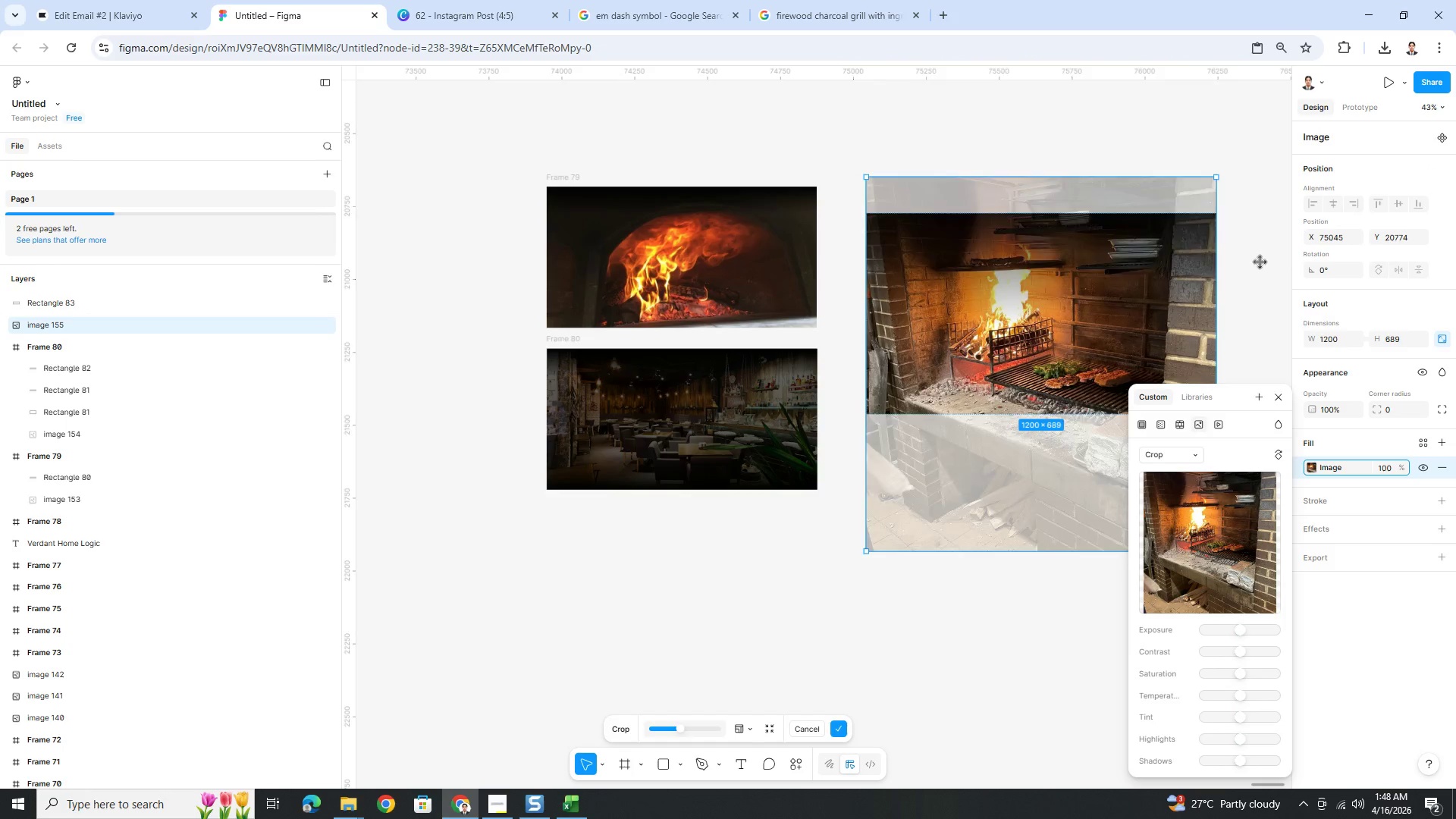 
double_click([1260, 262])
 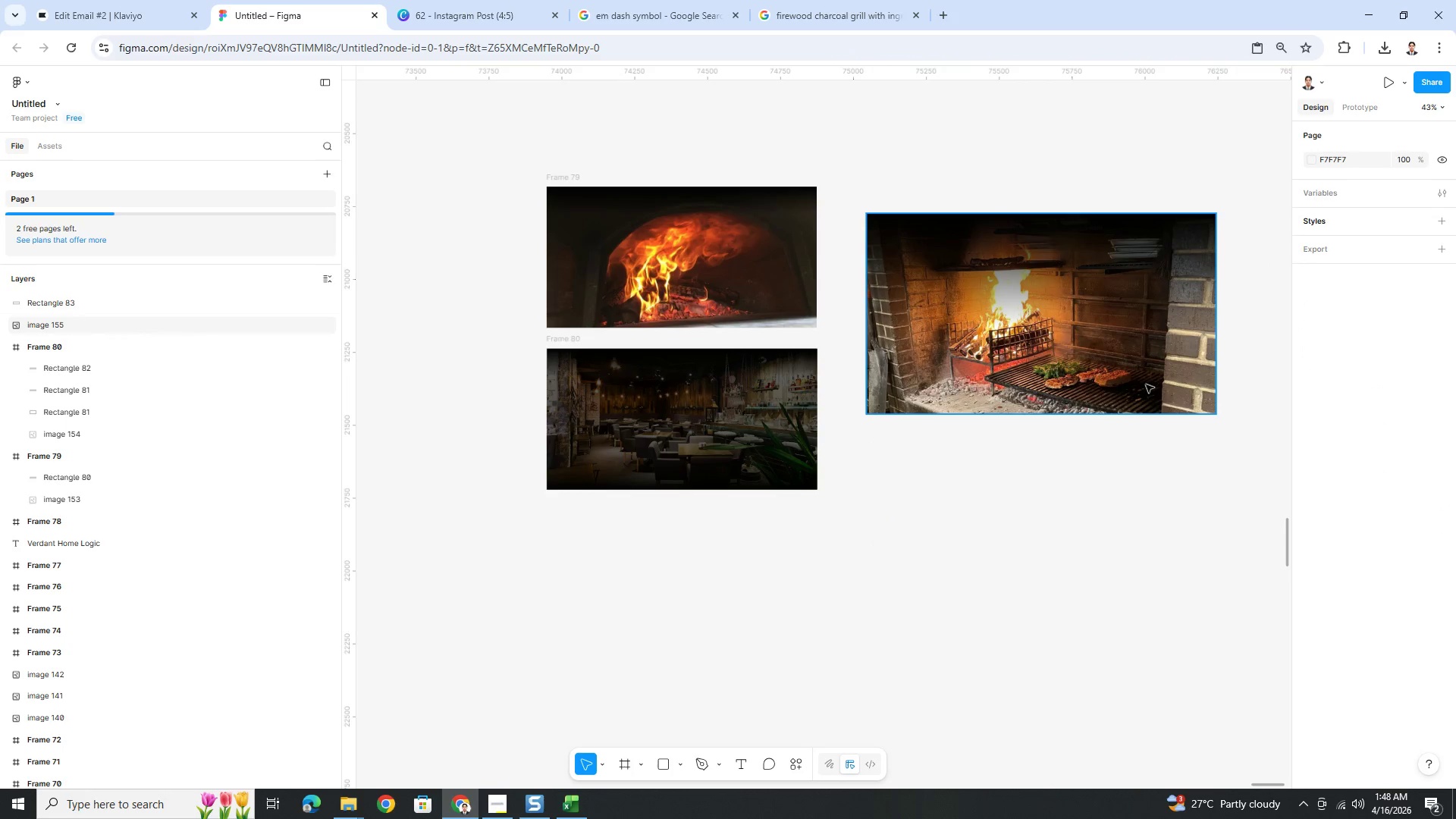 
left_click_drag(start_coordinate=[936, 170], to_coordinate=[1090, 544])
 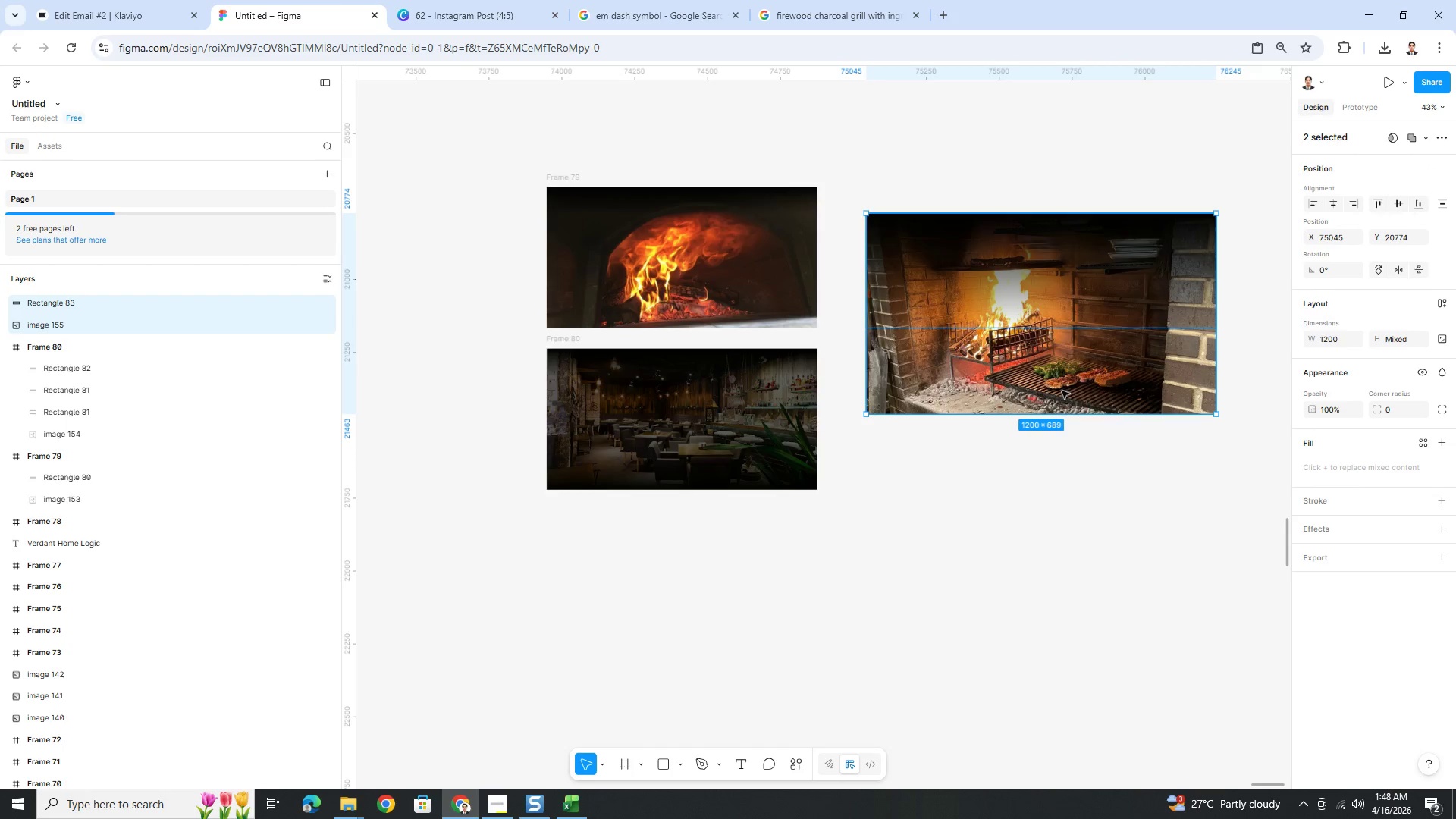 
right_click([1061, 374])
 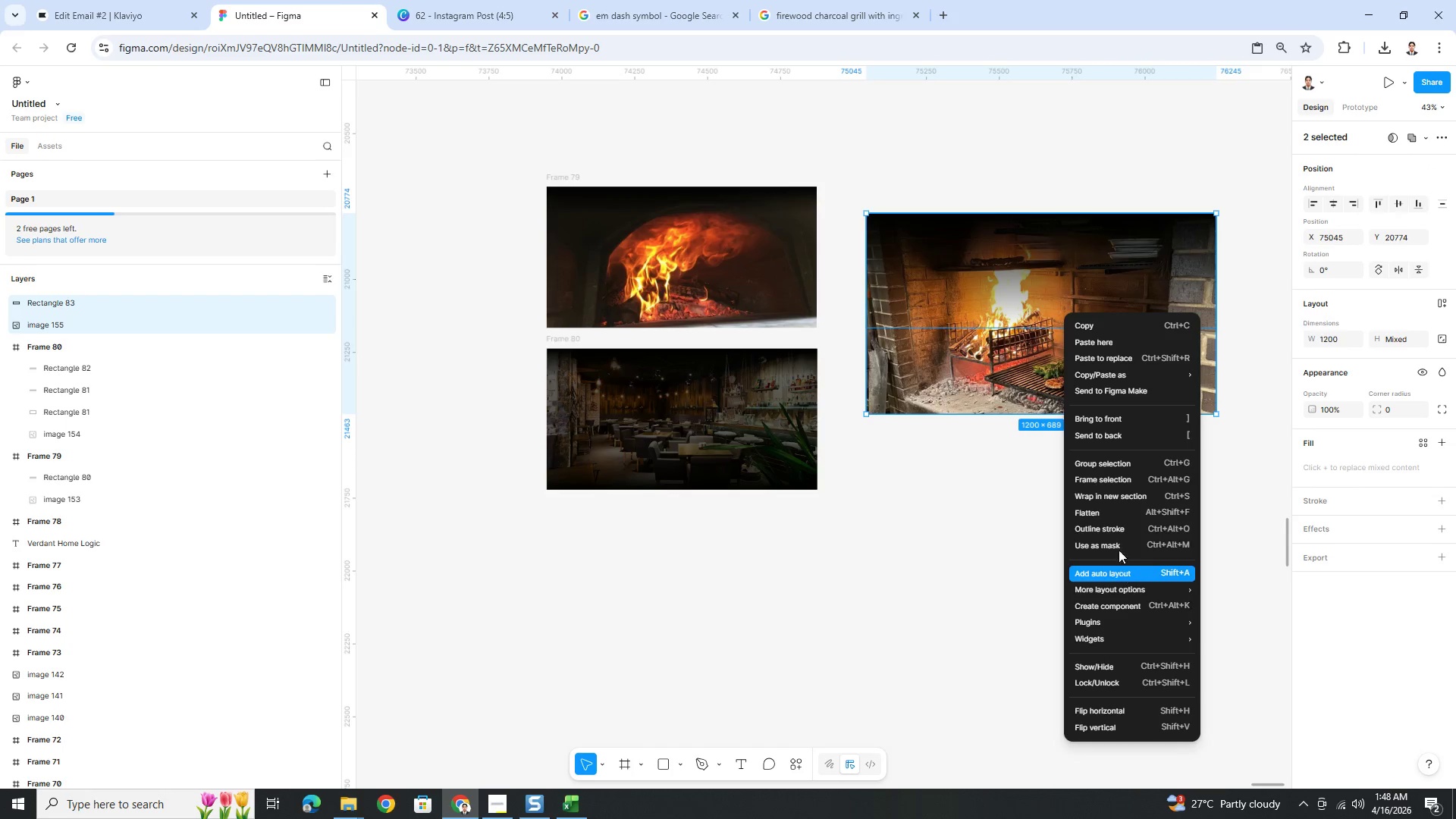 
left_click([1109, 481])
 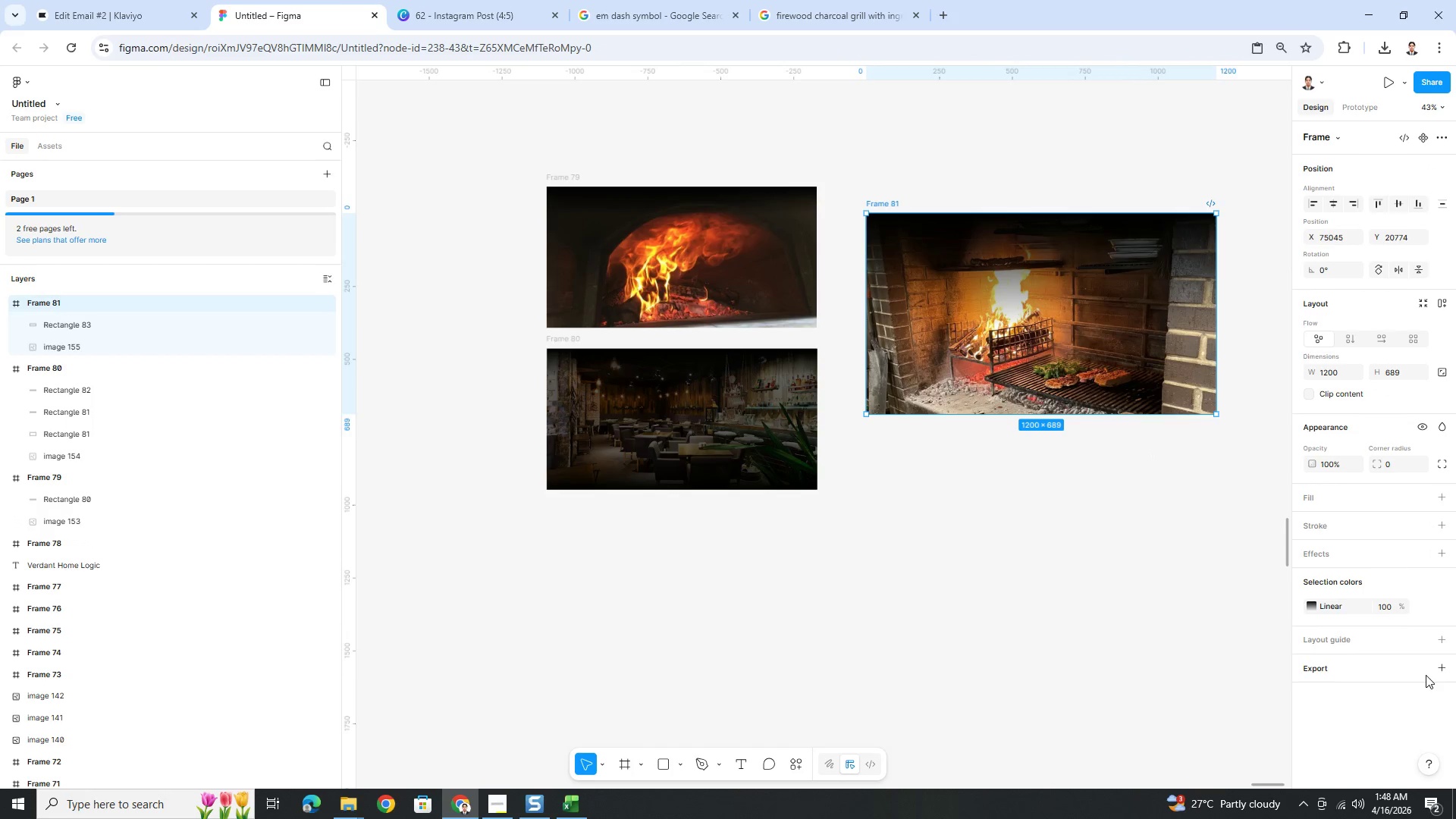 
left_click([1439, 668])
 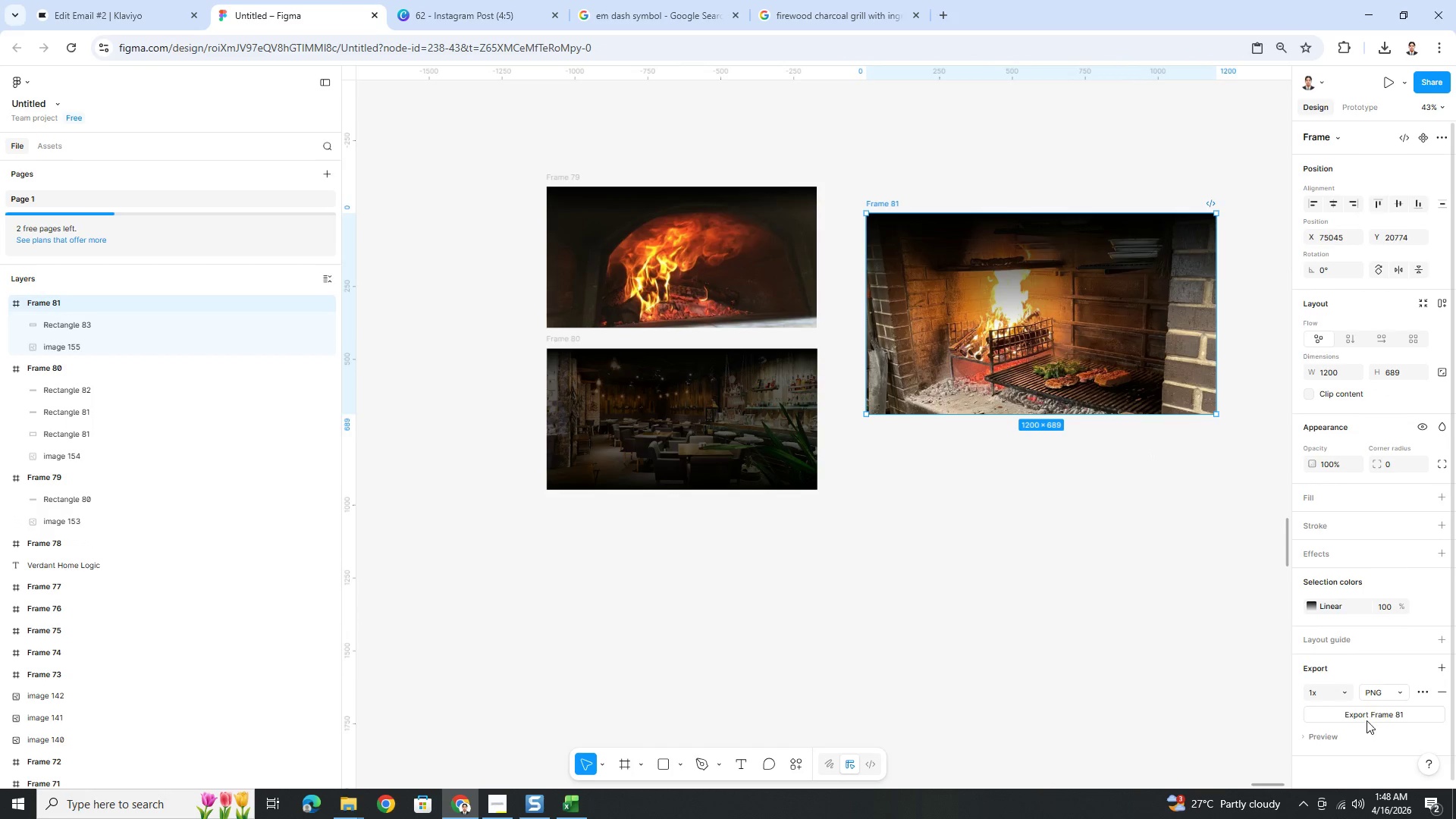 
left_click([1367, 717])
 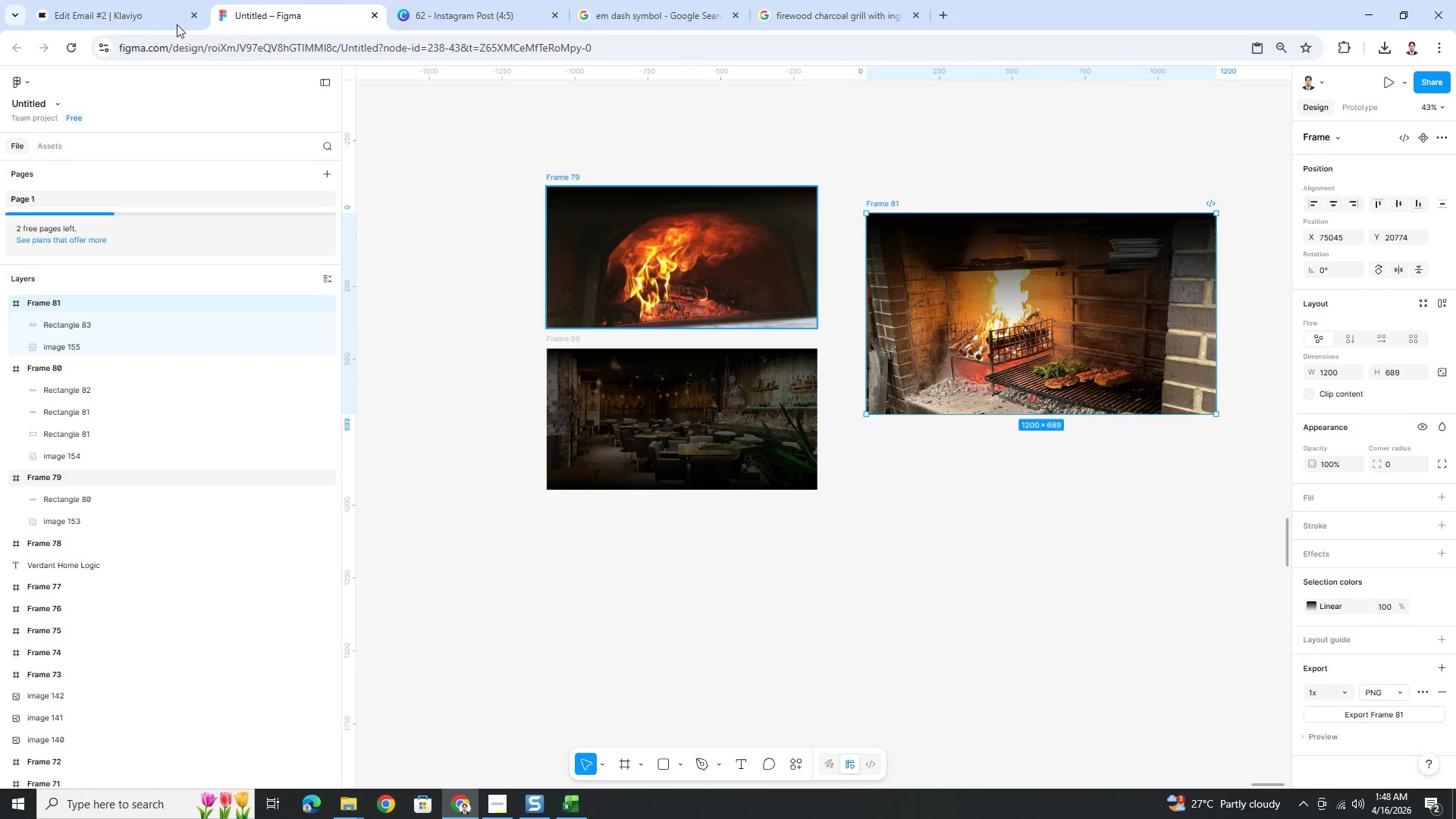 
left_click([140, 7])
 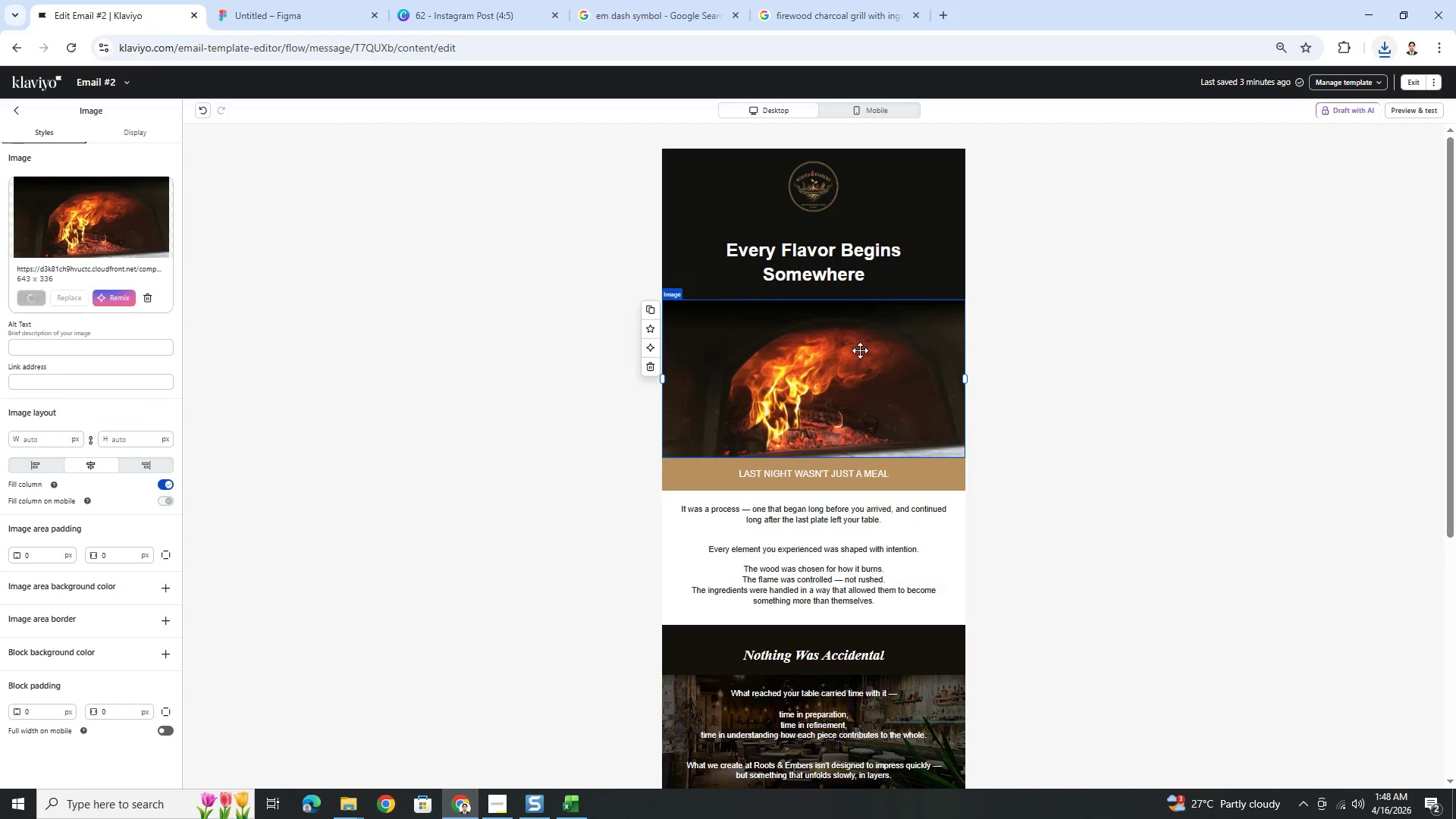 
left_click([75, 299])
 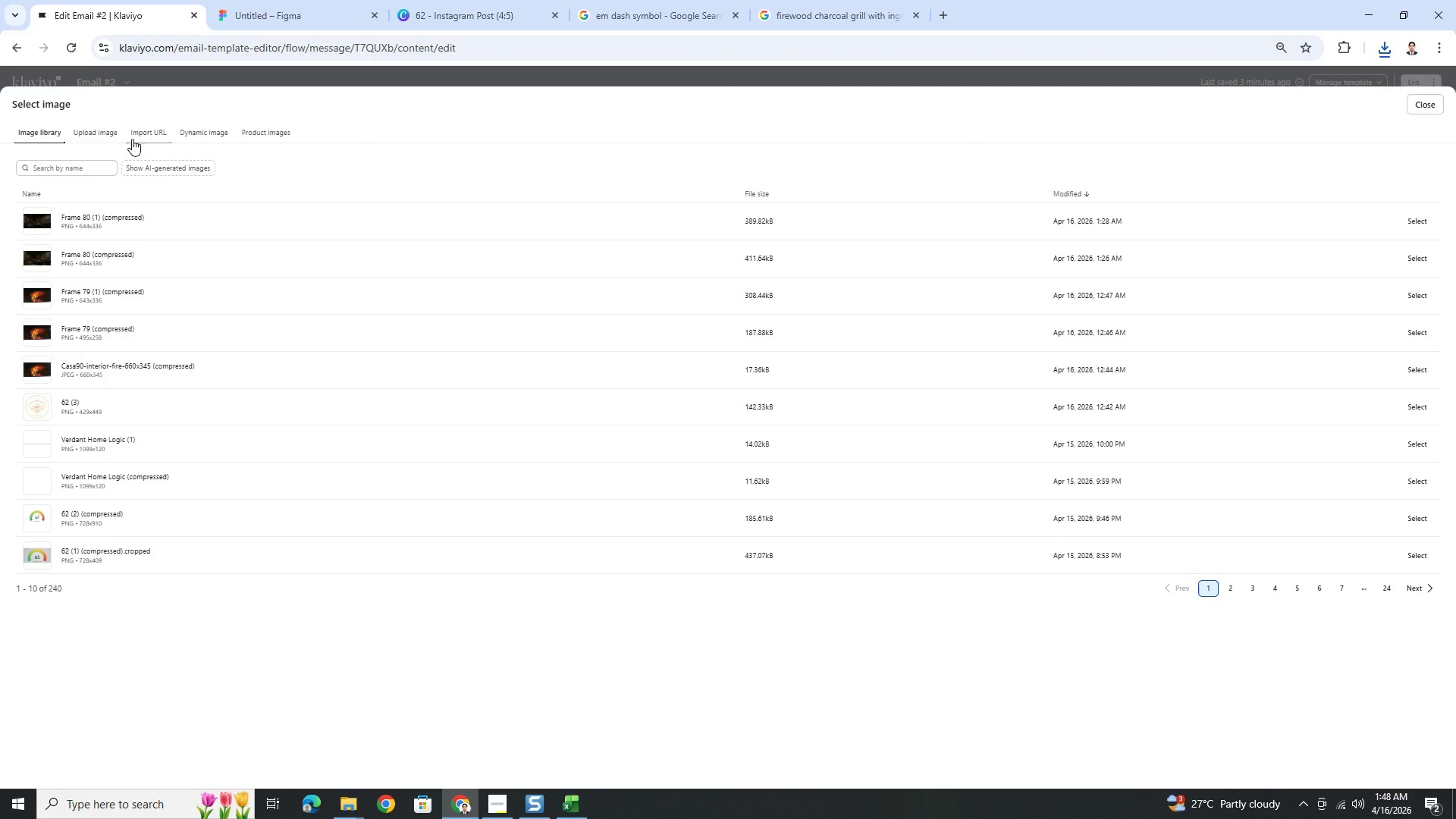 
left_click([91, 132])
 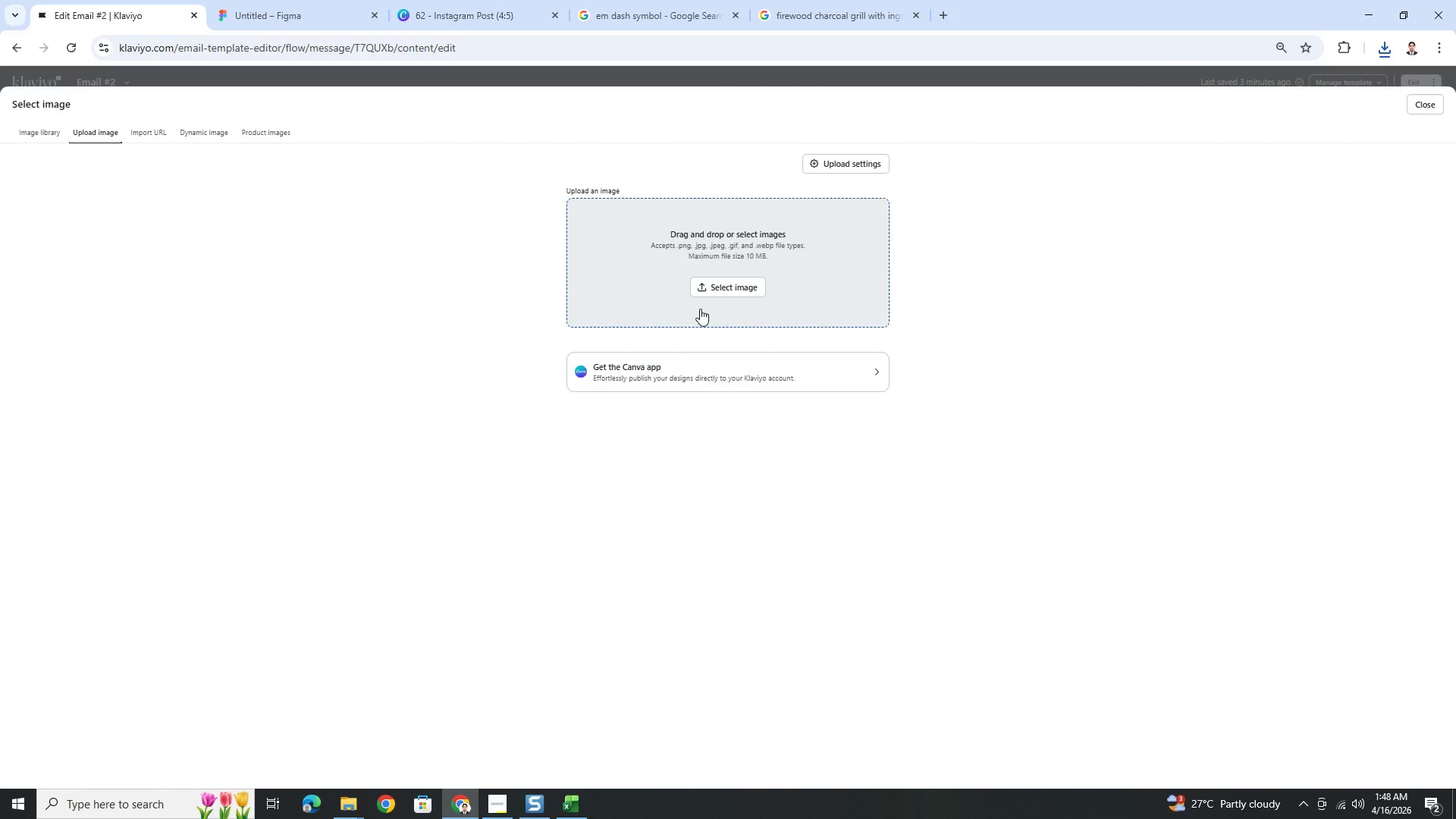 
left_click([702, 296])
 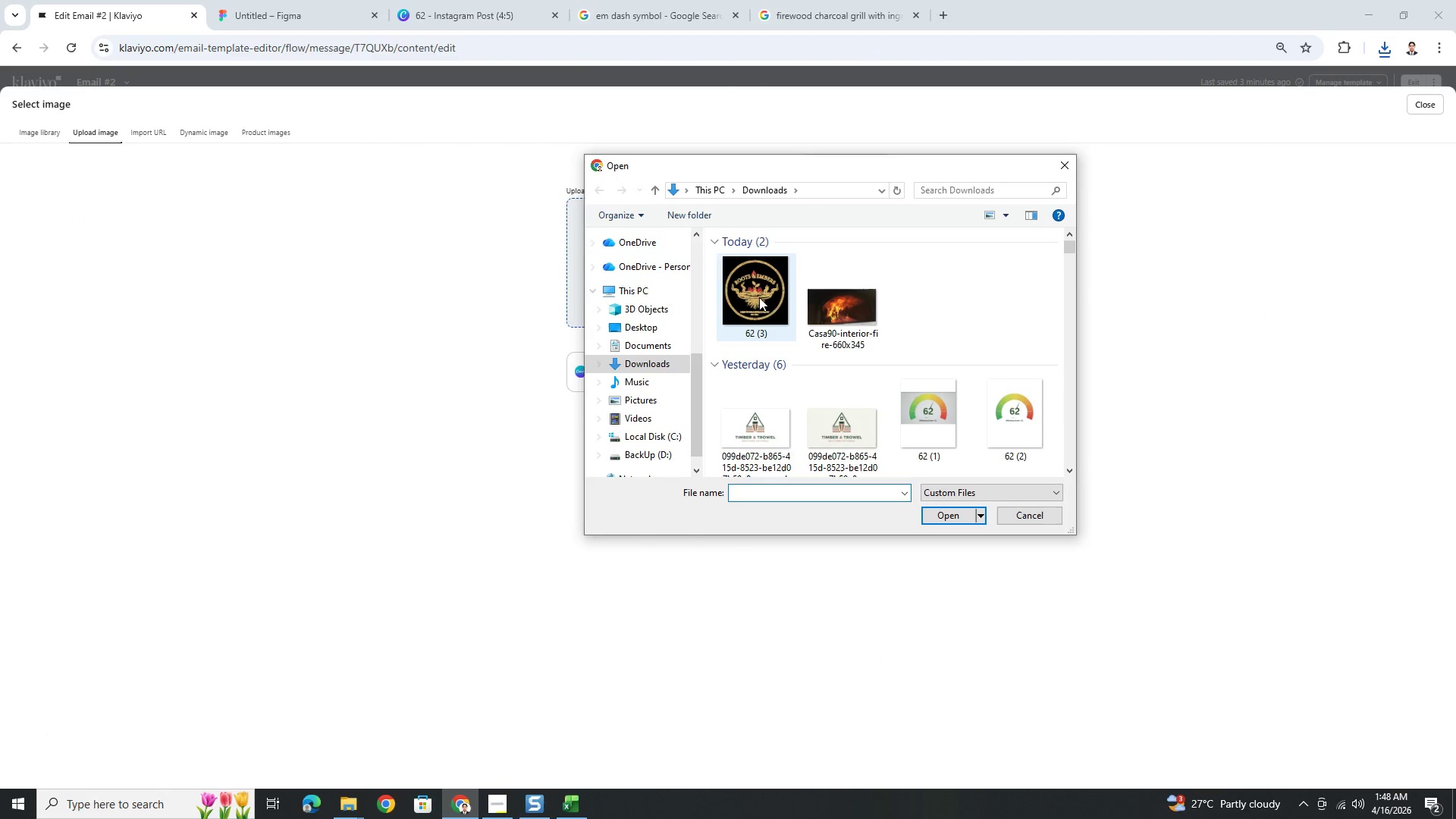 
mouse_move([931, 418])
 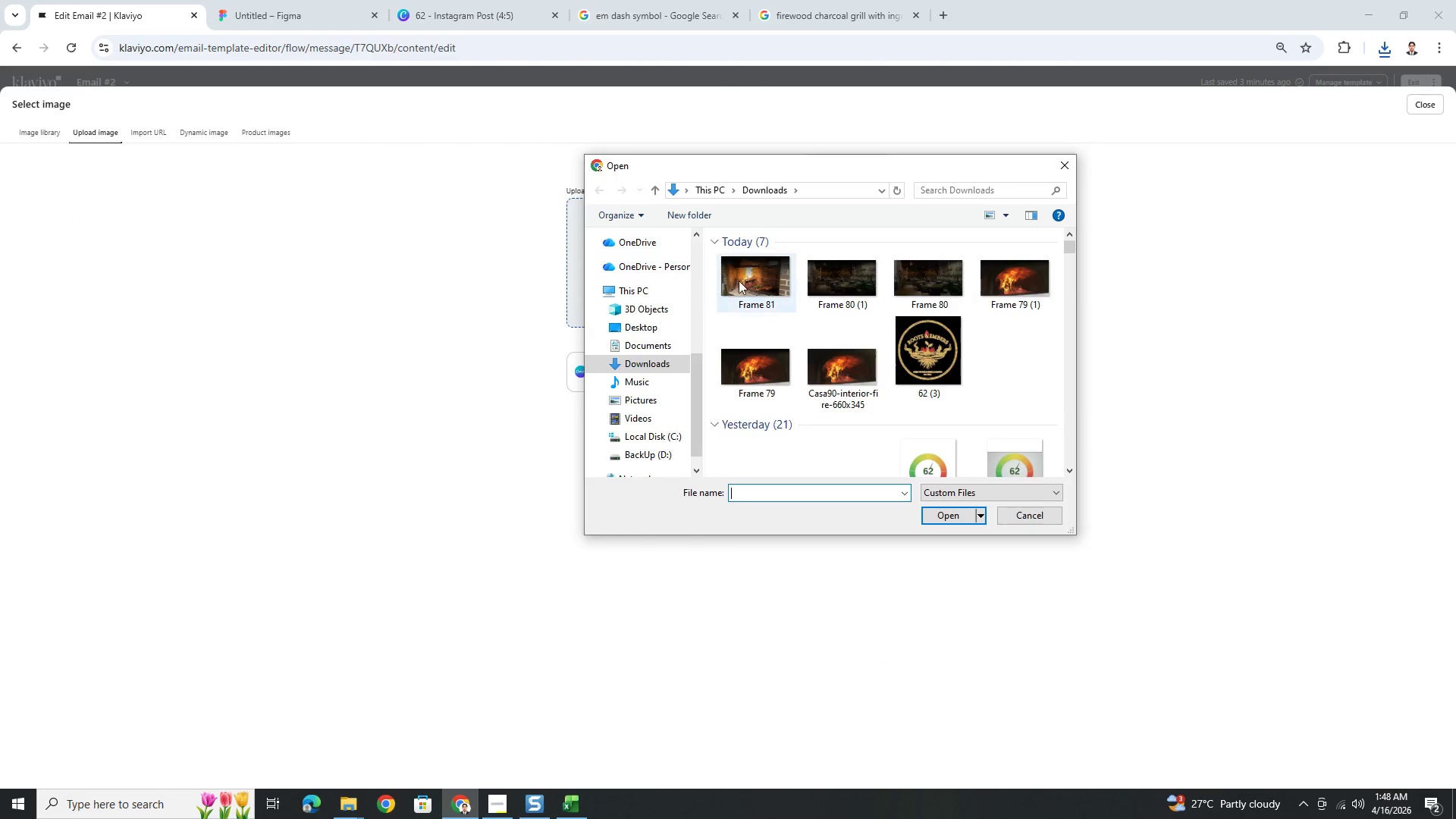 
double_click([745, 281])
 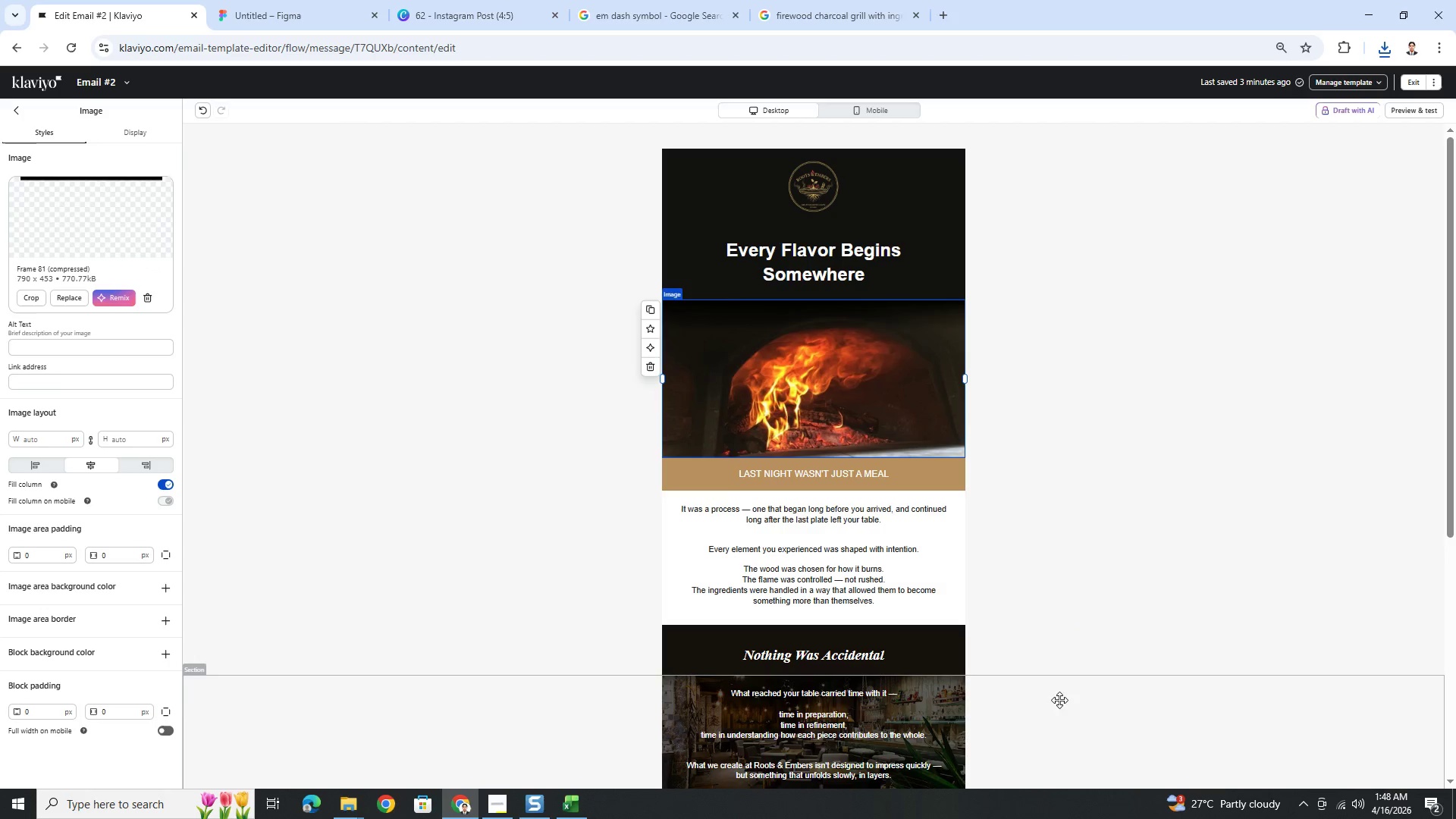 
wait(7.7)
 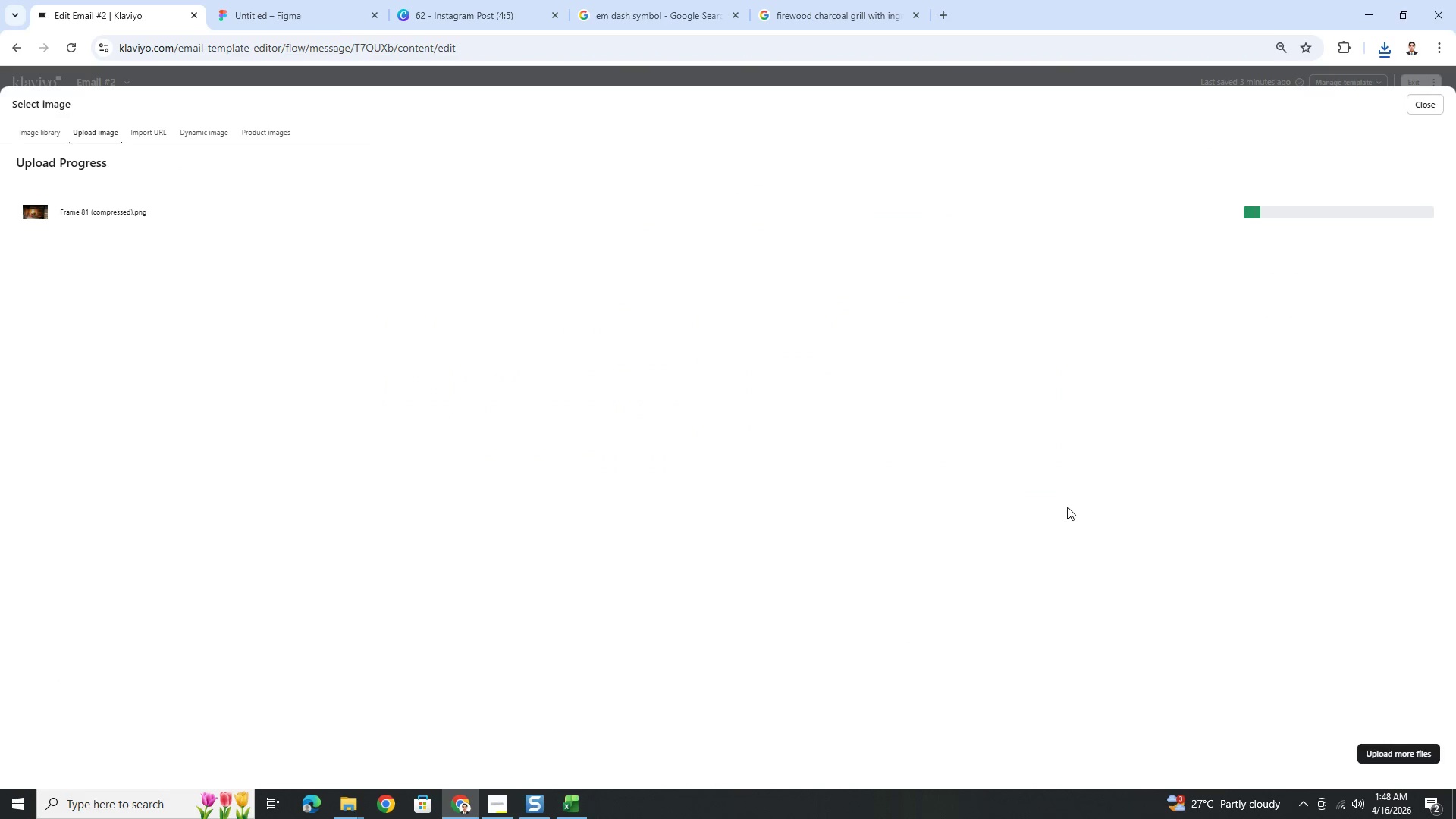 
left_click([1062, 707])
 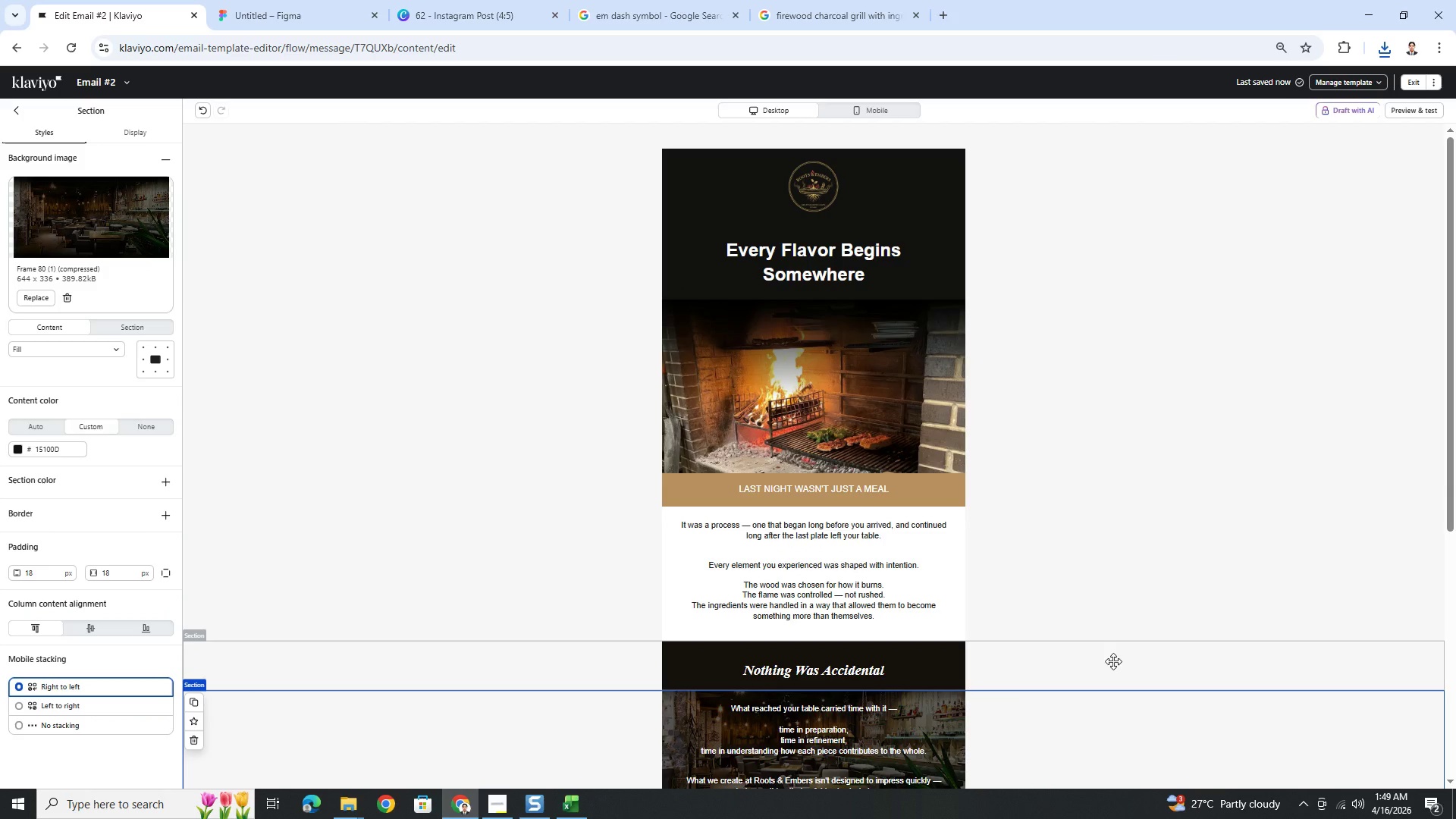 
wait(7.8)
 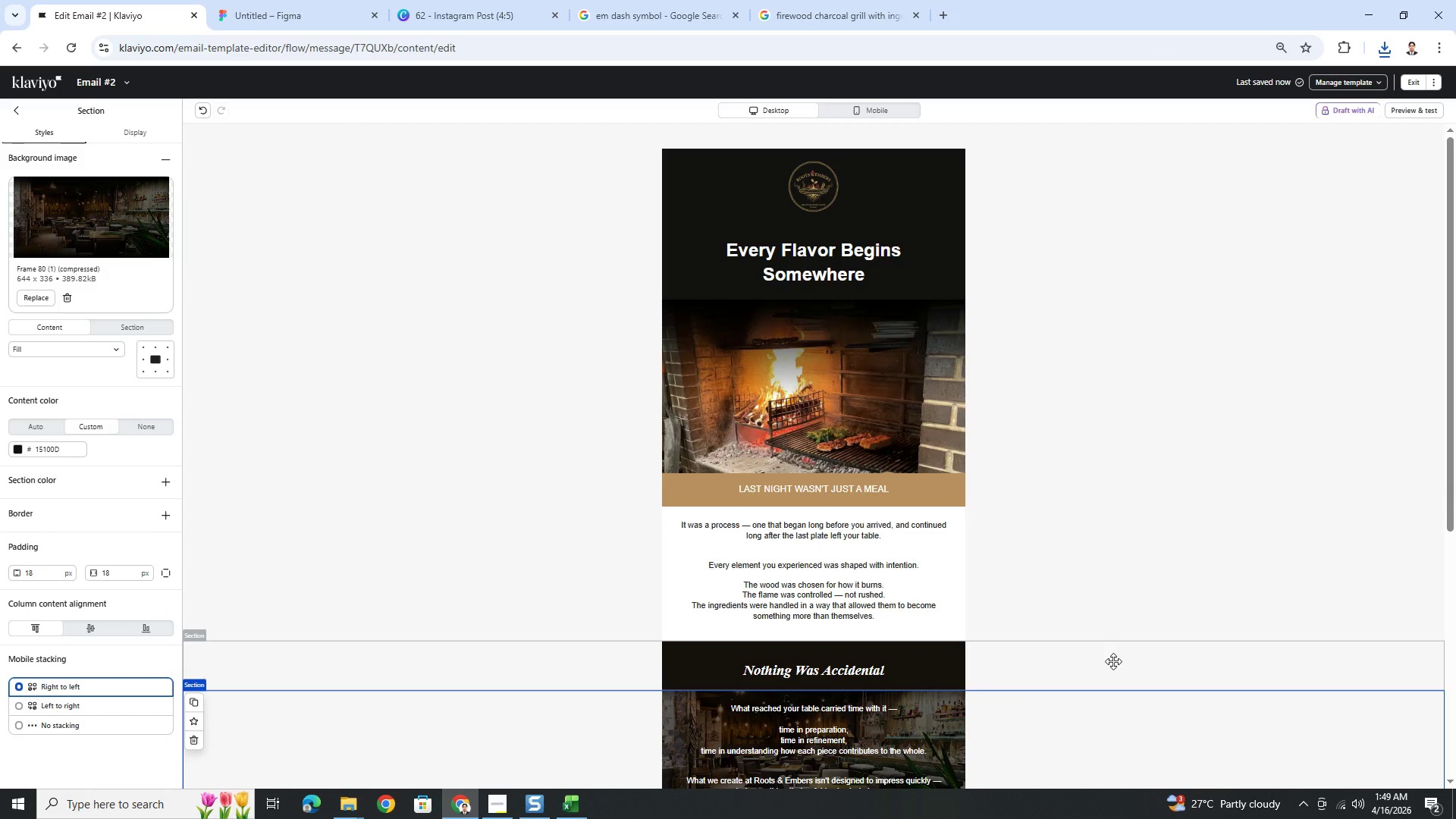 
left_click([1049, 489])
 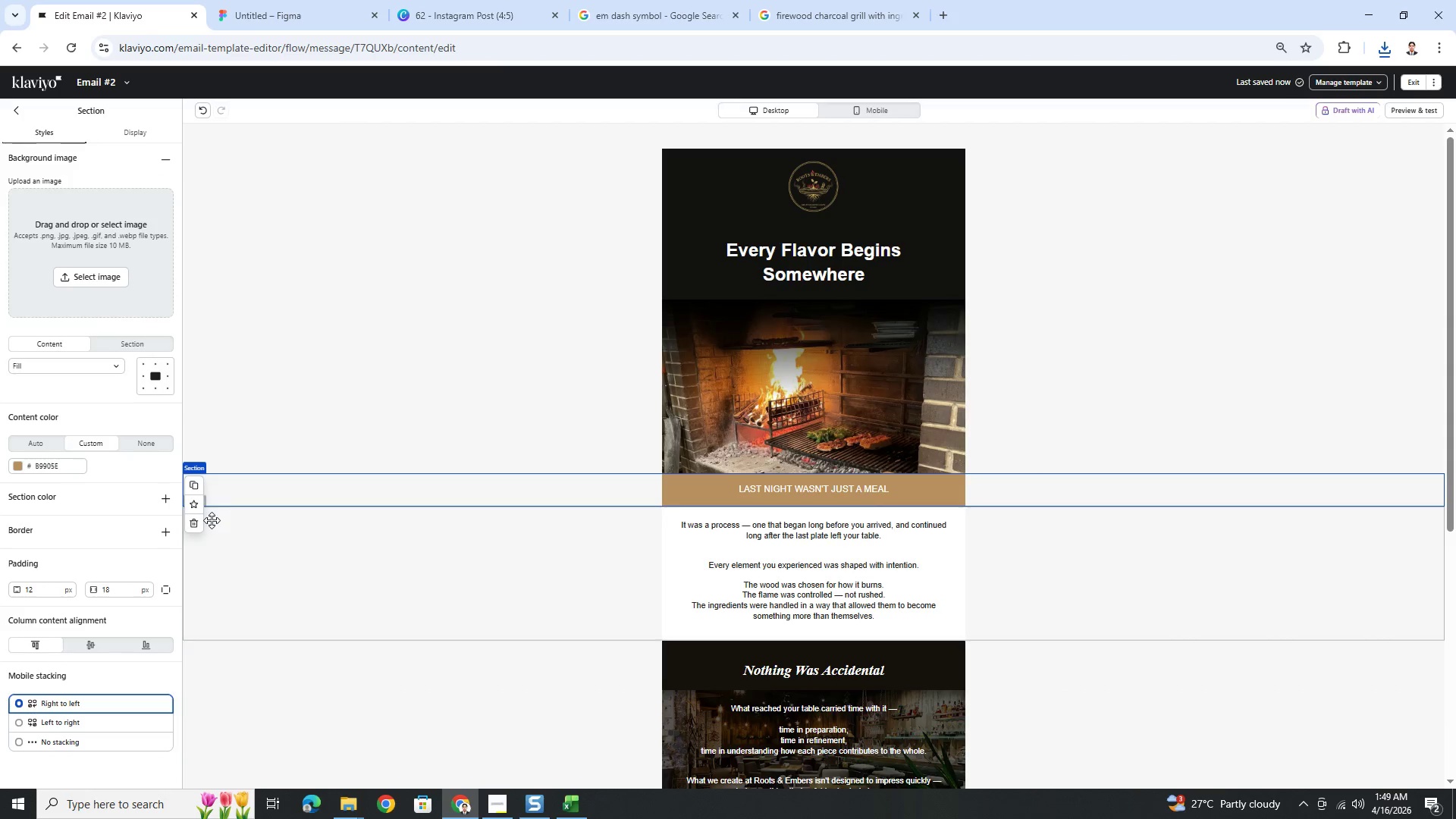 
left_click([196, 525])
 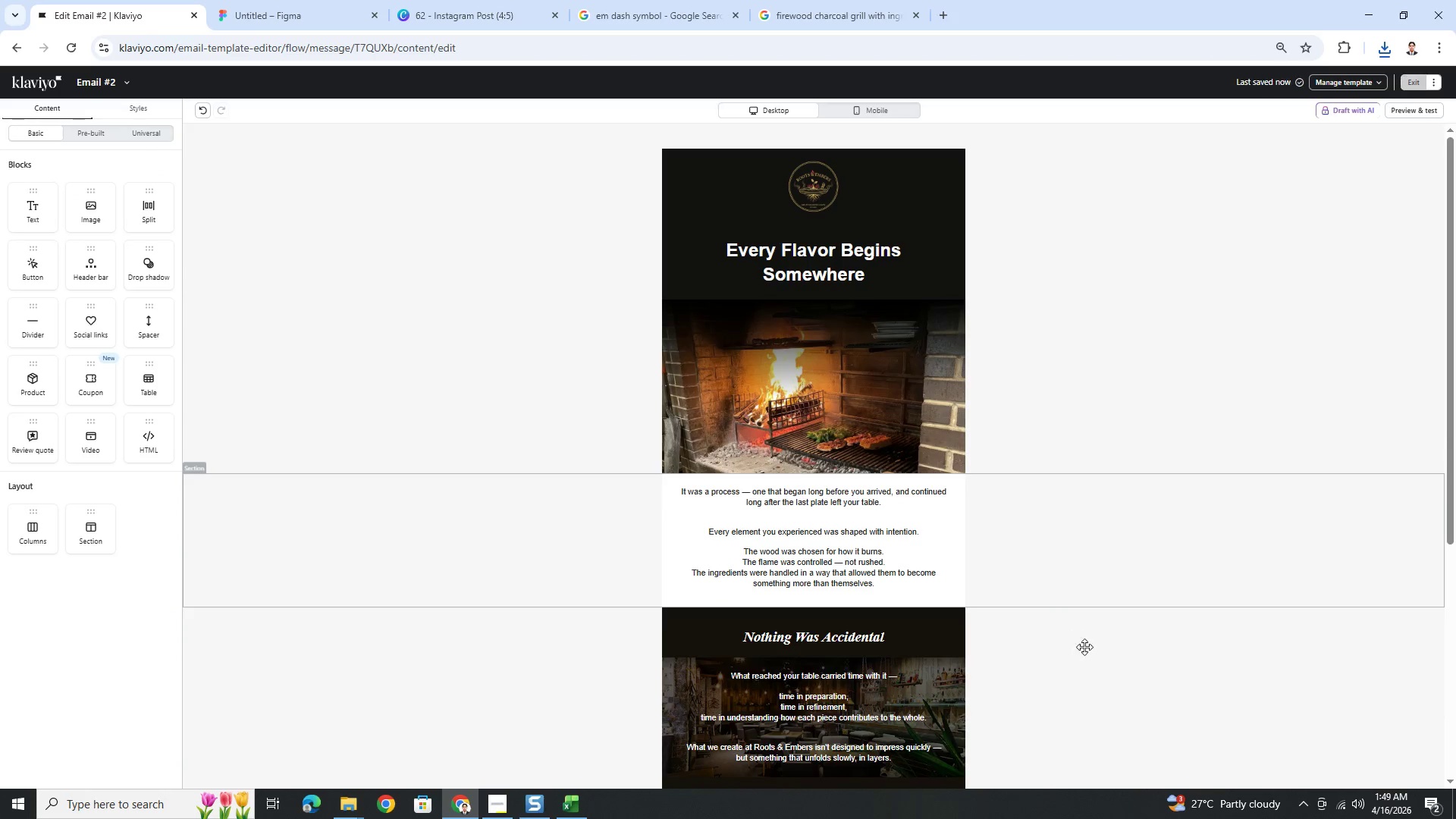 
left_click([1084, 734])
 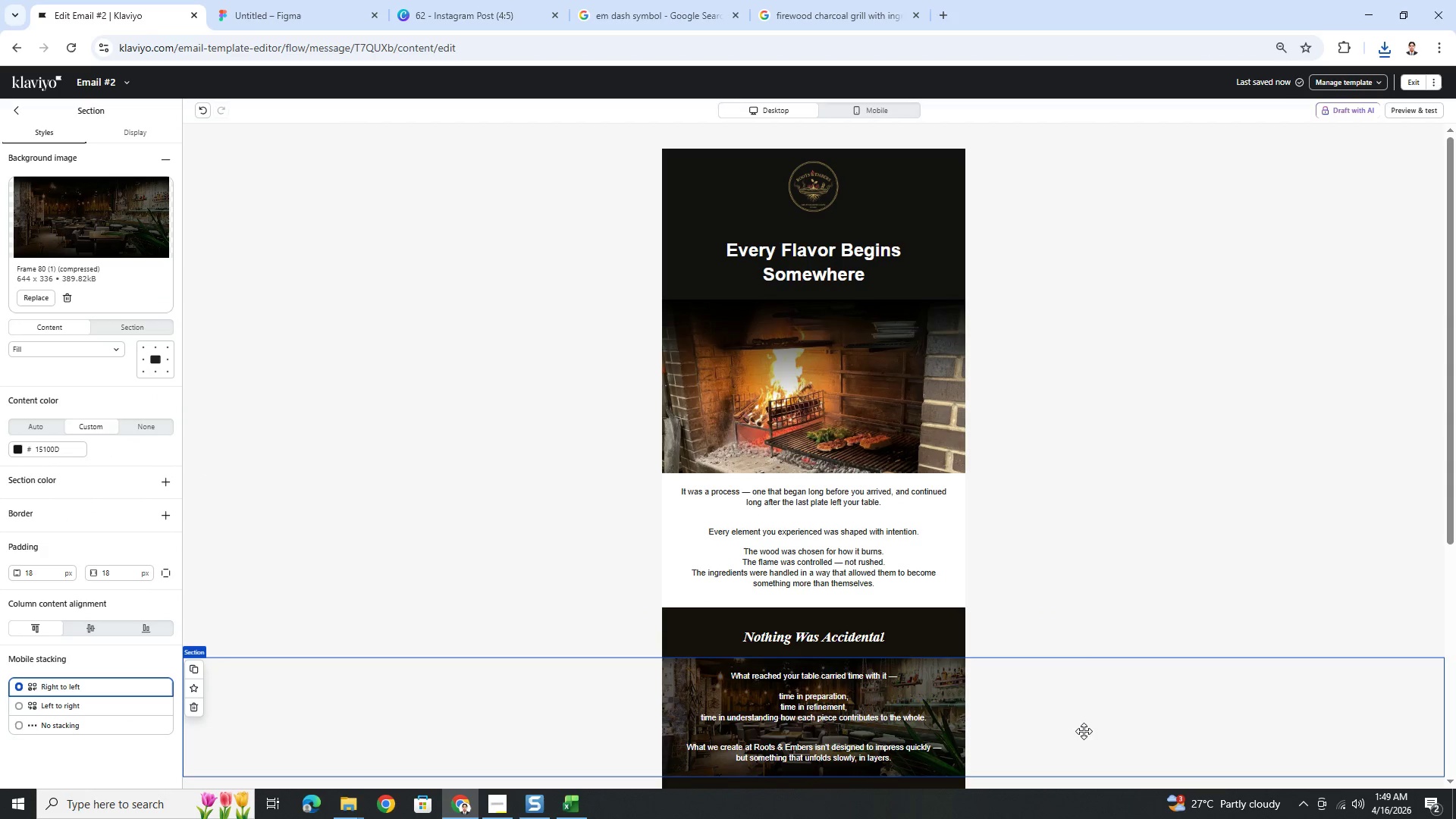 
scroll: coordinate [1083, 701], scroll_direction: up, amount: 2.0
 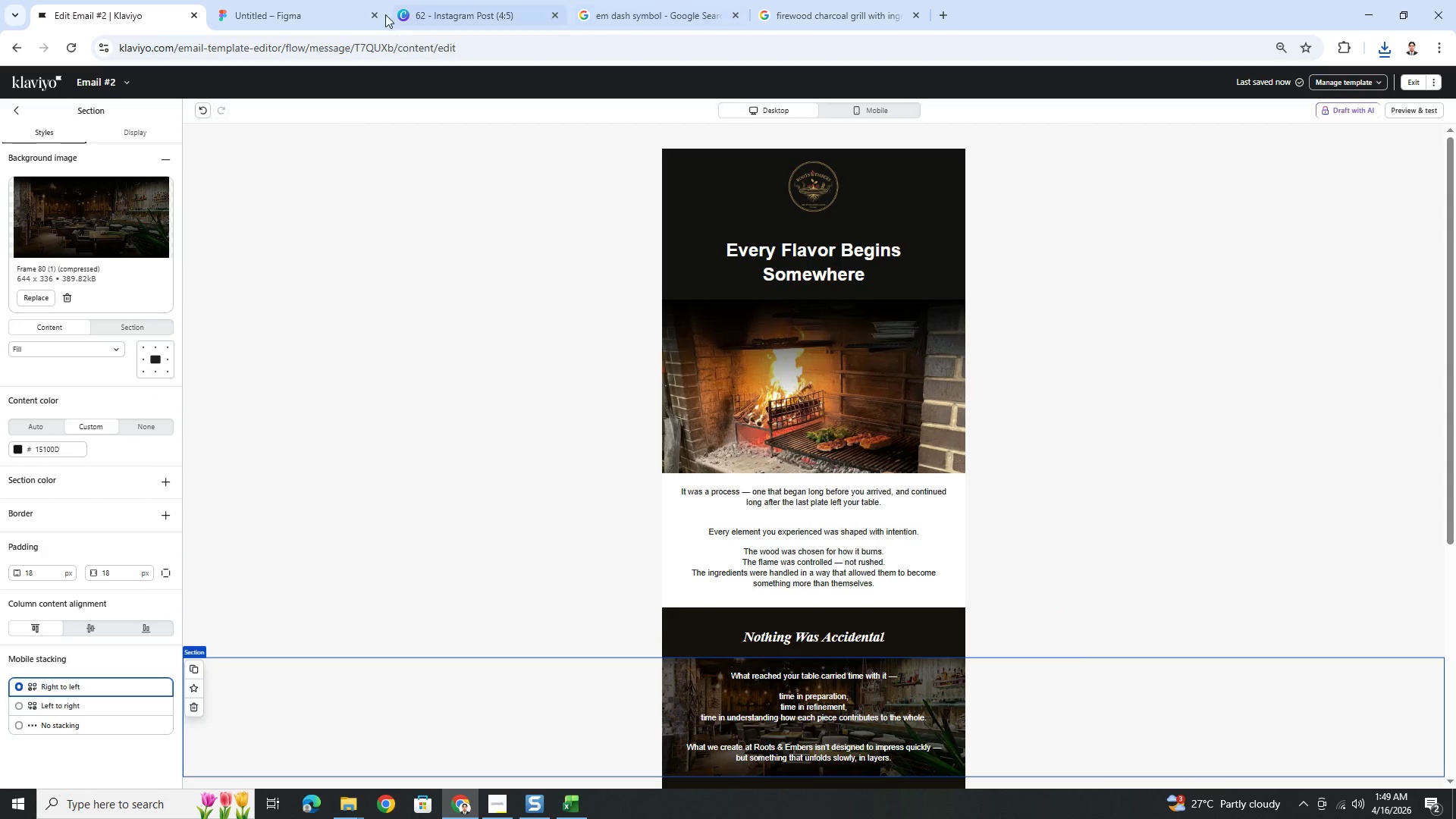 
left_click([291, 5])
 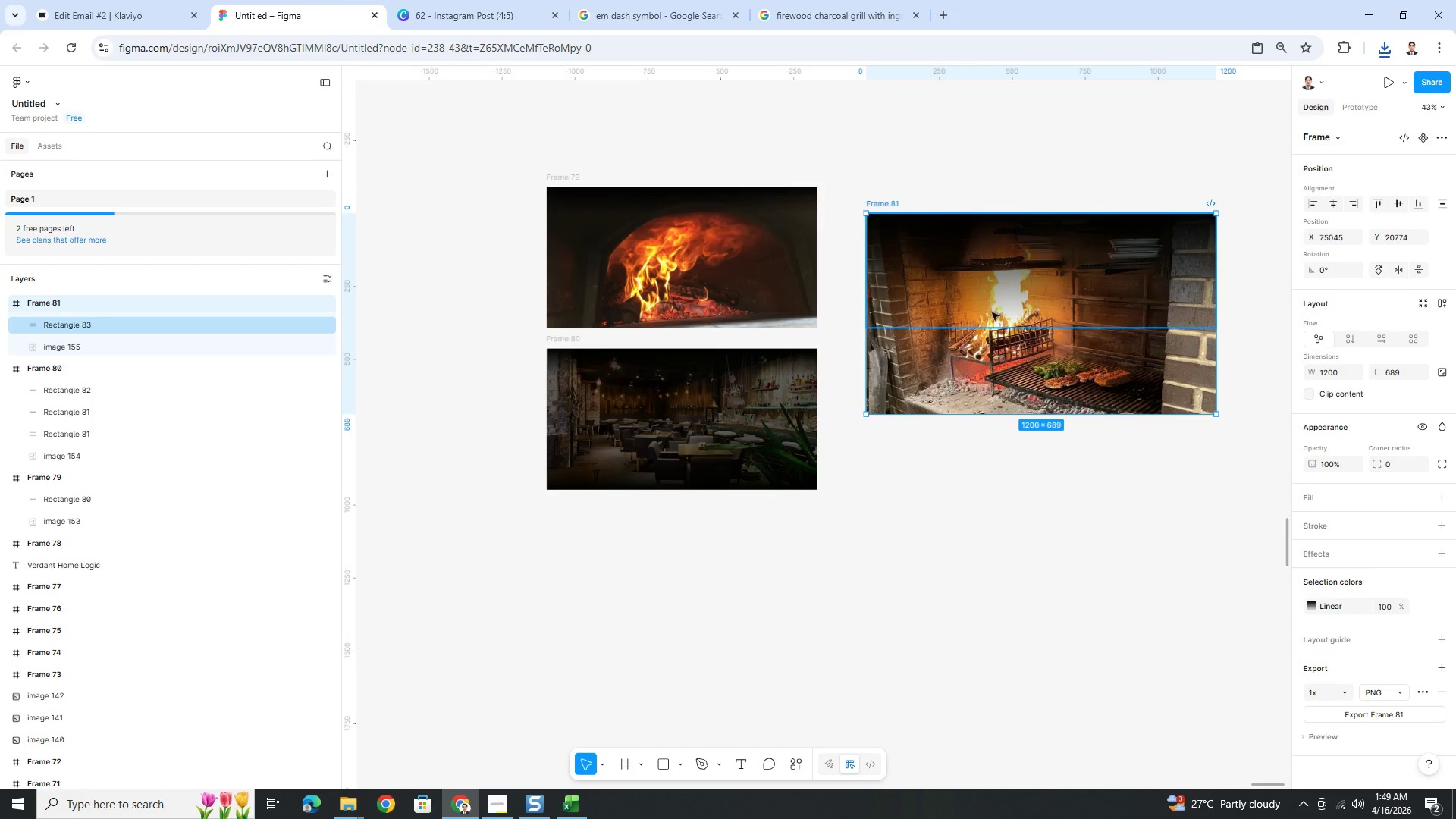 
left_click([969, 246])
 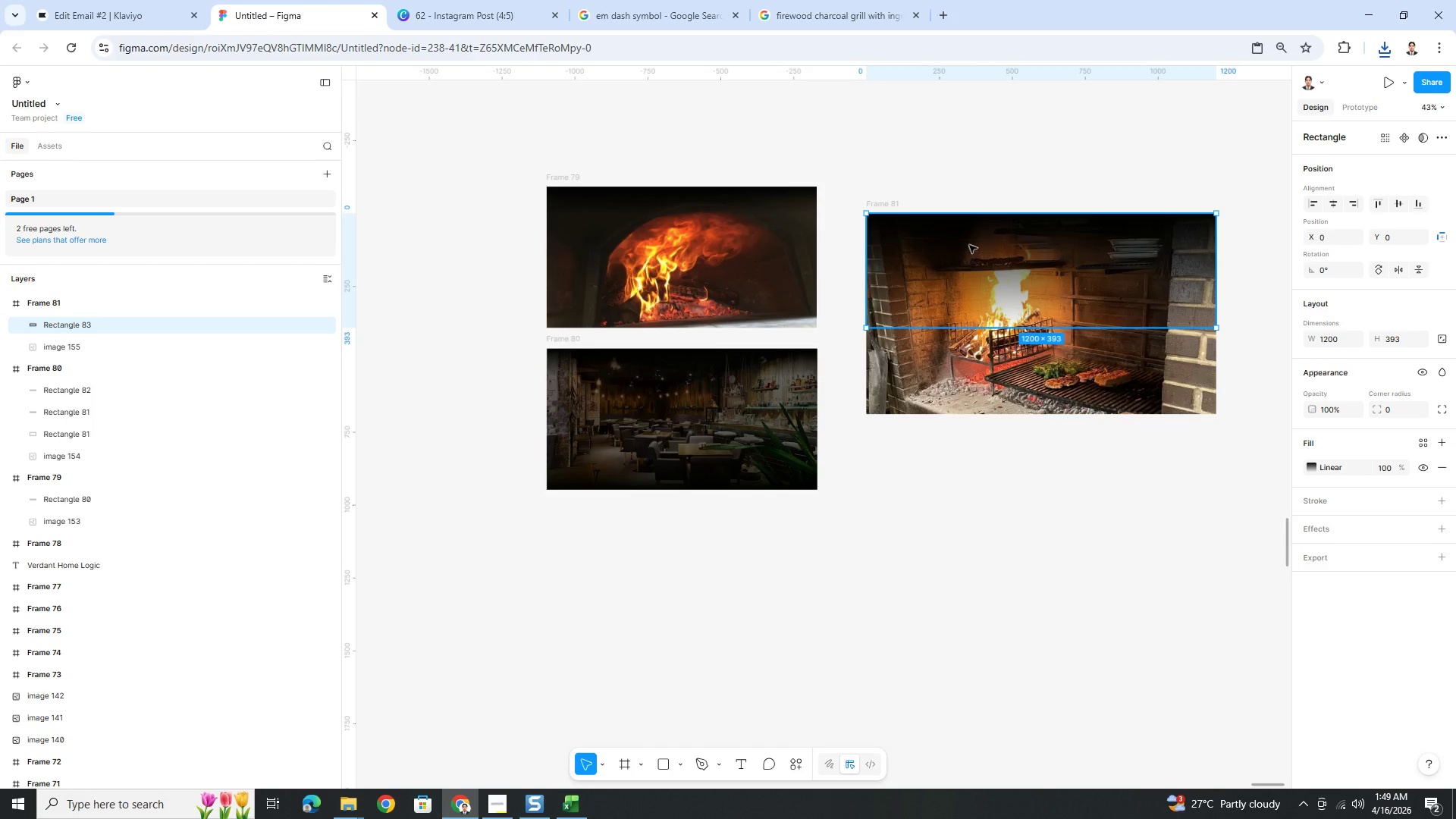 
key(Control+C)
 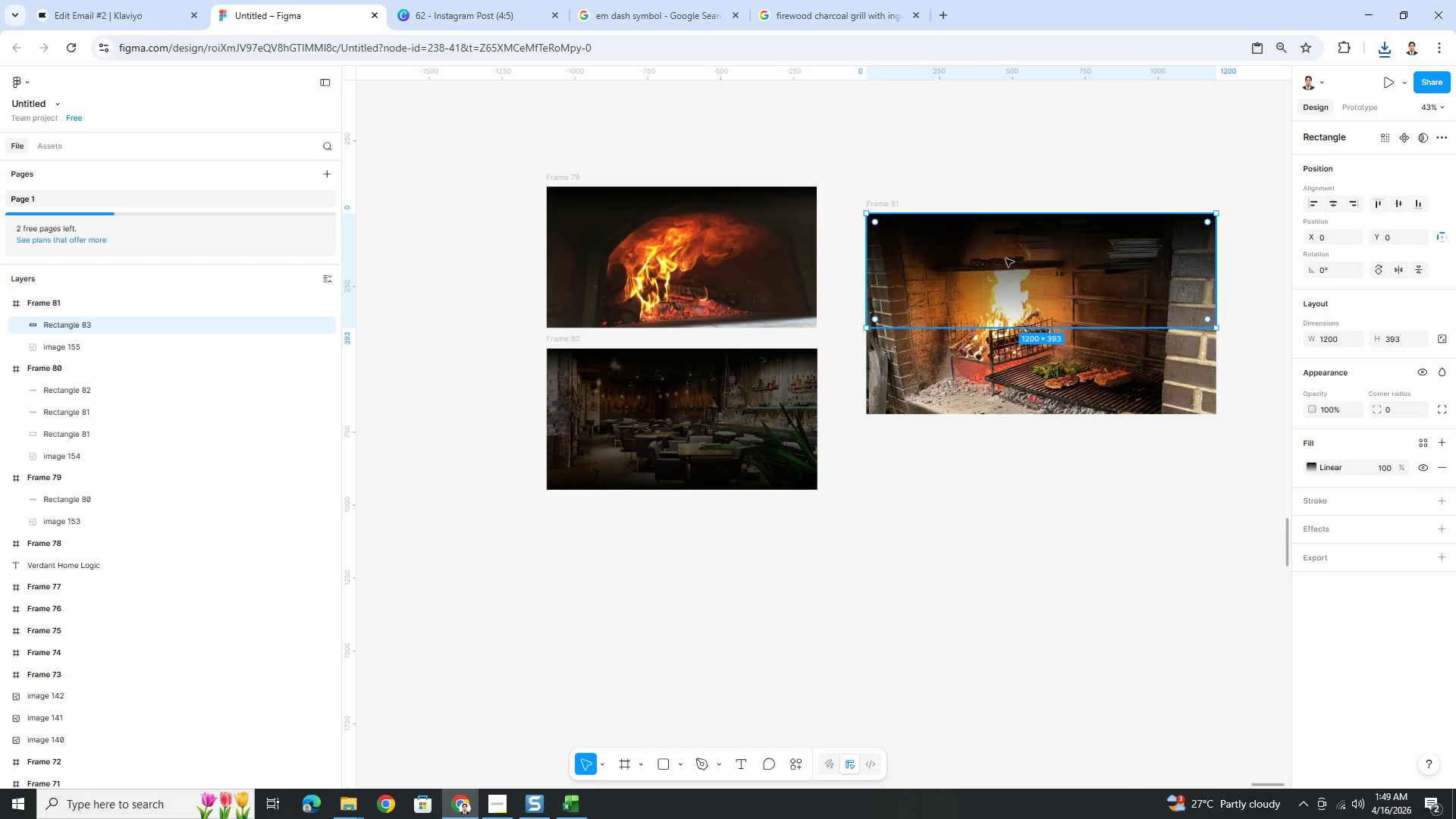 
key(Control+V)
 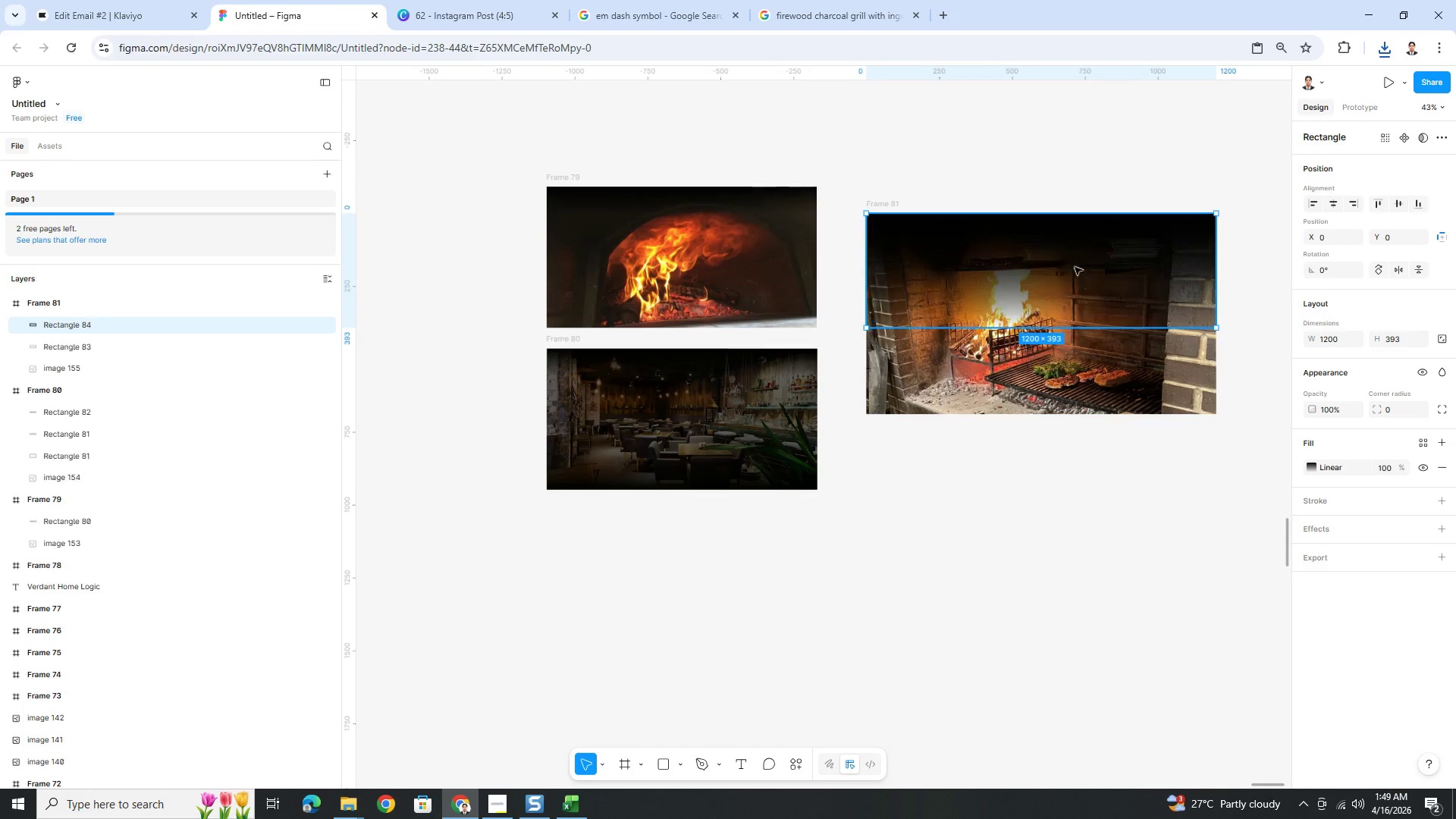 
left_click_drag(start_coordinate=[1075, 263], to_coordinate=[1074, 360])
 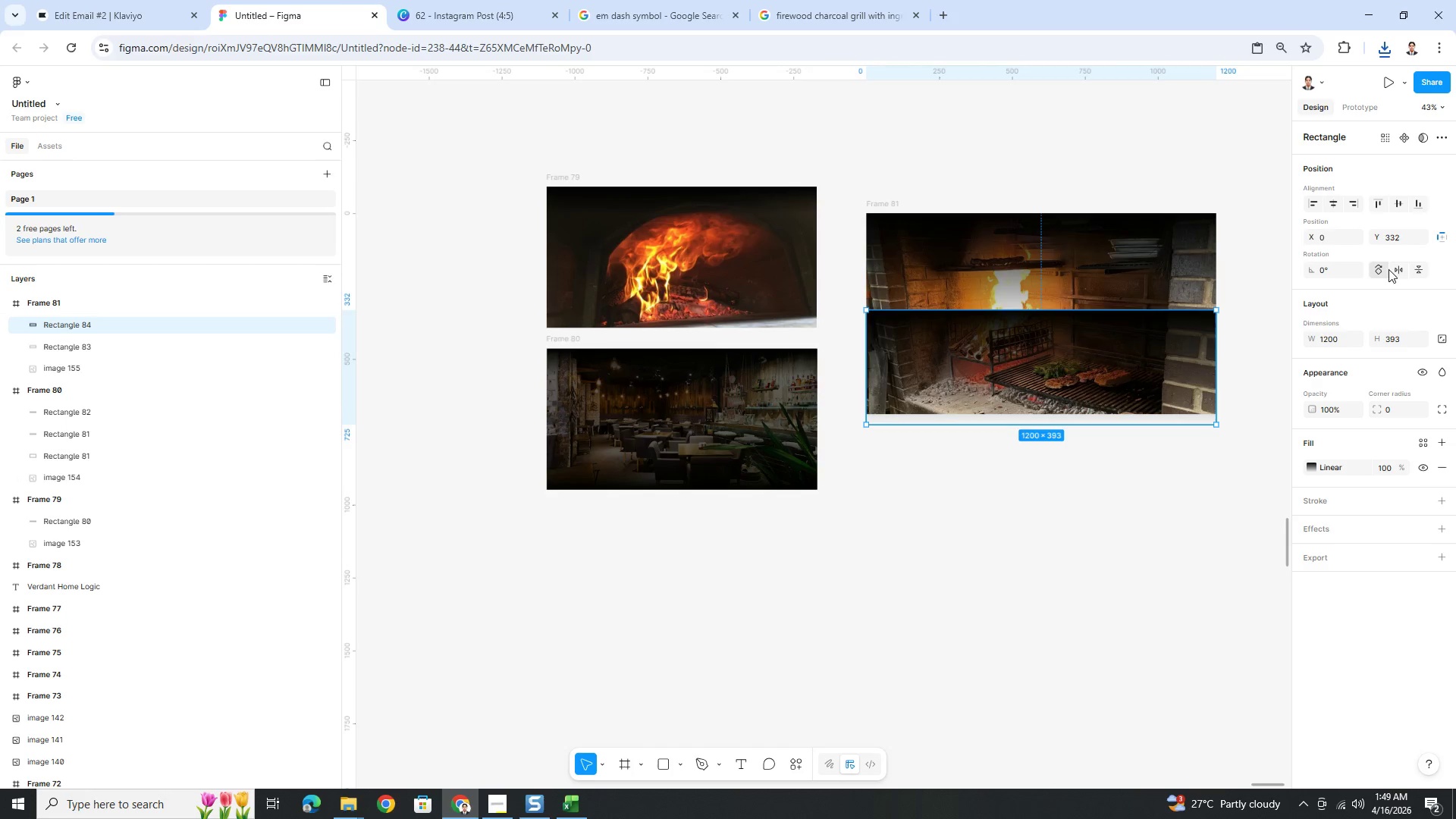 
left_click([1415, 269])
 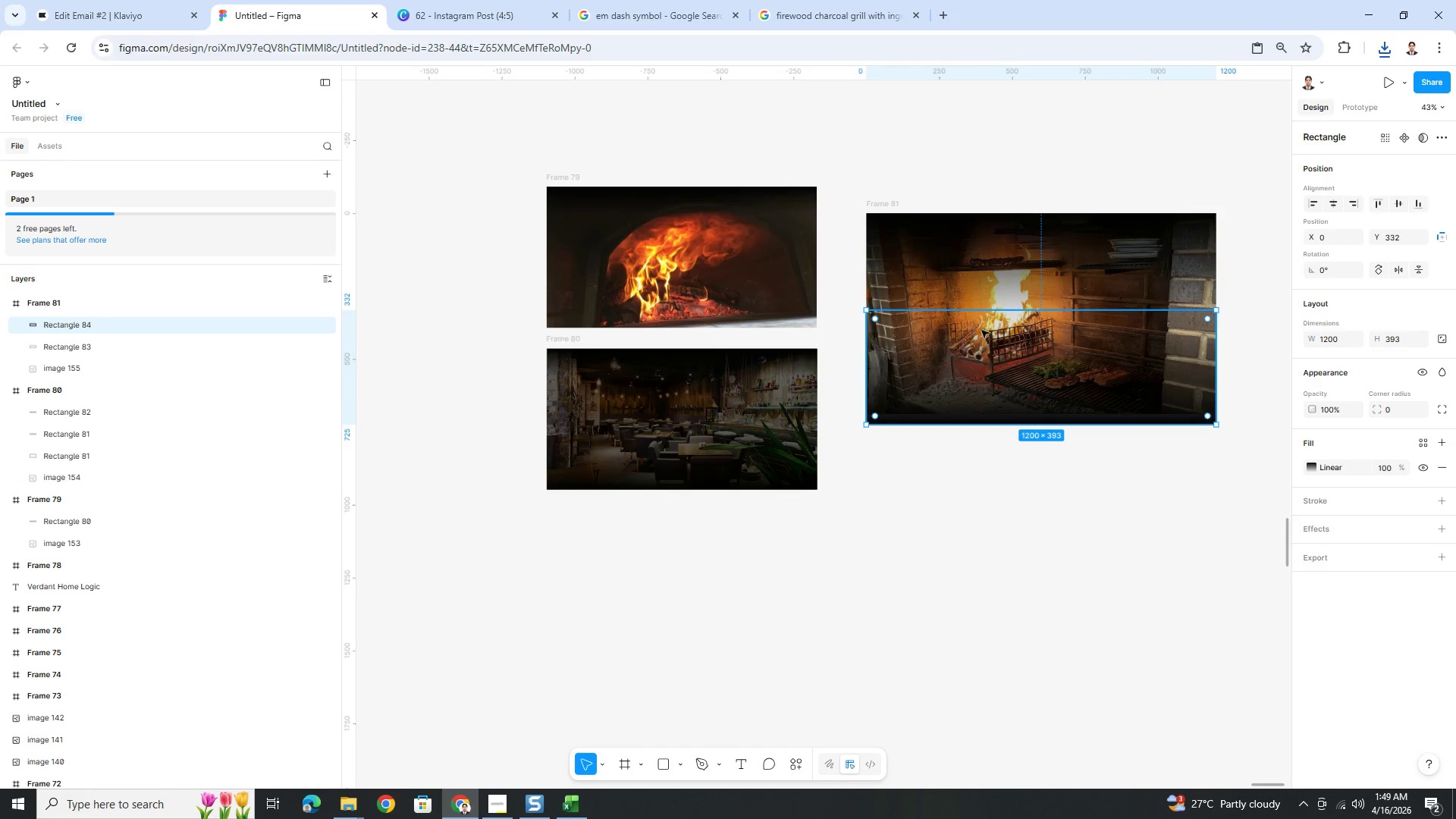 
left_click_drag(start_coordinate=[1000, 316], to_coordinate=[1006, 413])
 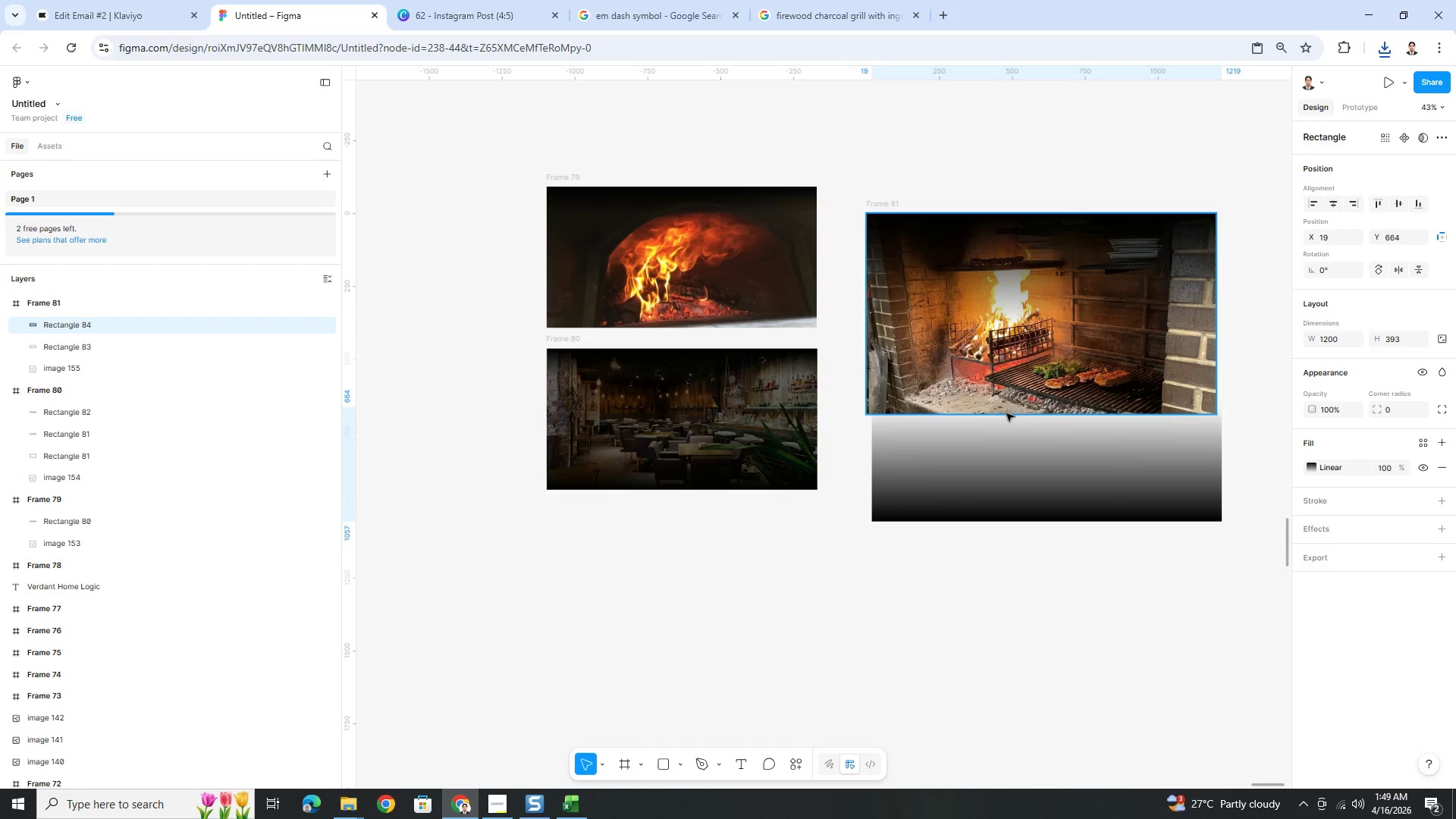 
key(Control+Z)
 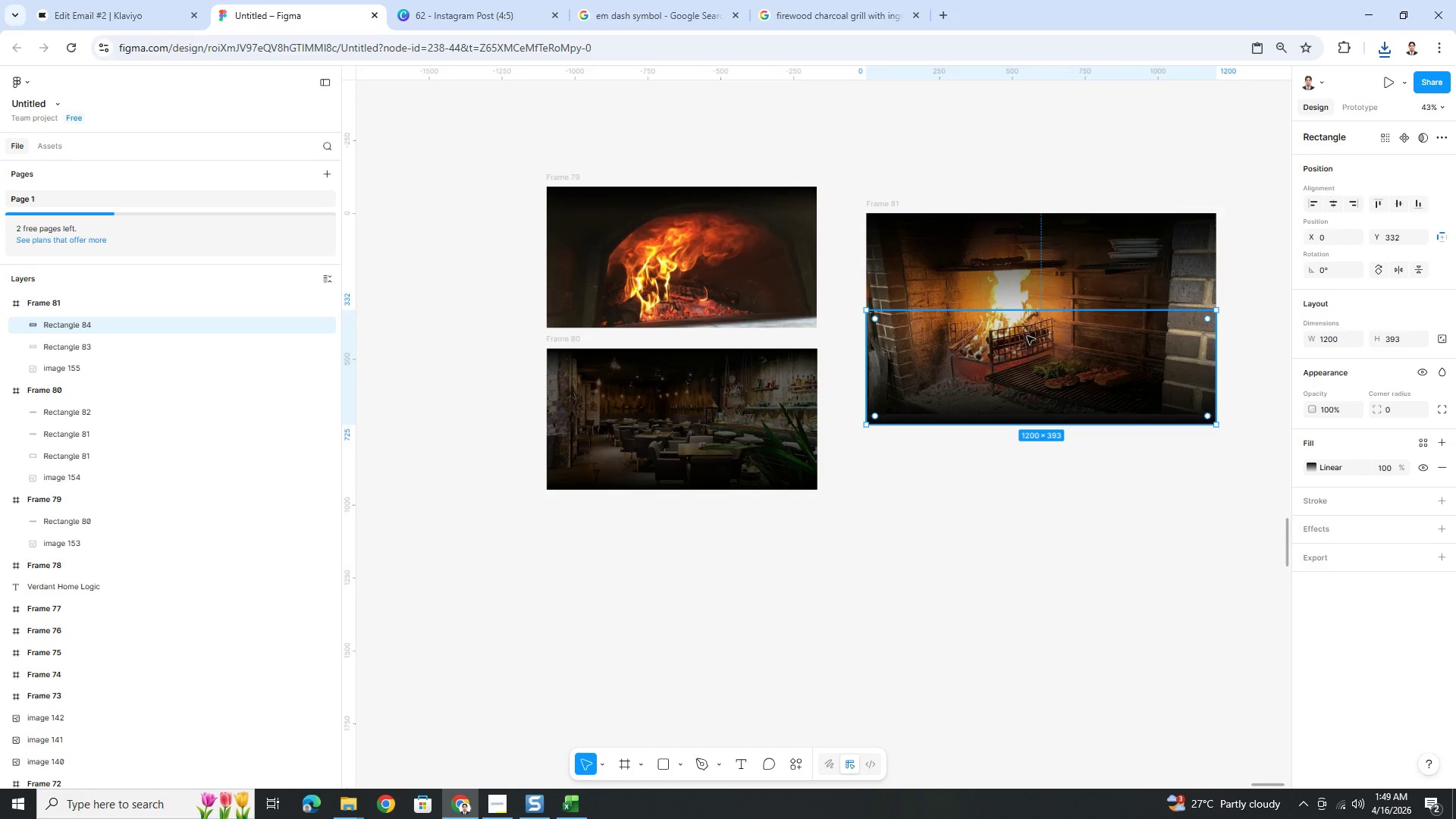 
left_click([1031, 340])
 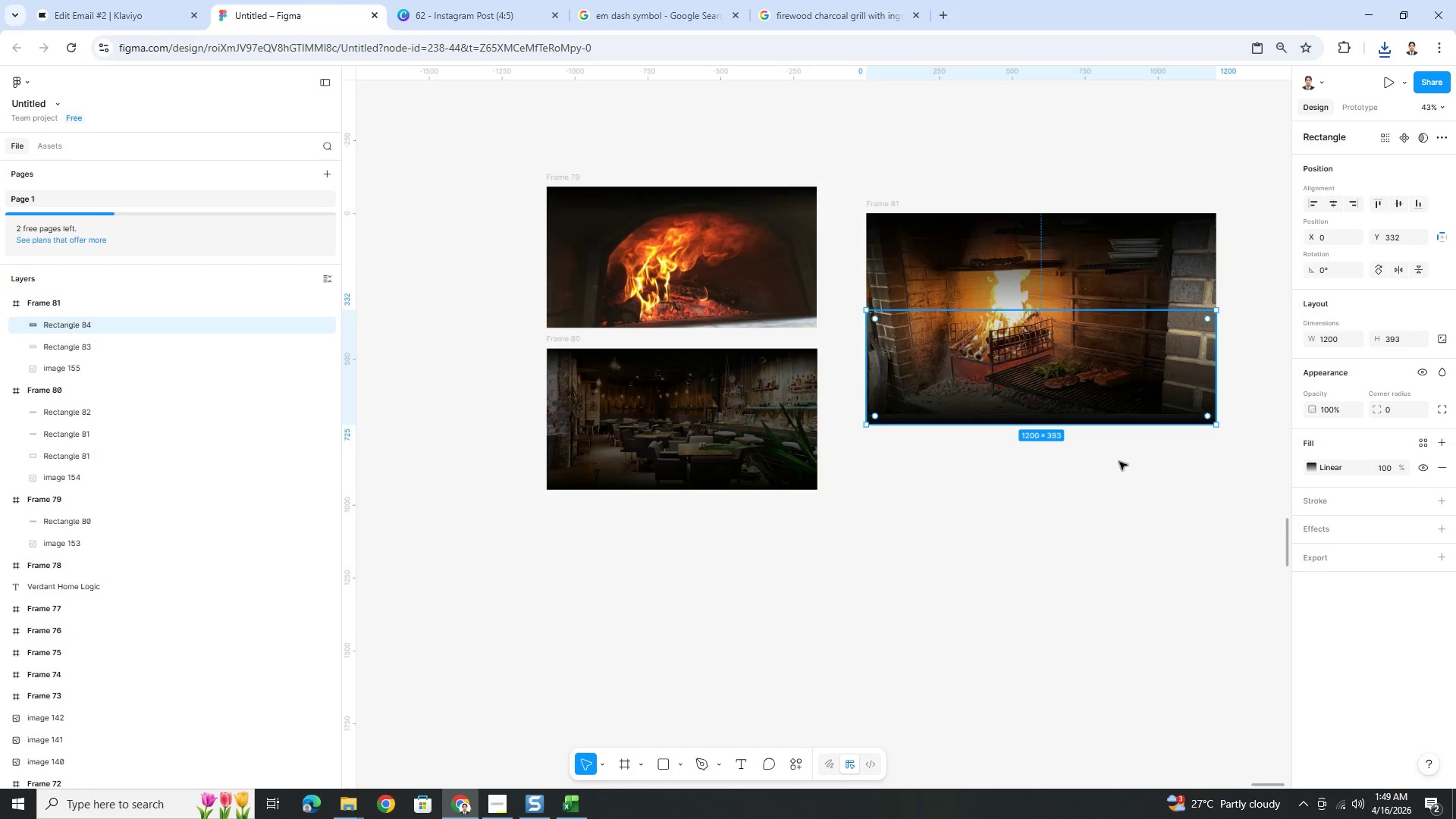 
left_click([1152, 501])
 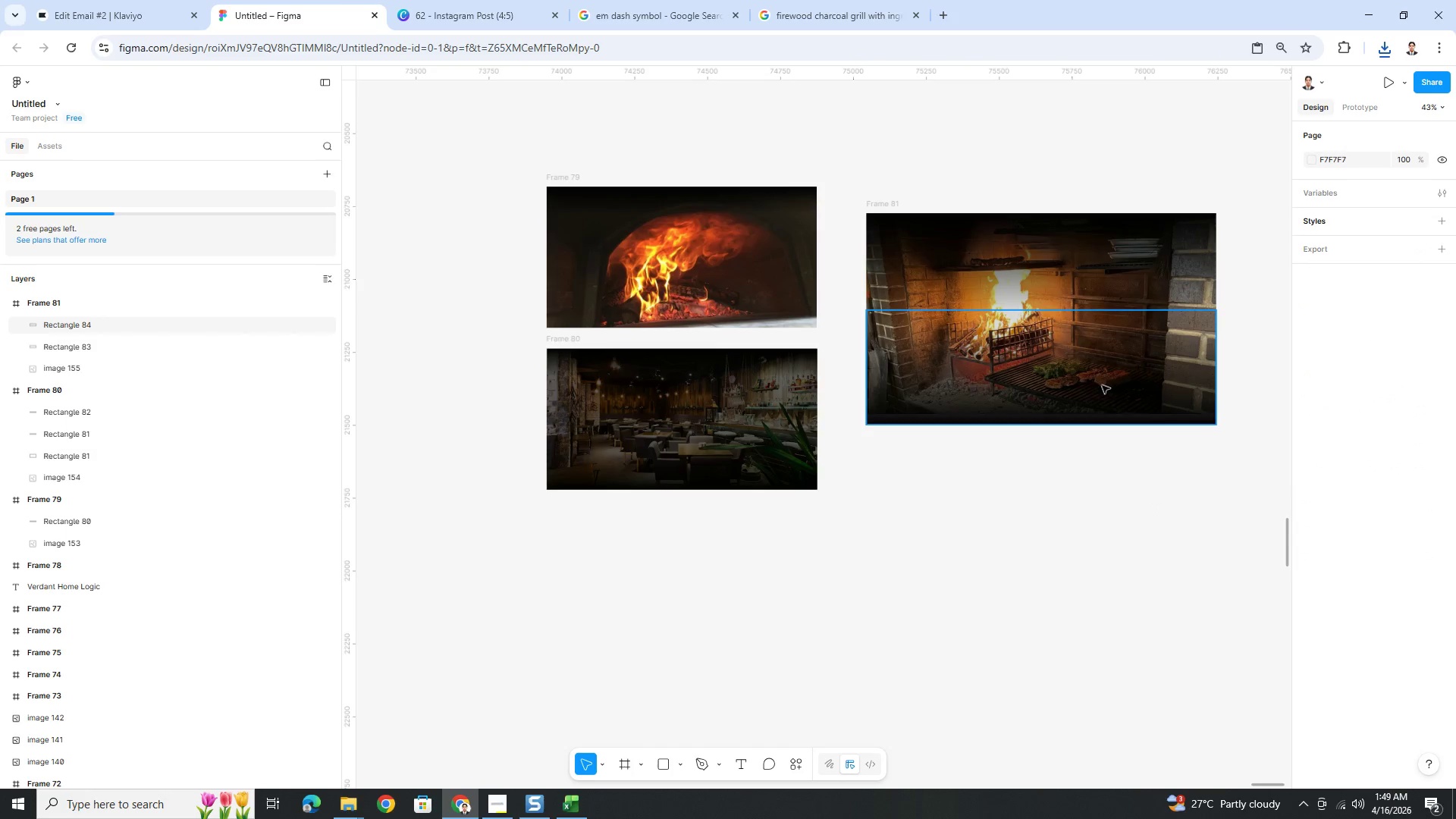 
left_click([1098, 378])
 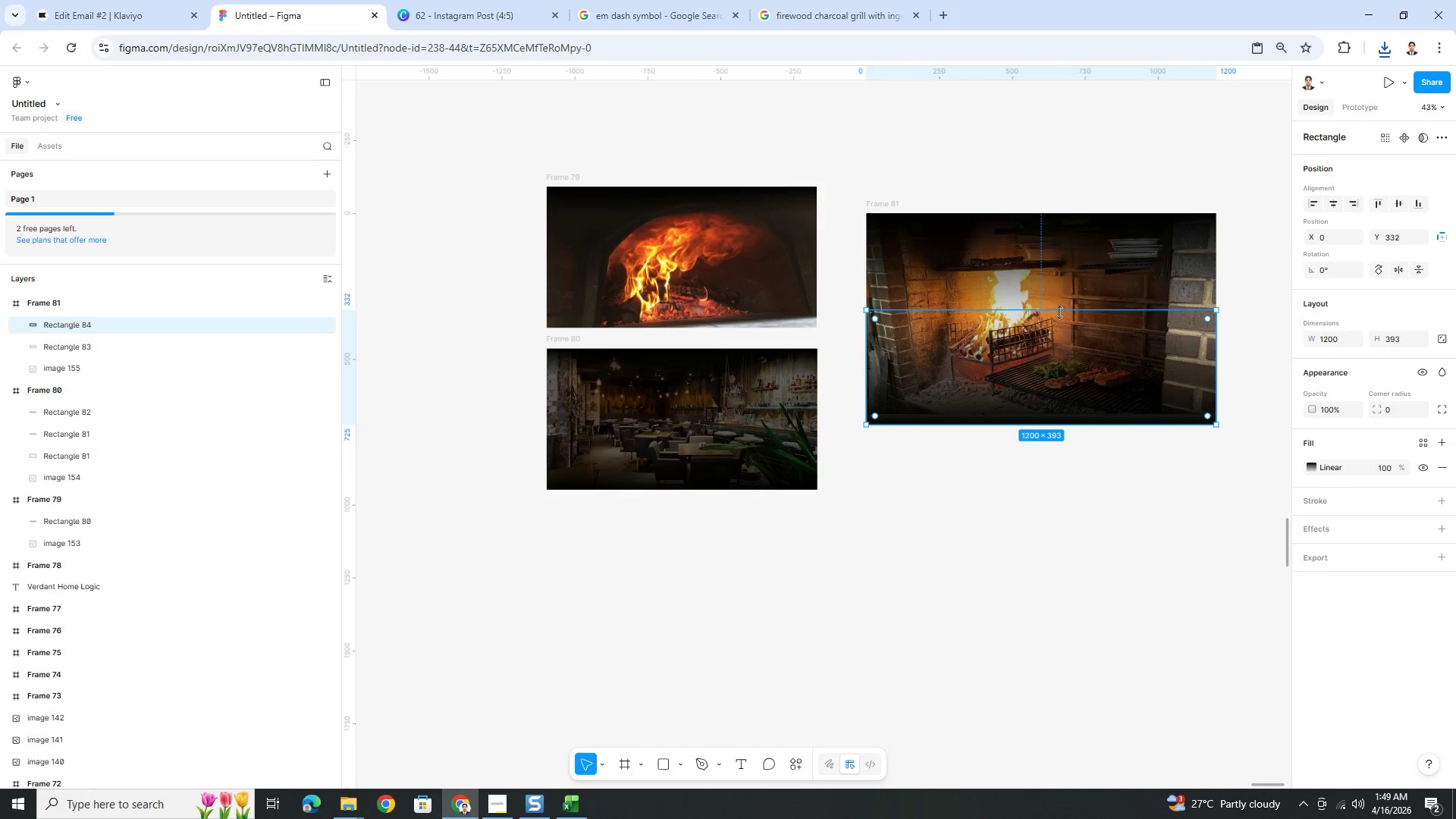 
left_click_drag(start_coordinate=[1059, 311], to_coordinate=[1066, 382])
 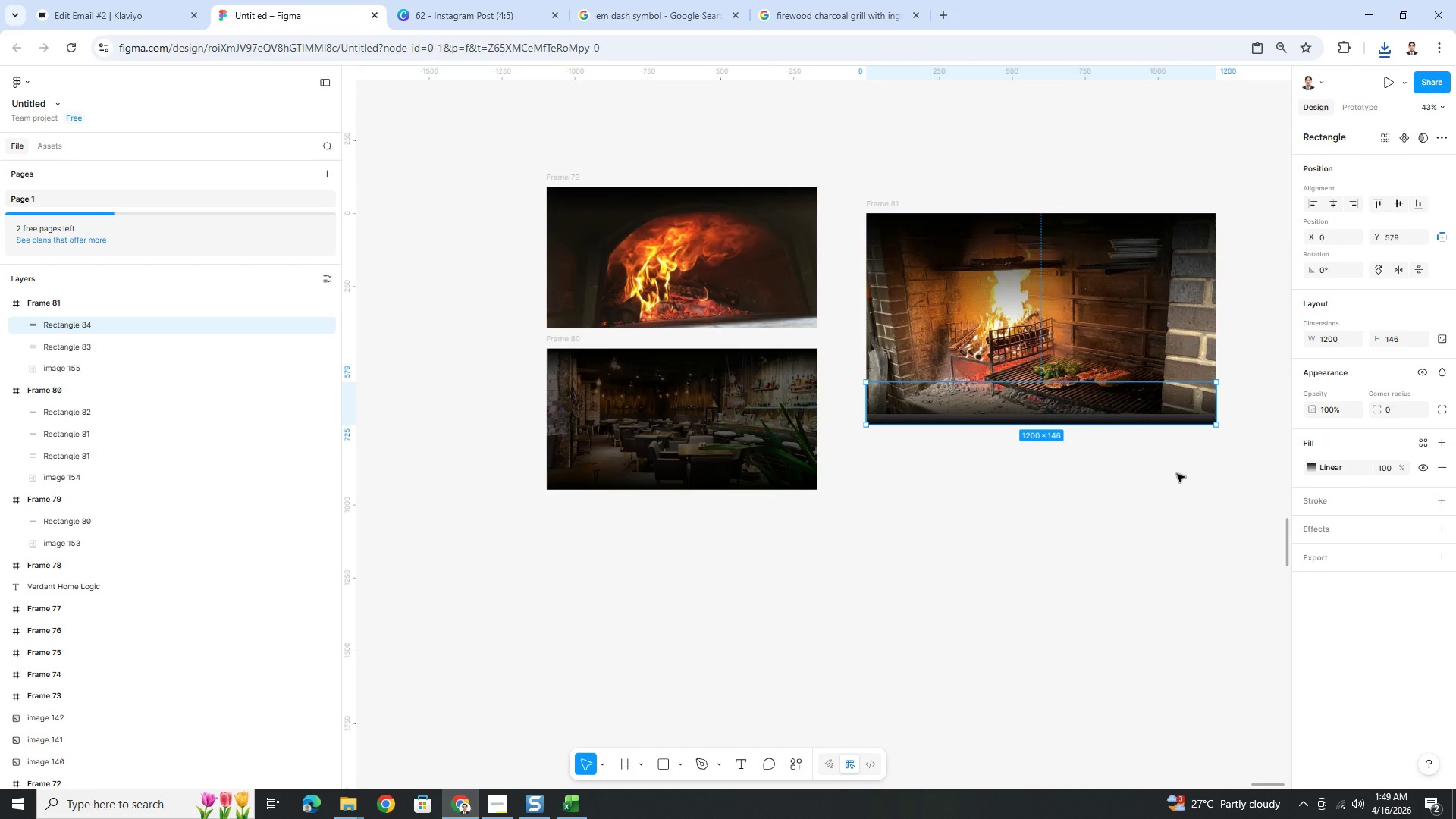 
double_click([1177, 474])
 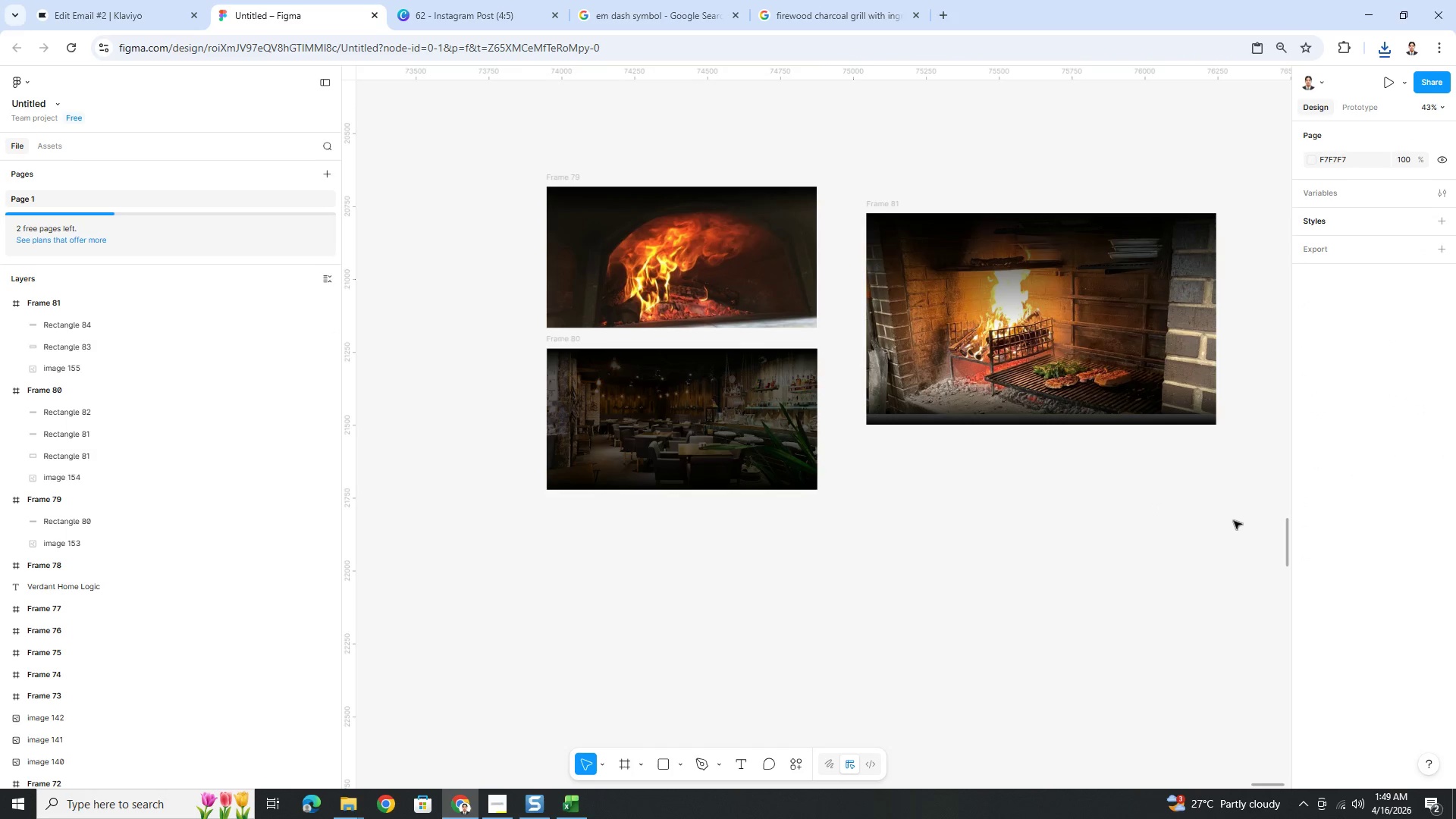 
left_click([1242, 537])
 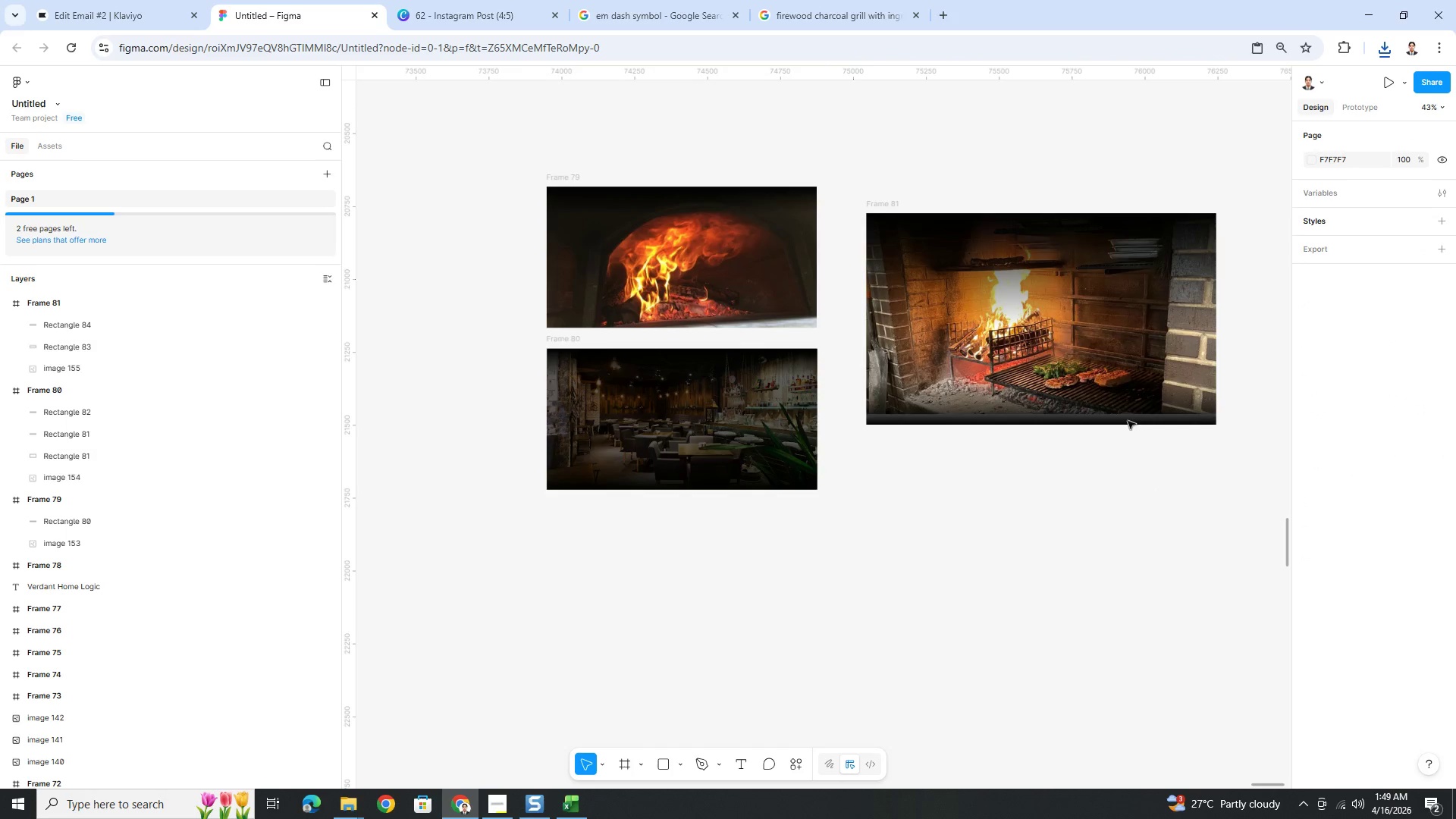 
left_click([1120, 410])
 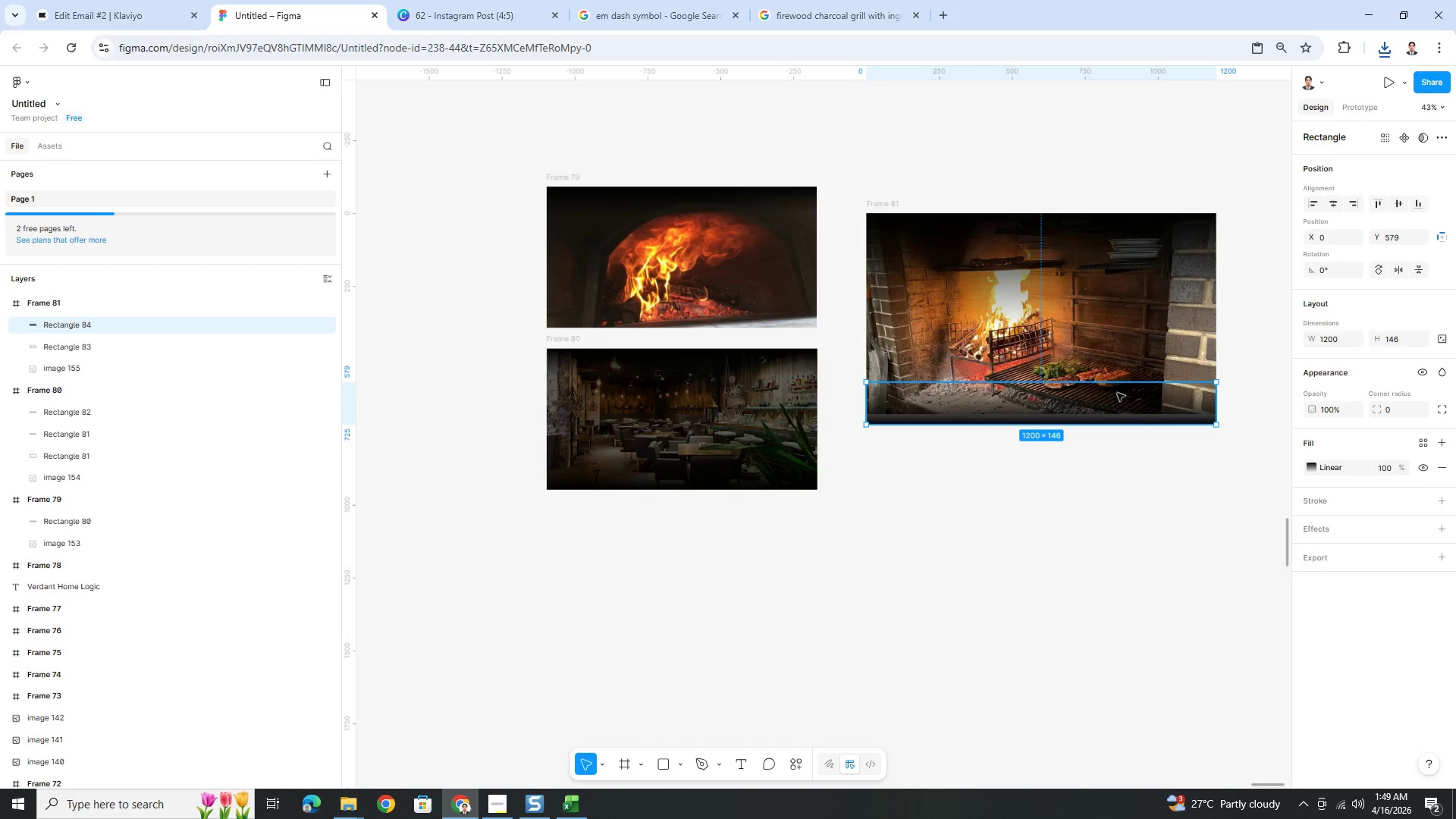 
hold_key(key=ControlLeft, duration=0.66)
scroll: coordinate [1141, 482], scroll_direction: up, amount: 4.0
 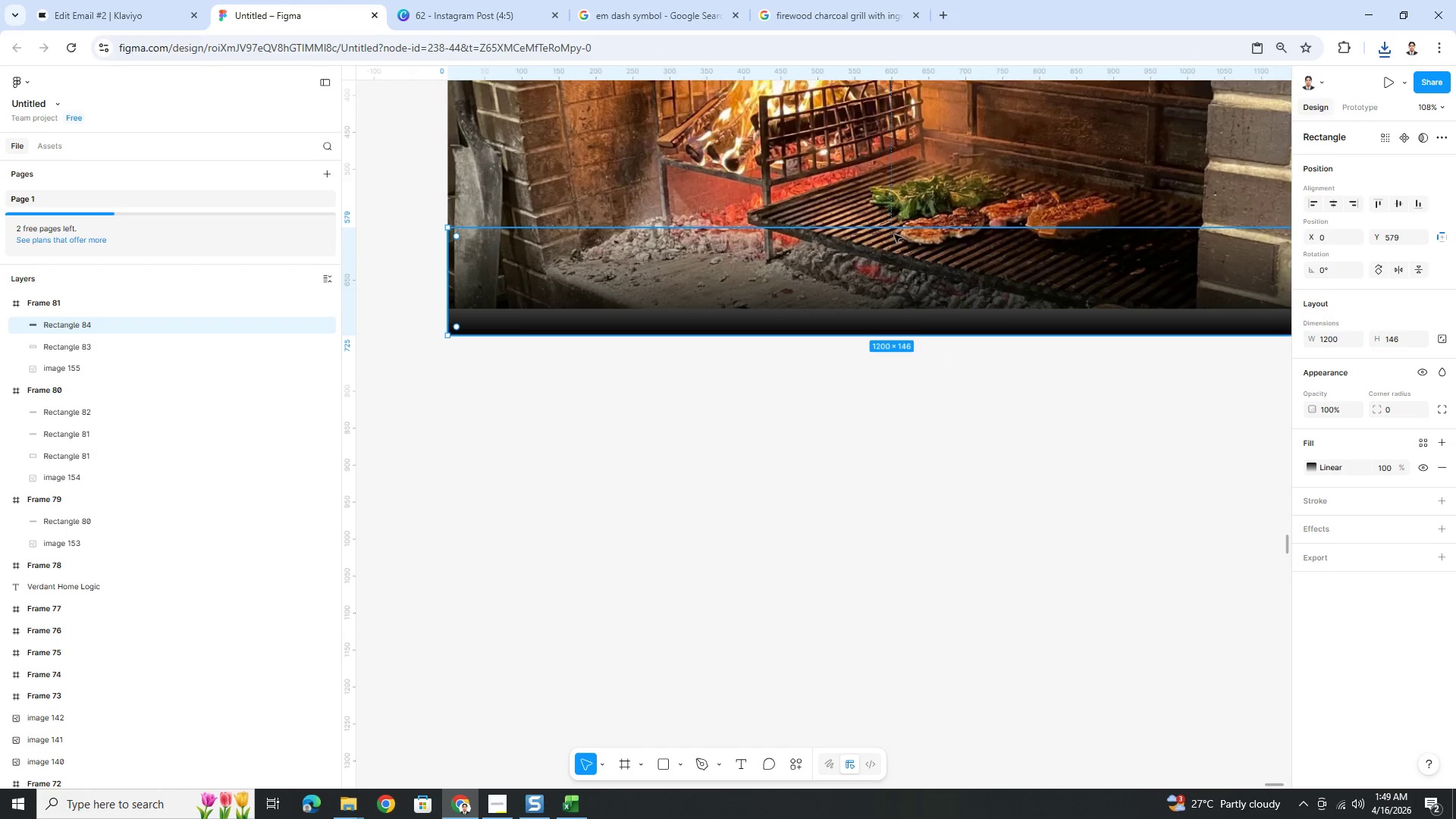 
left_click_drag(start_coordinate=[899, 230], to_coordinate=[915, 218])
 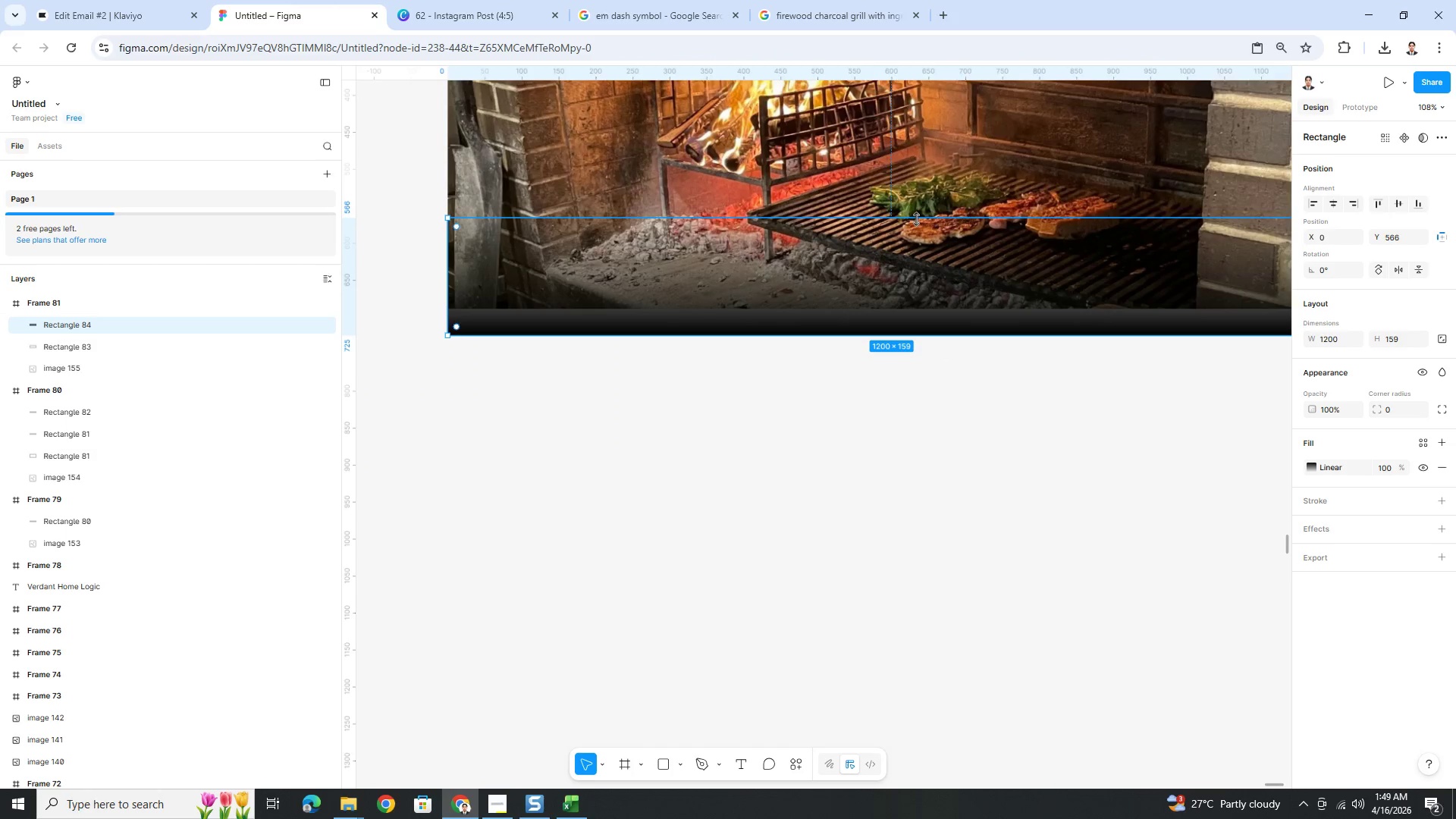 
hold_key(key=ControlLeft, duration=0.52)
scroll: coordinate [920, 234], scroll_direction: down, amount: 5.0
 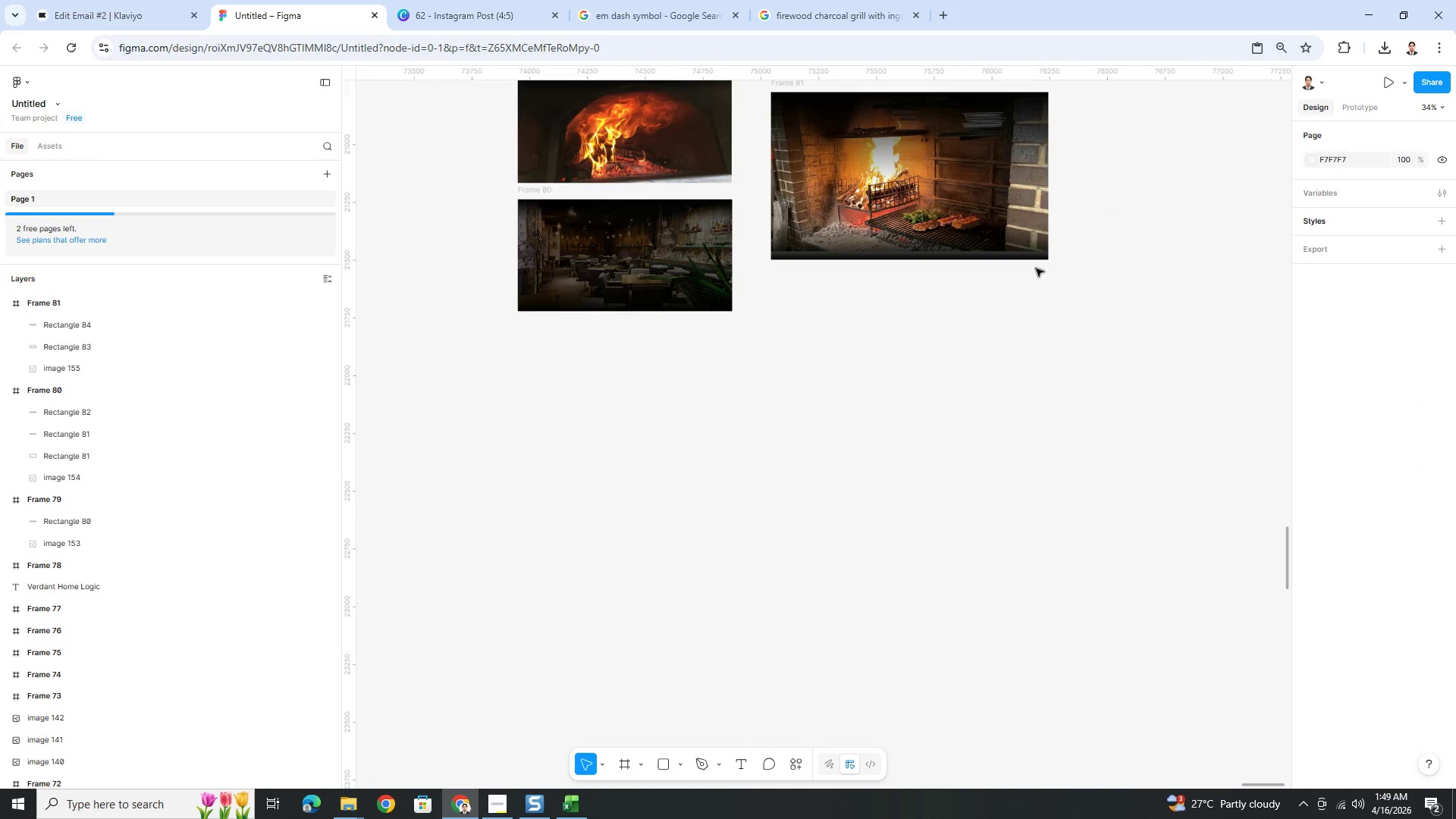 
scroll: coordinate [1053, 277], scroll_direction: up, amount: 2.0
 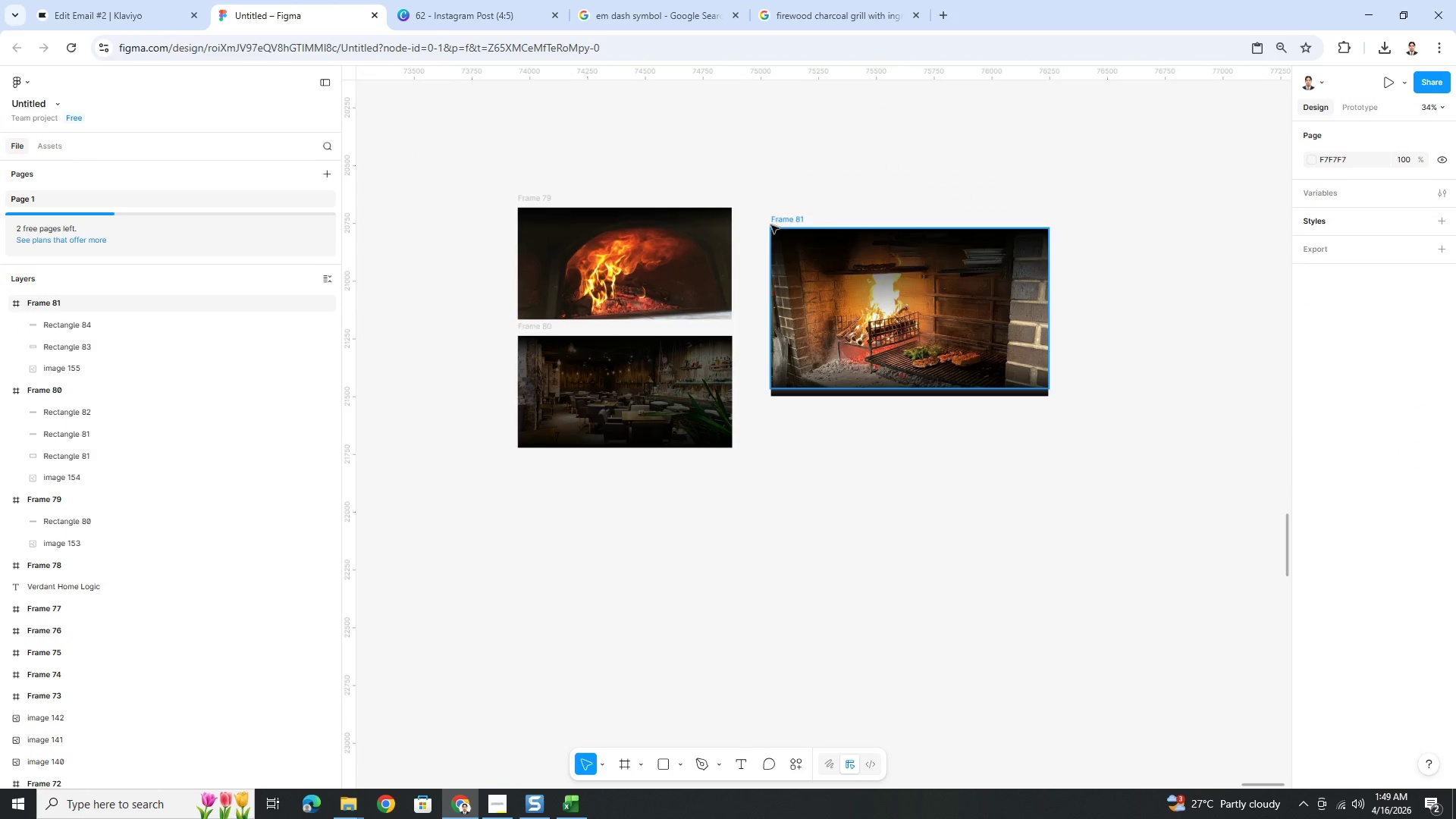 
left_click([779, 218])
 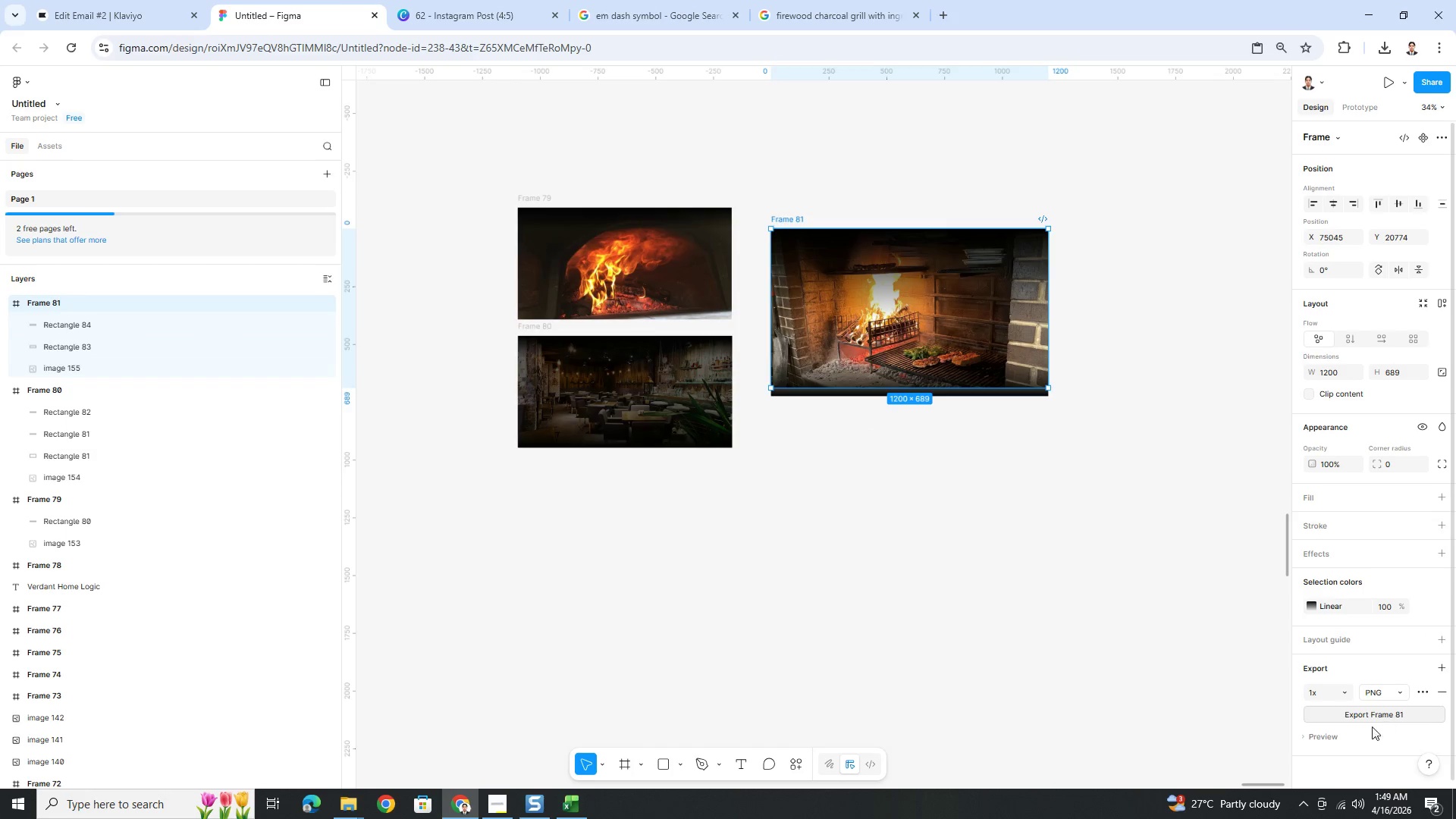 
wait(5.56)
 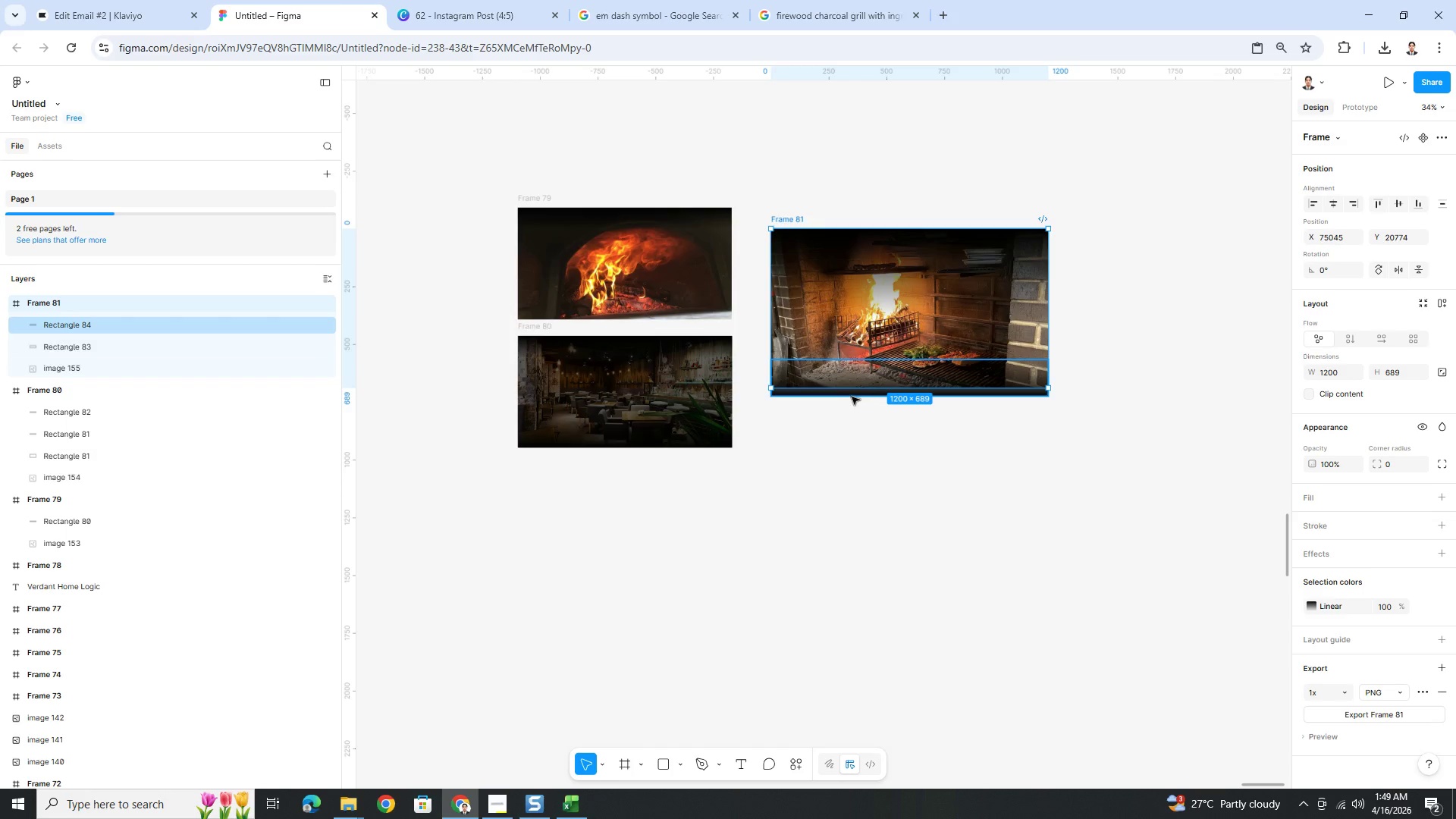 
left_click([1351, 717])
 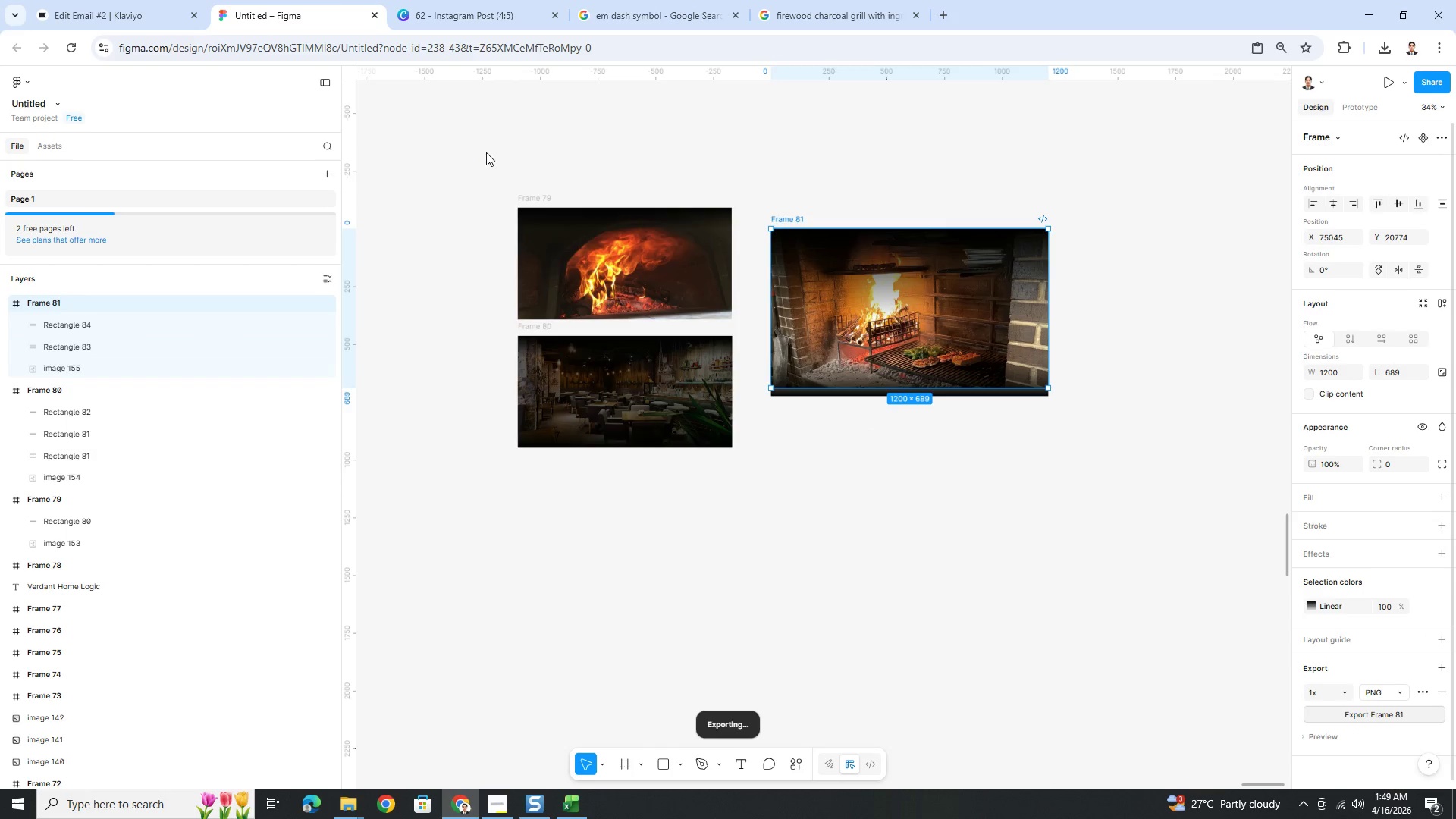 
left_click([149, 3])
 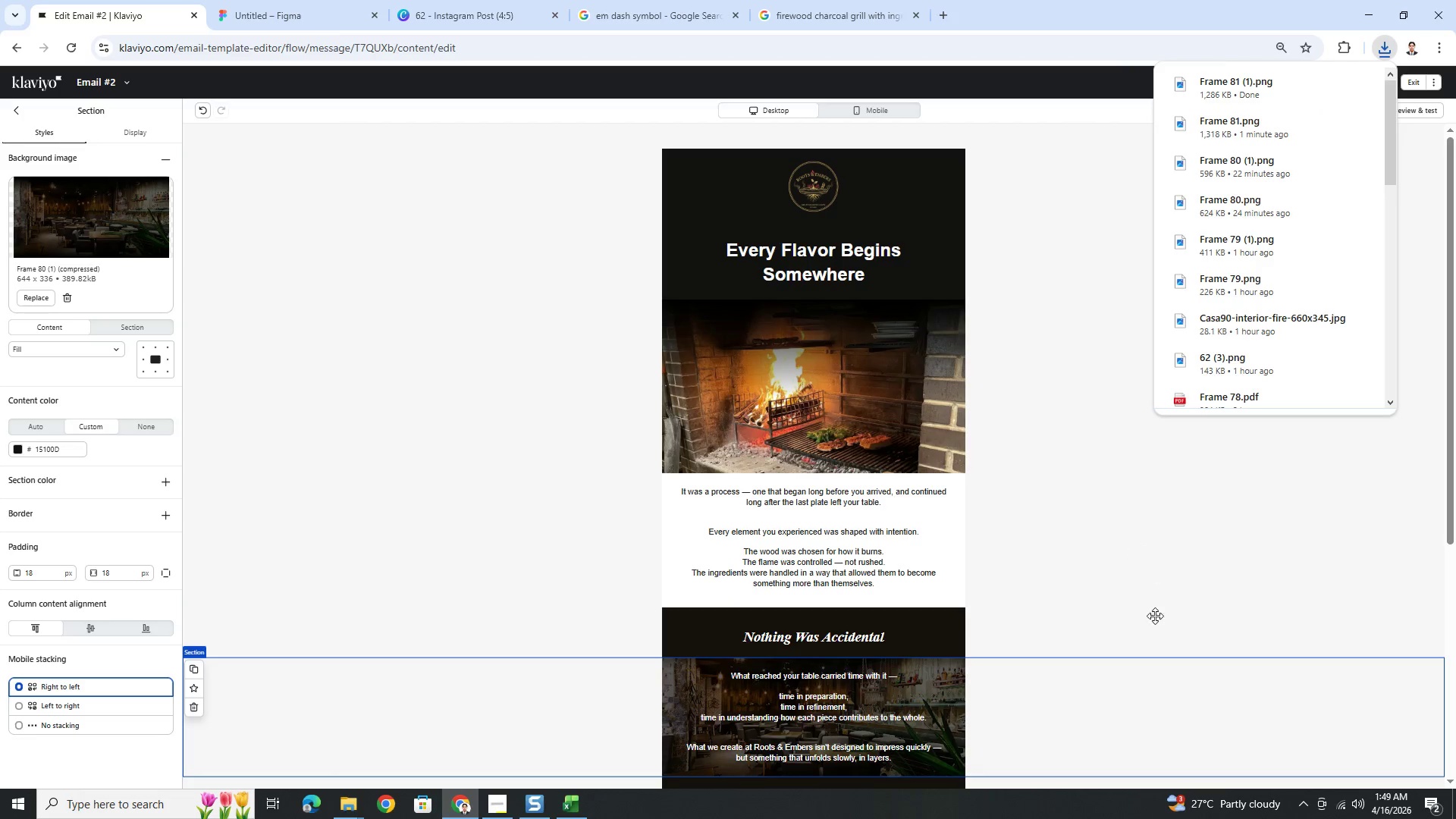 
left_click([1141, 661])
 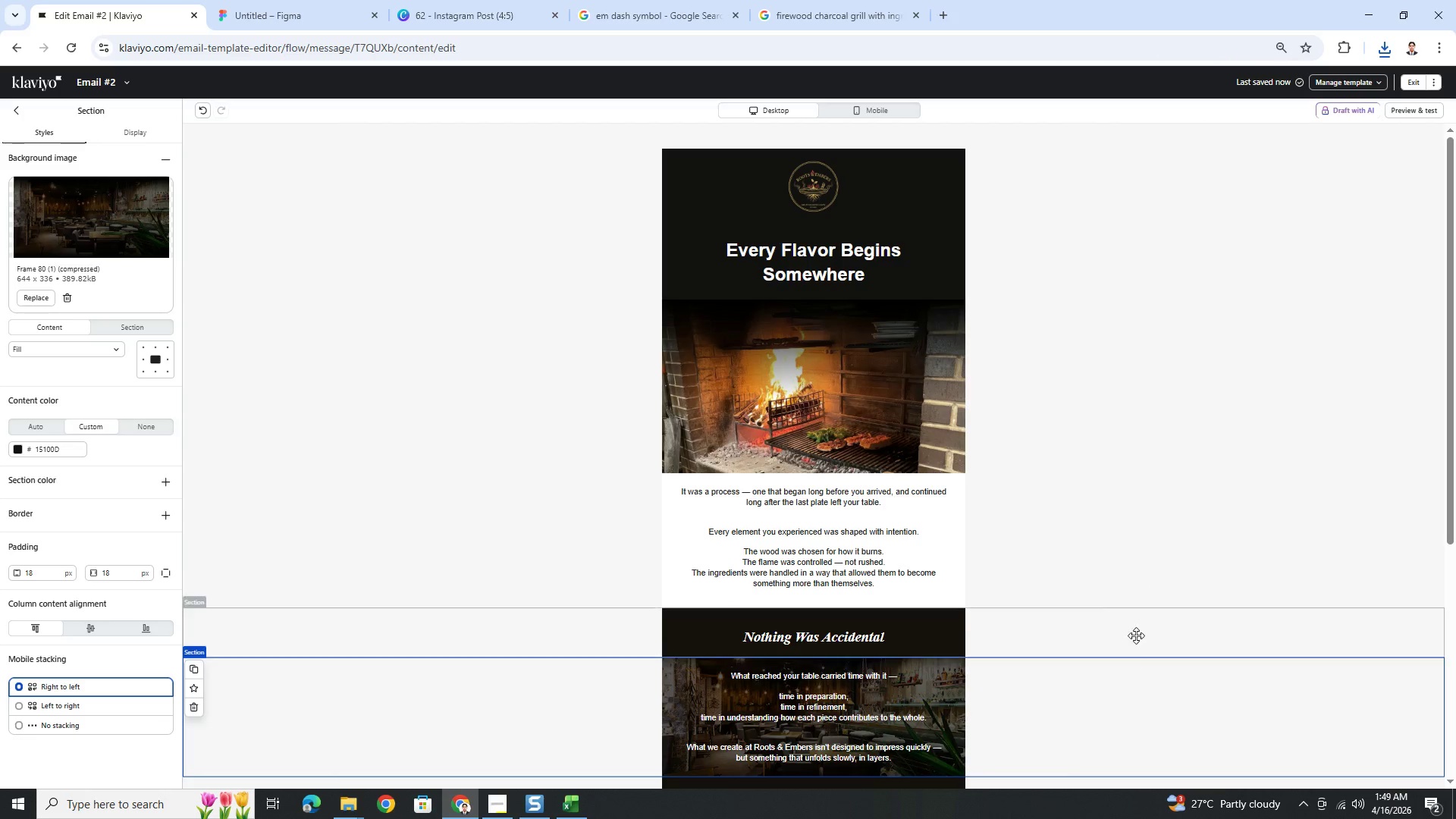 
left_click([893, 446])
 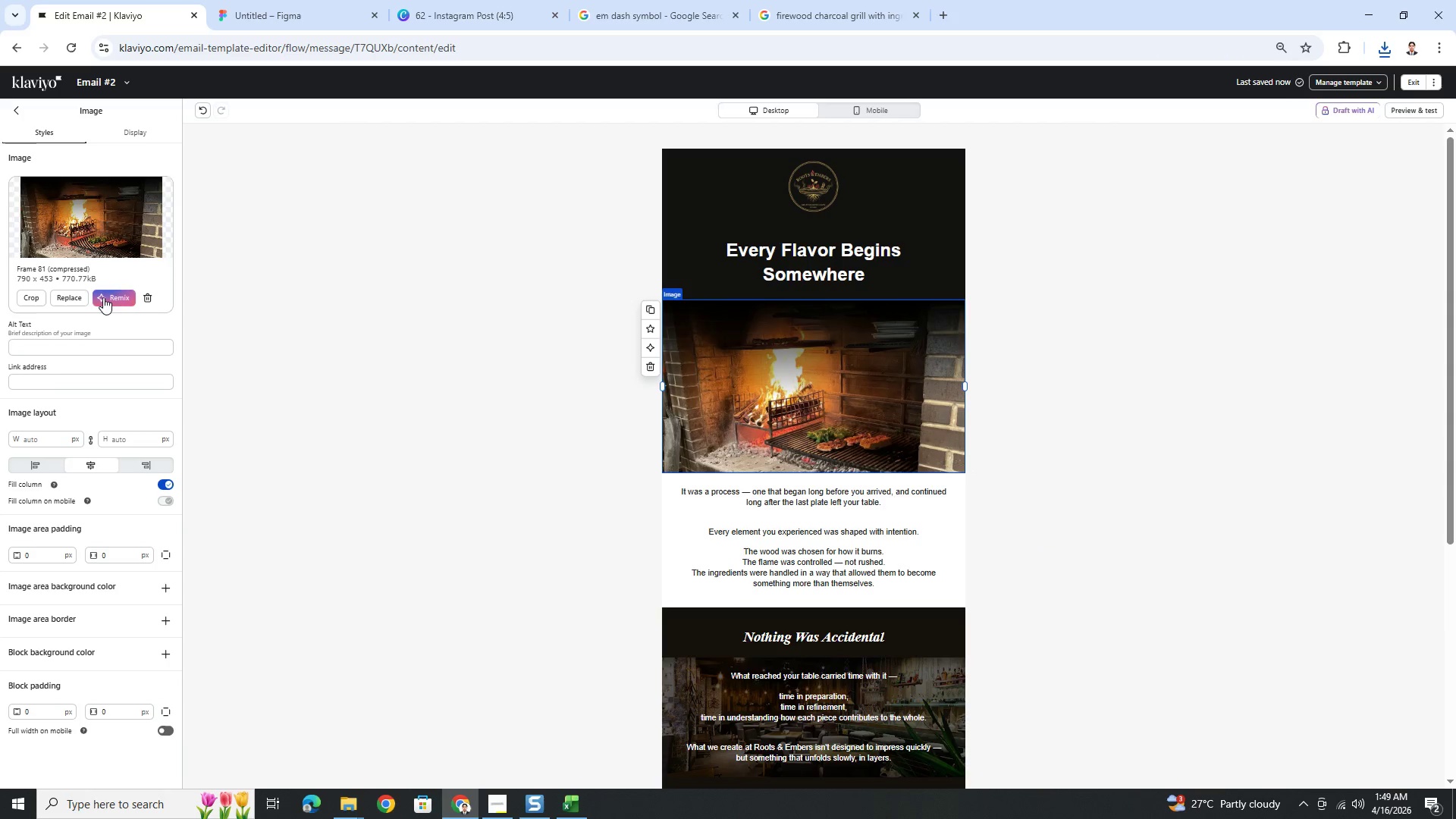 
left_click([80, 295])
 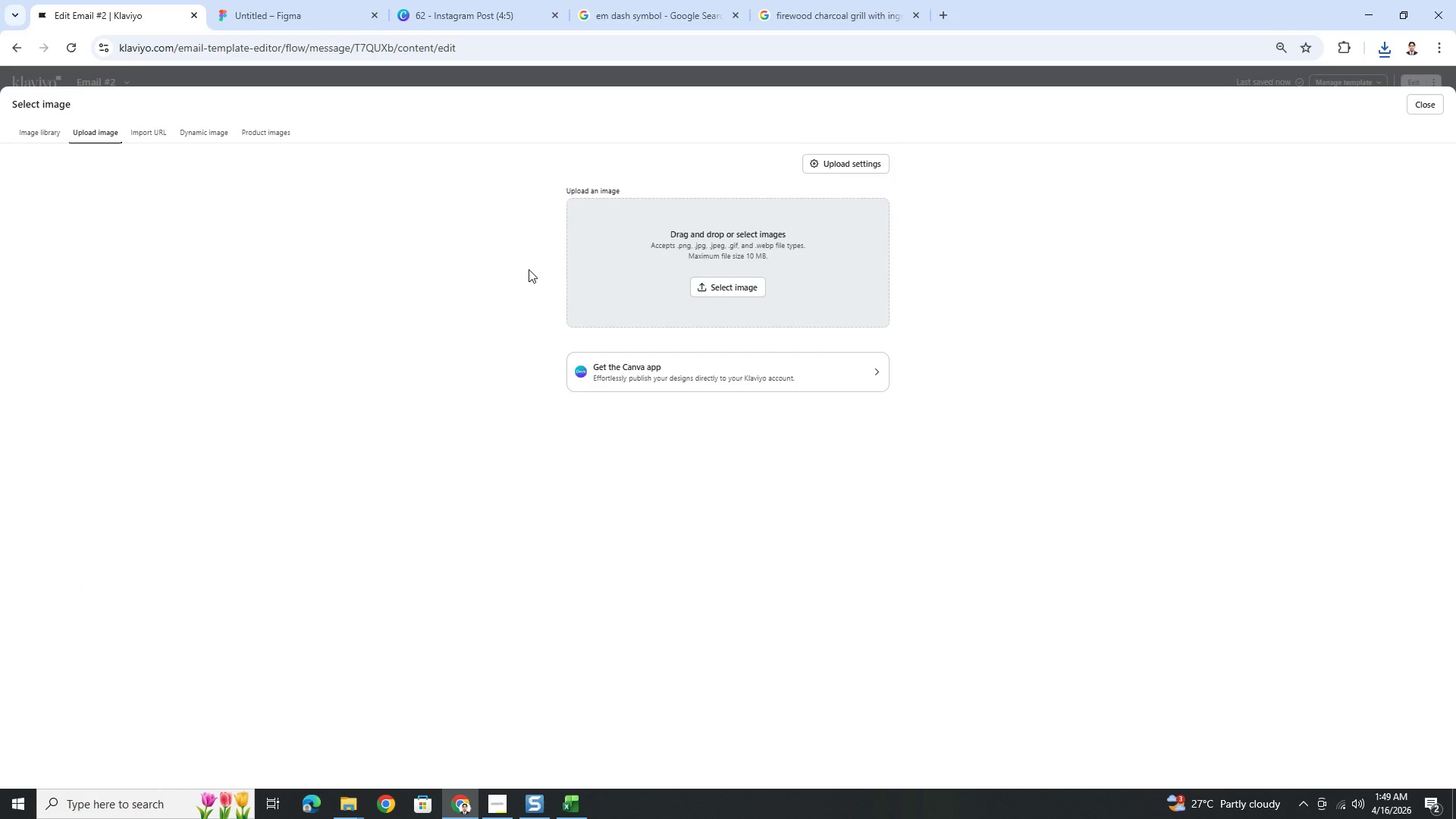 
left_click([692, 287])
 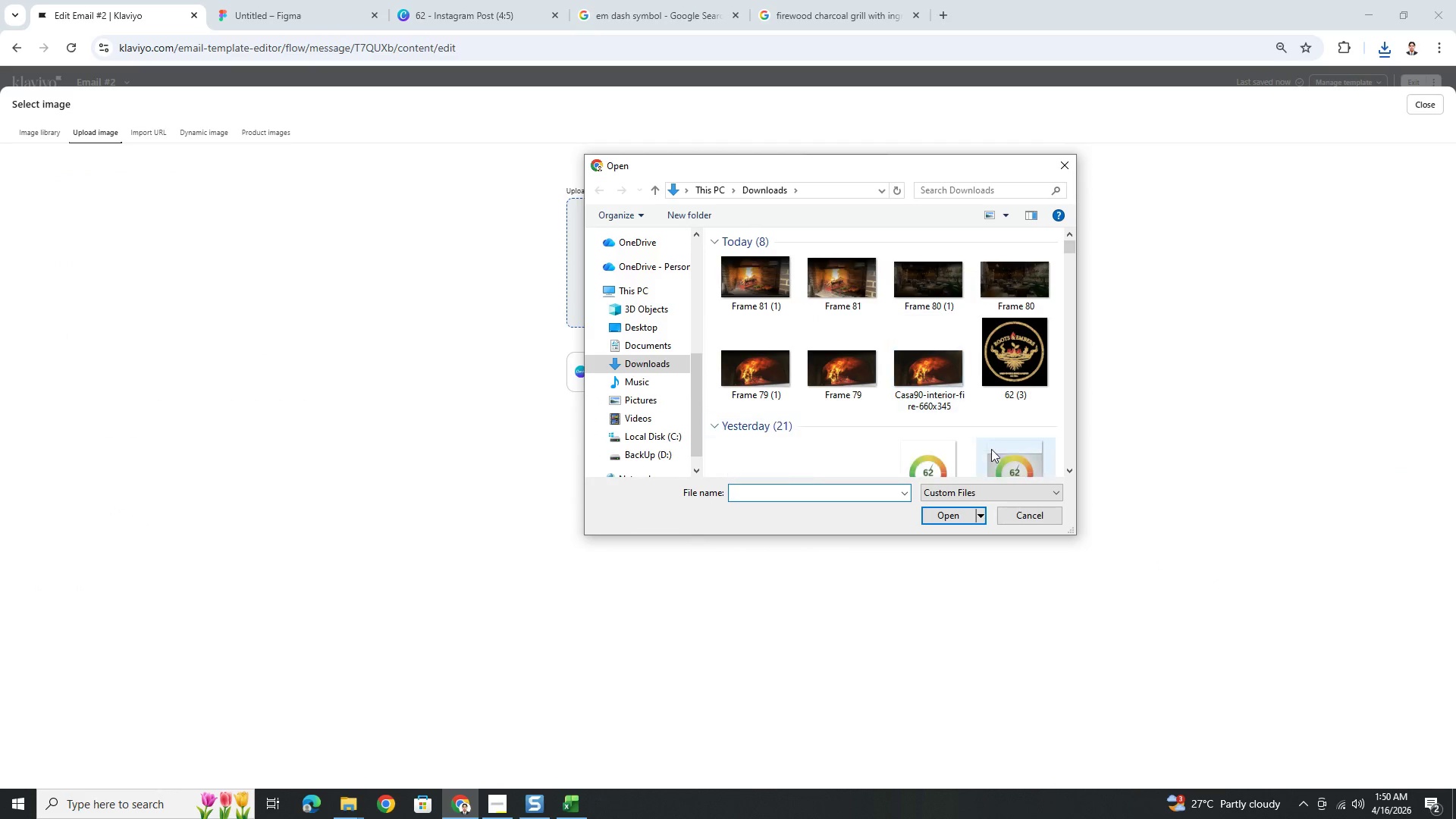 
wait(5.02)
 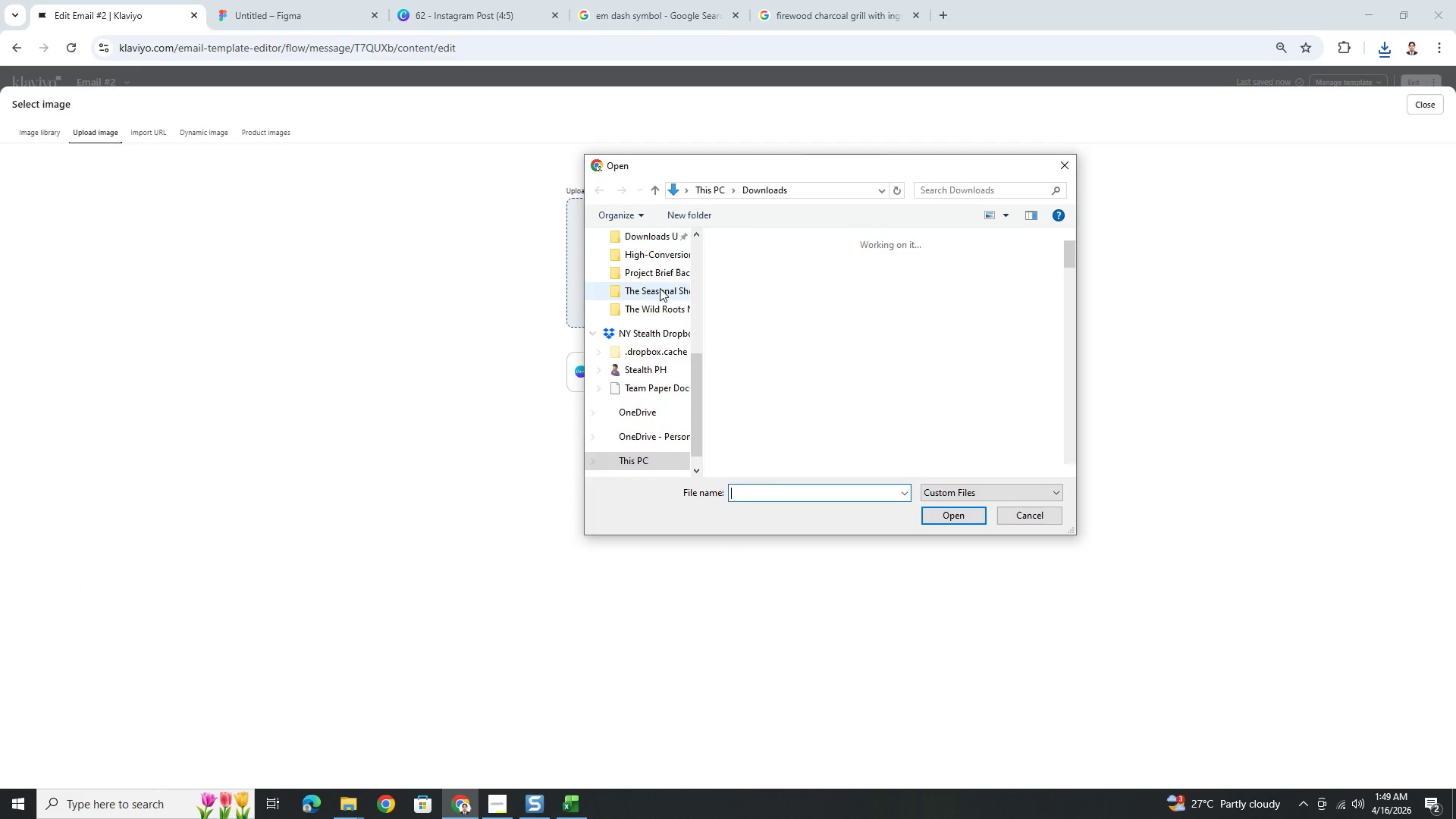 
double_click([751, 293])
 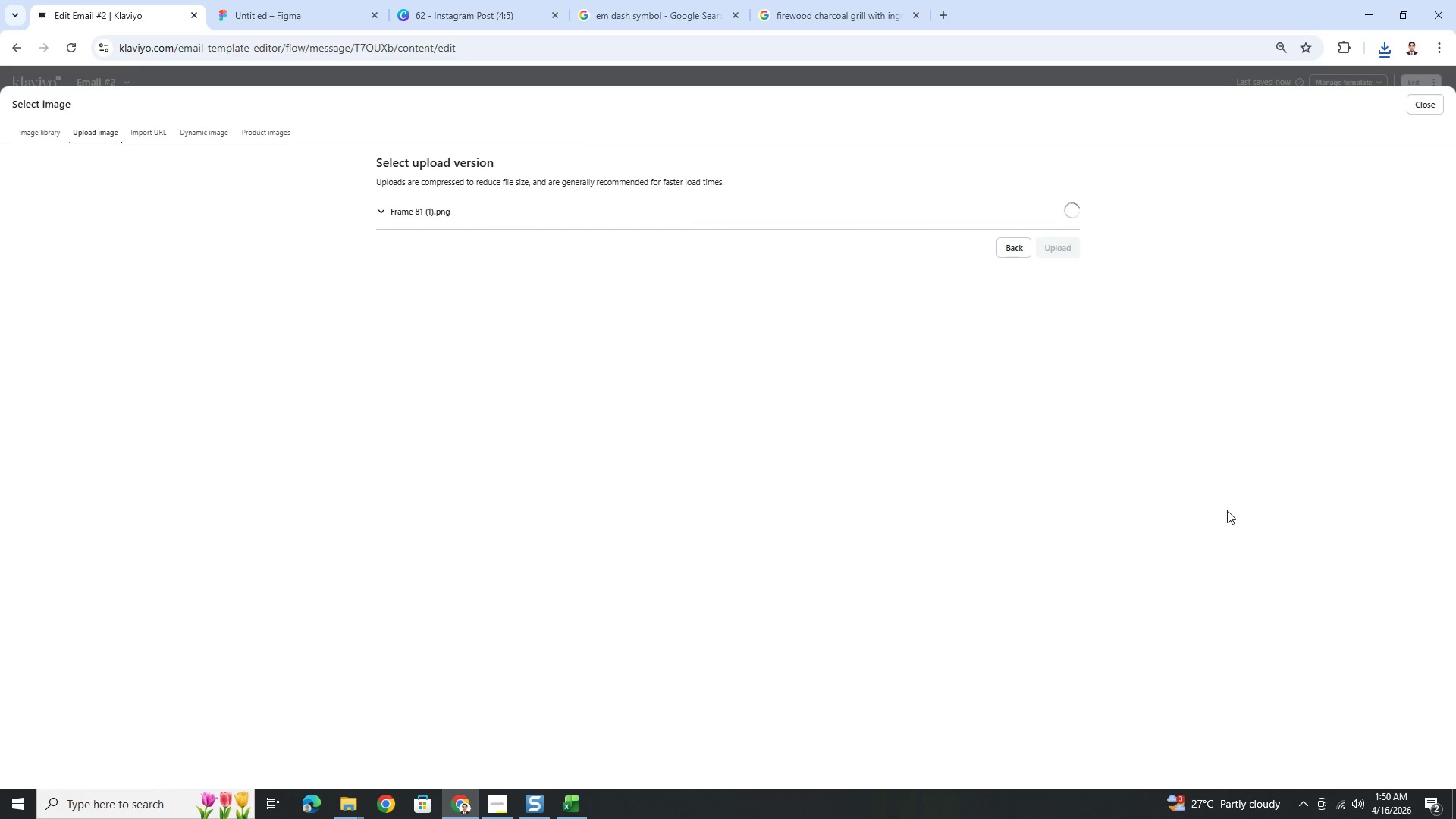 
mouse_move([1012, 317])
 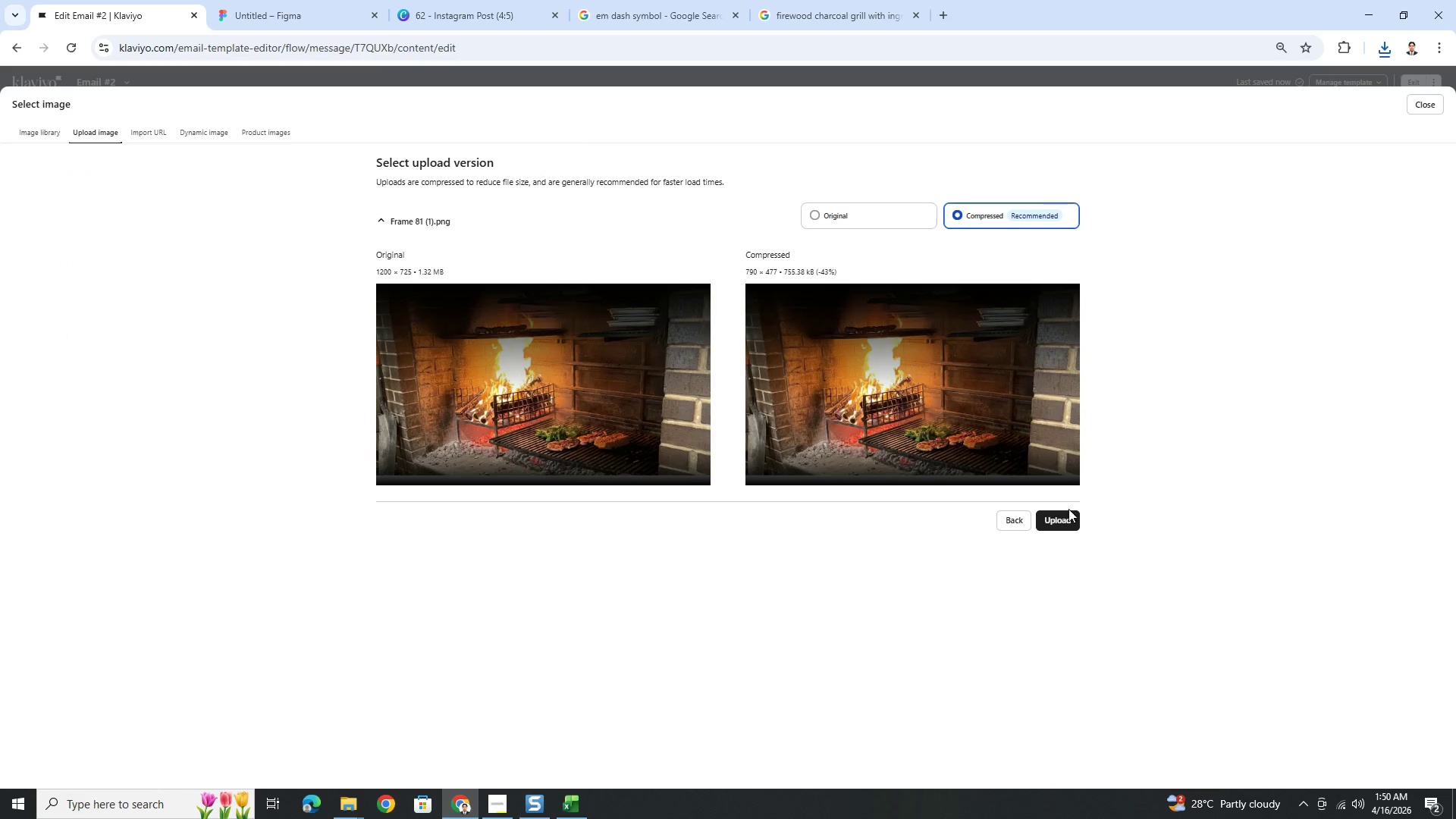 
left_click([1069, 524])
 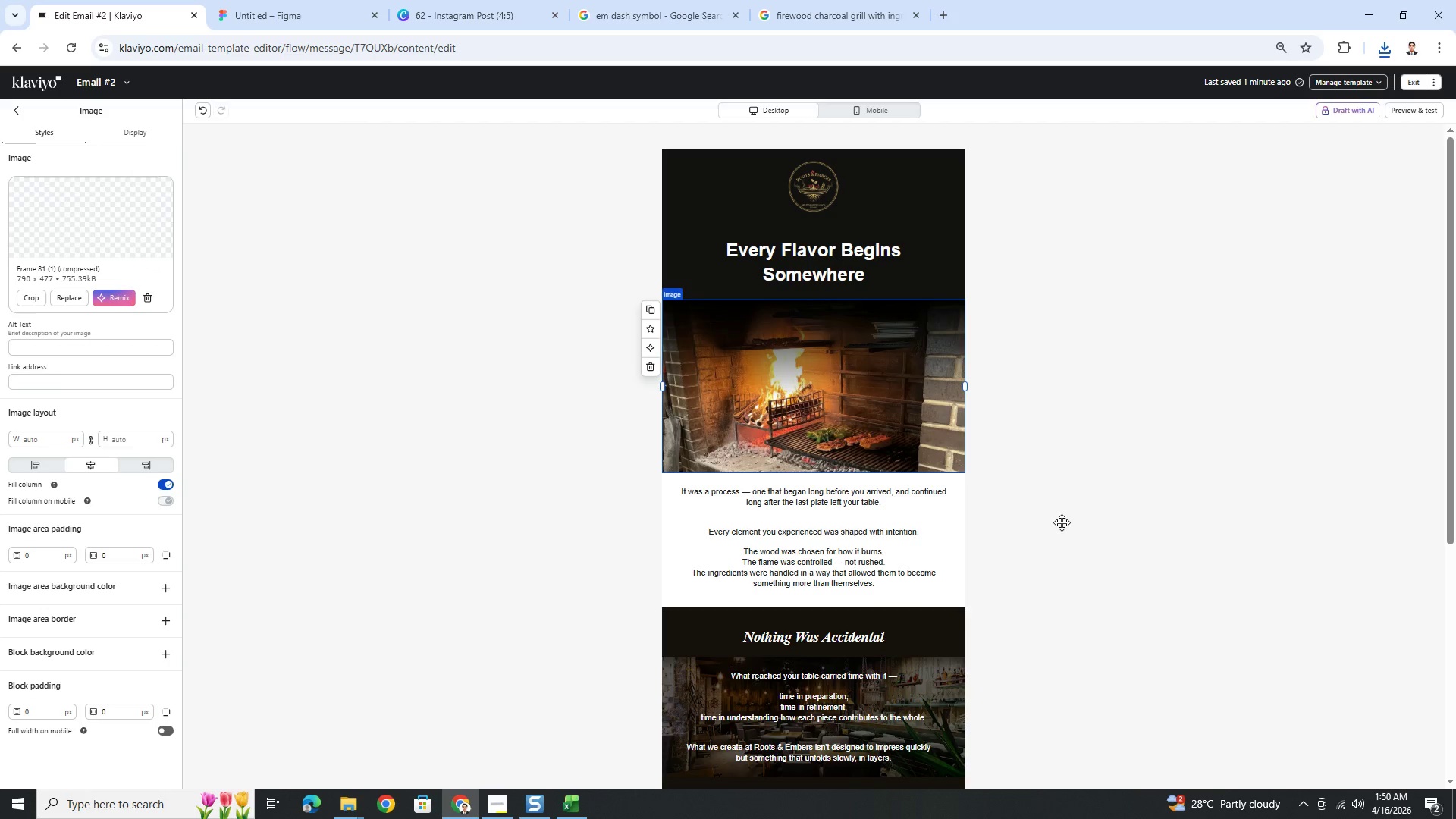 
left_click([1069, 698])
 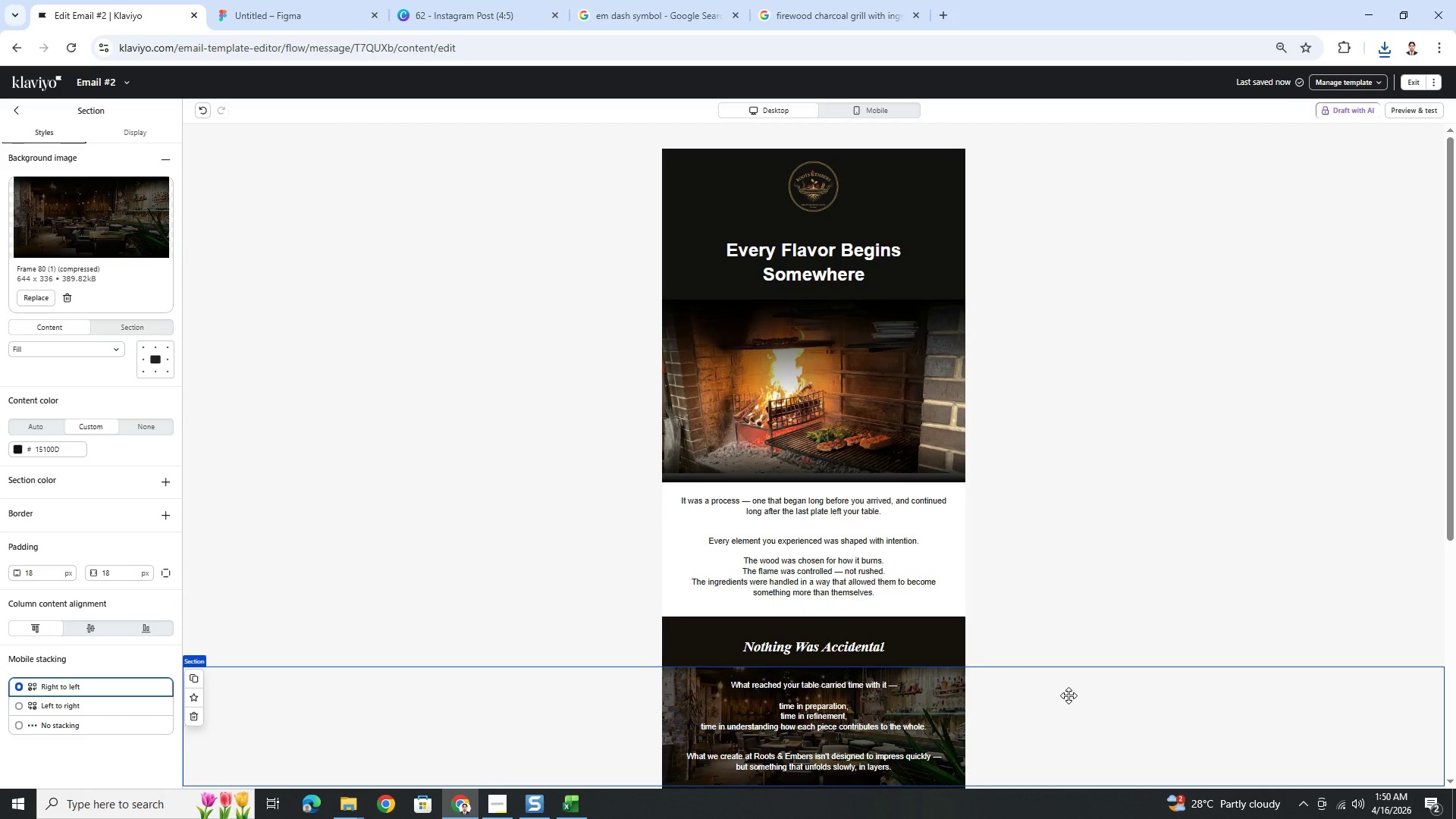 
scroll: coordinate [1067, 686], scroll_direction: up, amount: 2.0
 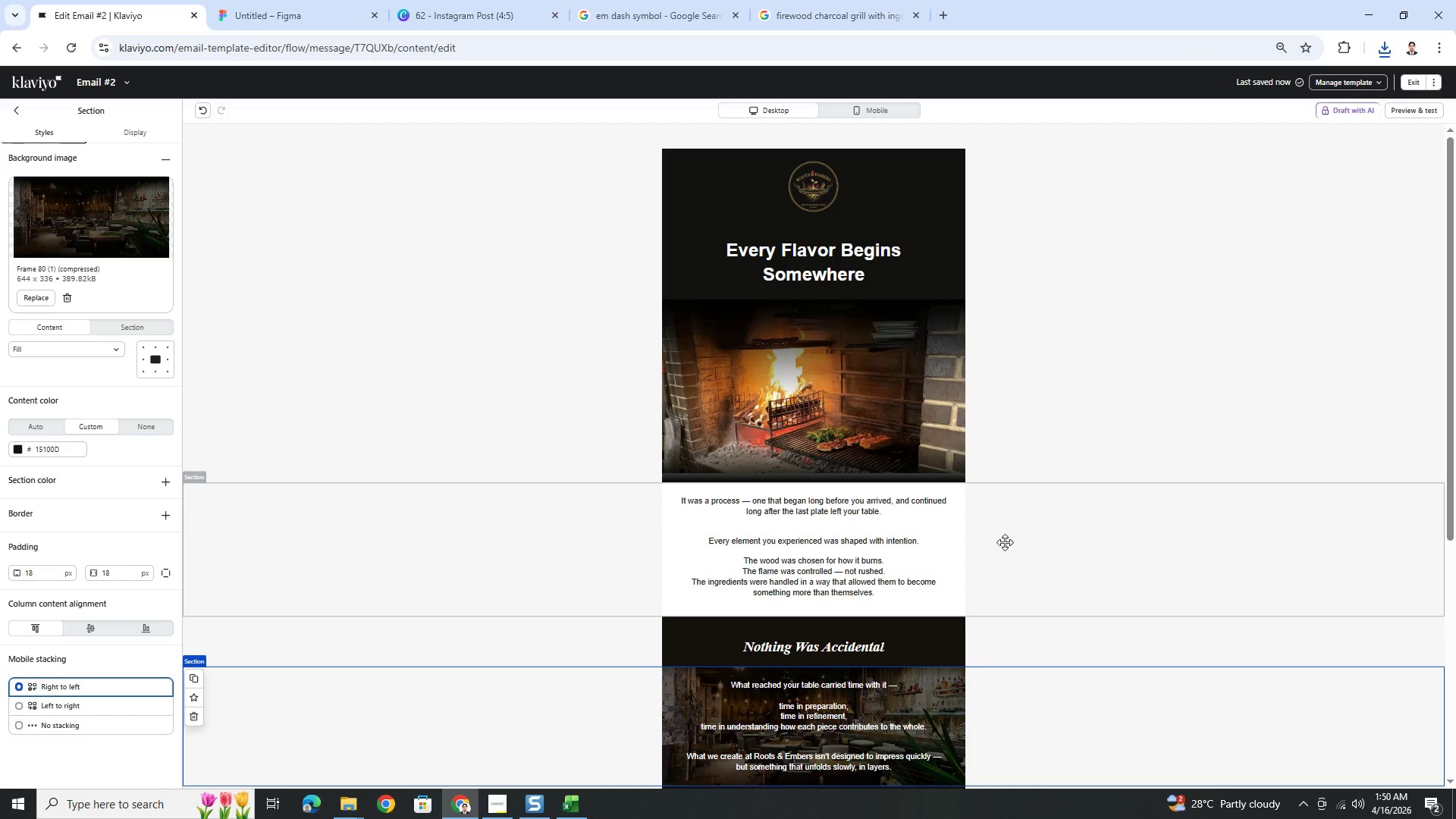 
hold_key(key=ControlLeft, duration=0.47)
scroll: coordinate [1019, 532], scroll_direction: down, amount: 3.0
 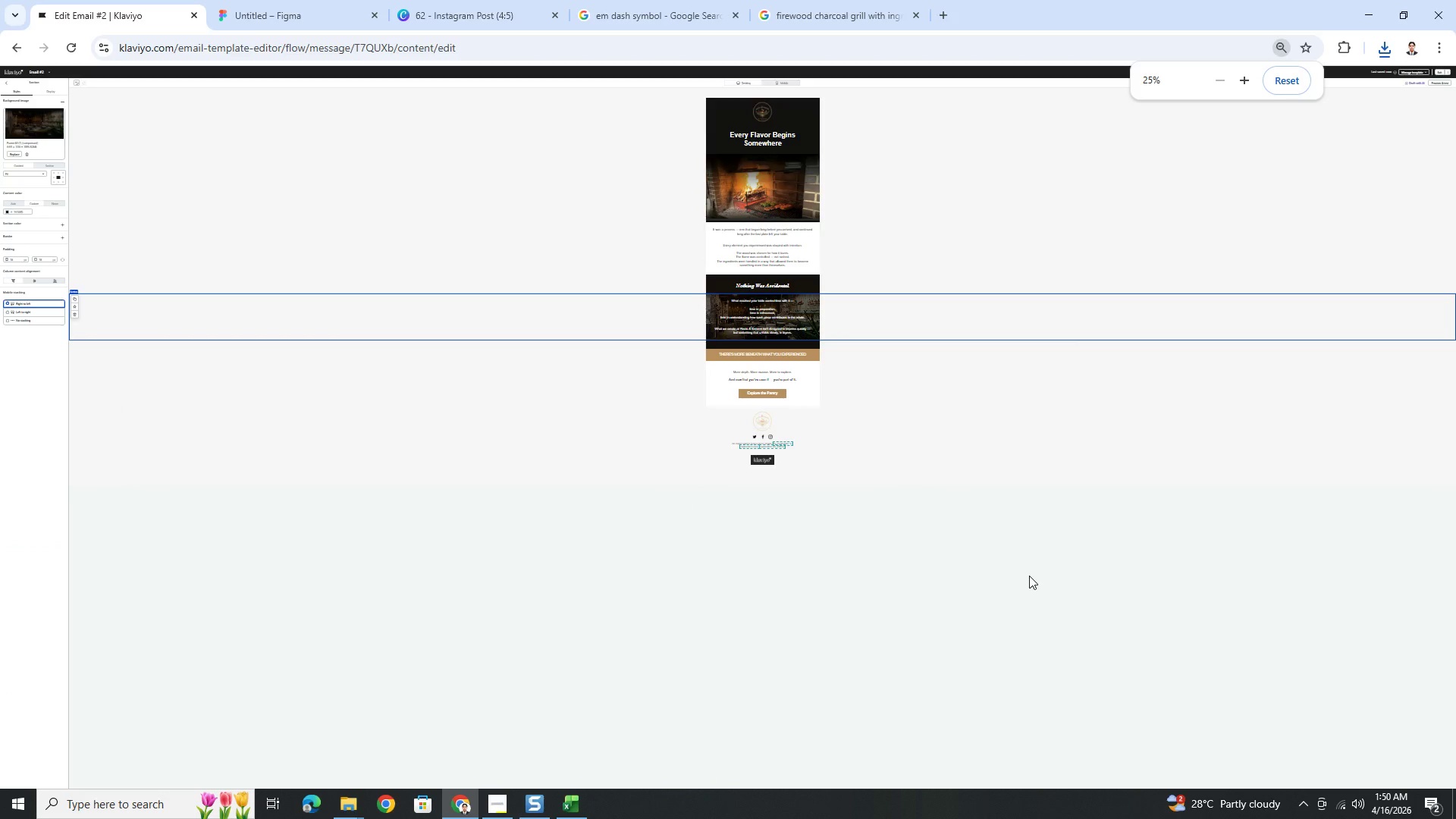 
hold_key(key=ControlLeft, duration=0.97)
scroll: coordinate [1028, 576], scroll_direction: up, amount: 3.0
 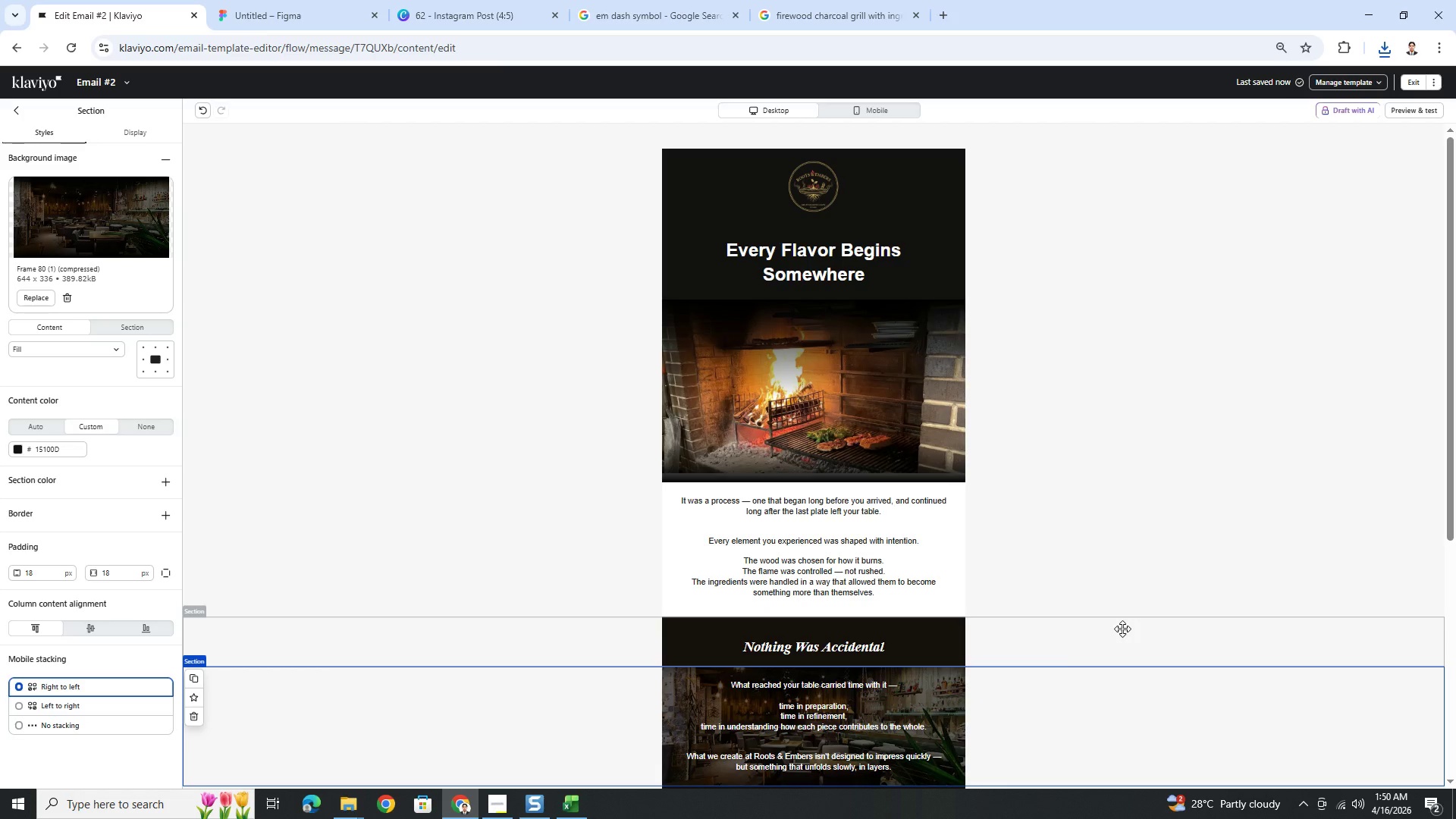 
wait(24.64)
 